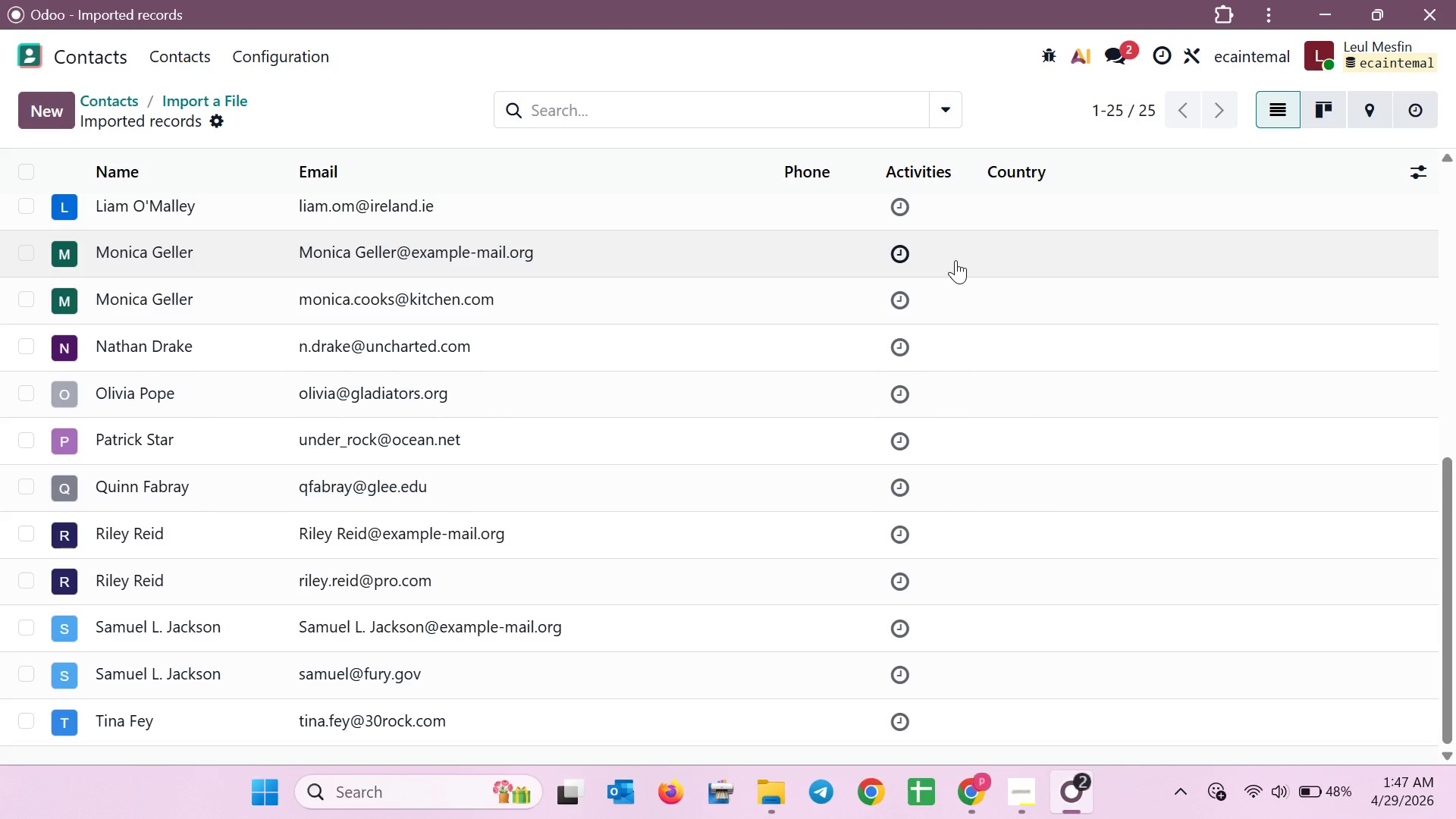 
scroll: coordinate [495, 356], scroll_direction: up, amount: 4.0
 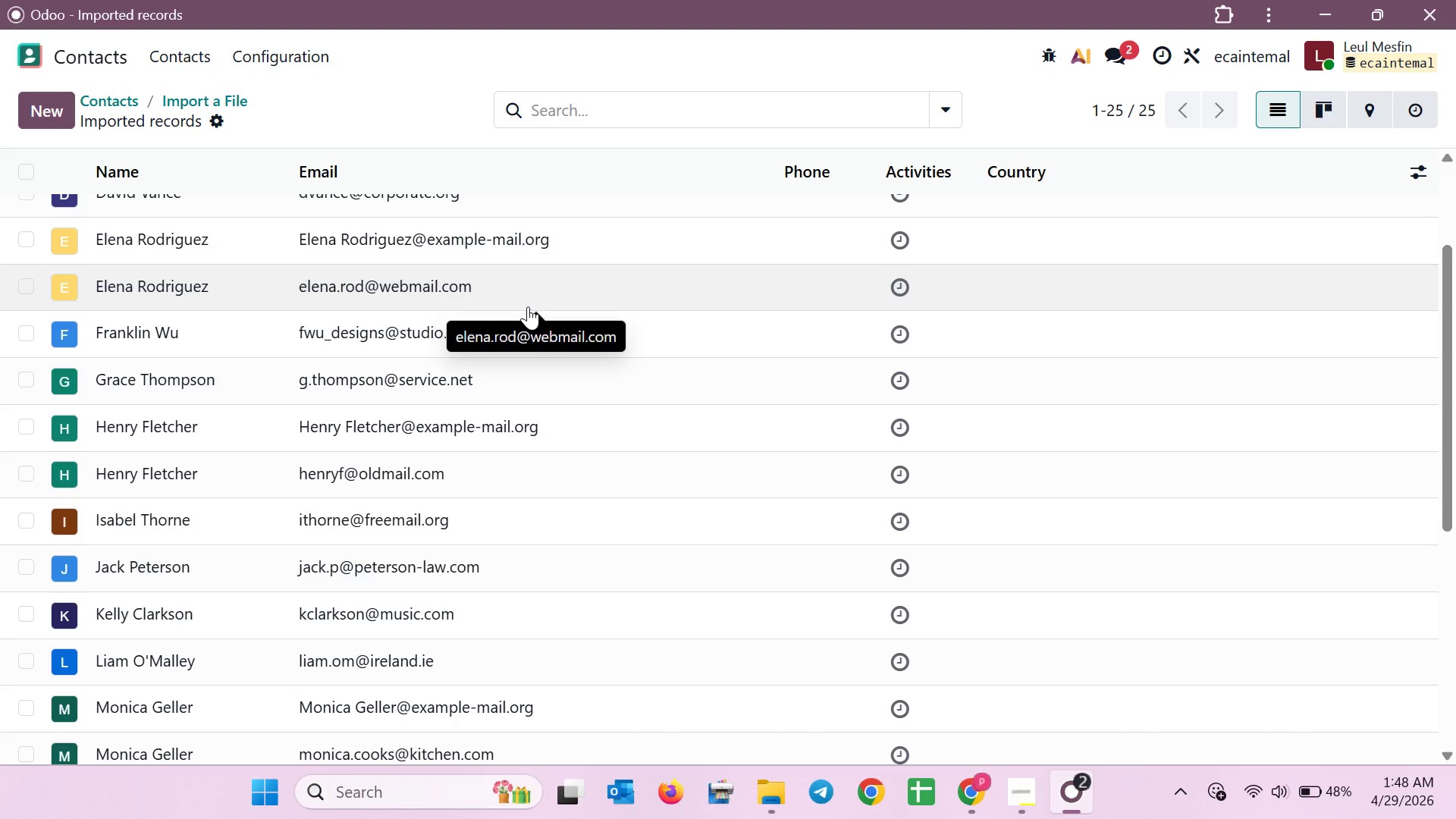 
wait(26.03)
 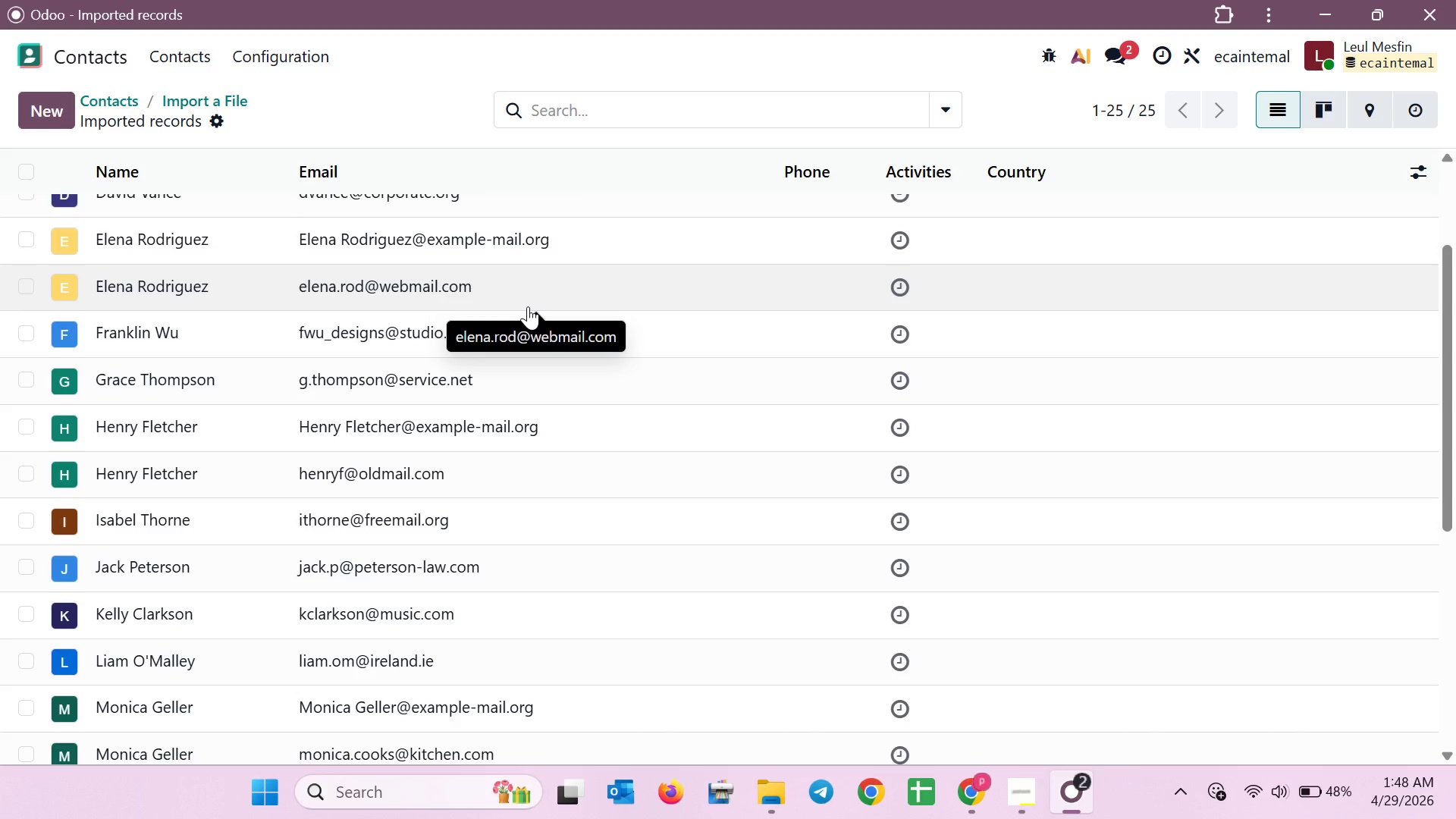 
mouse_move([661, 371])
 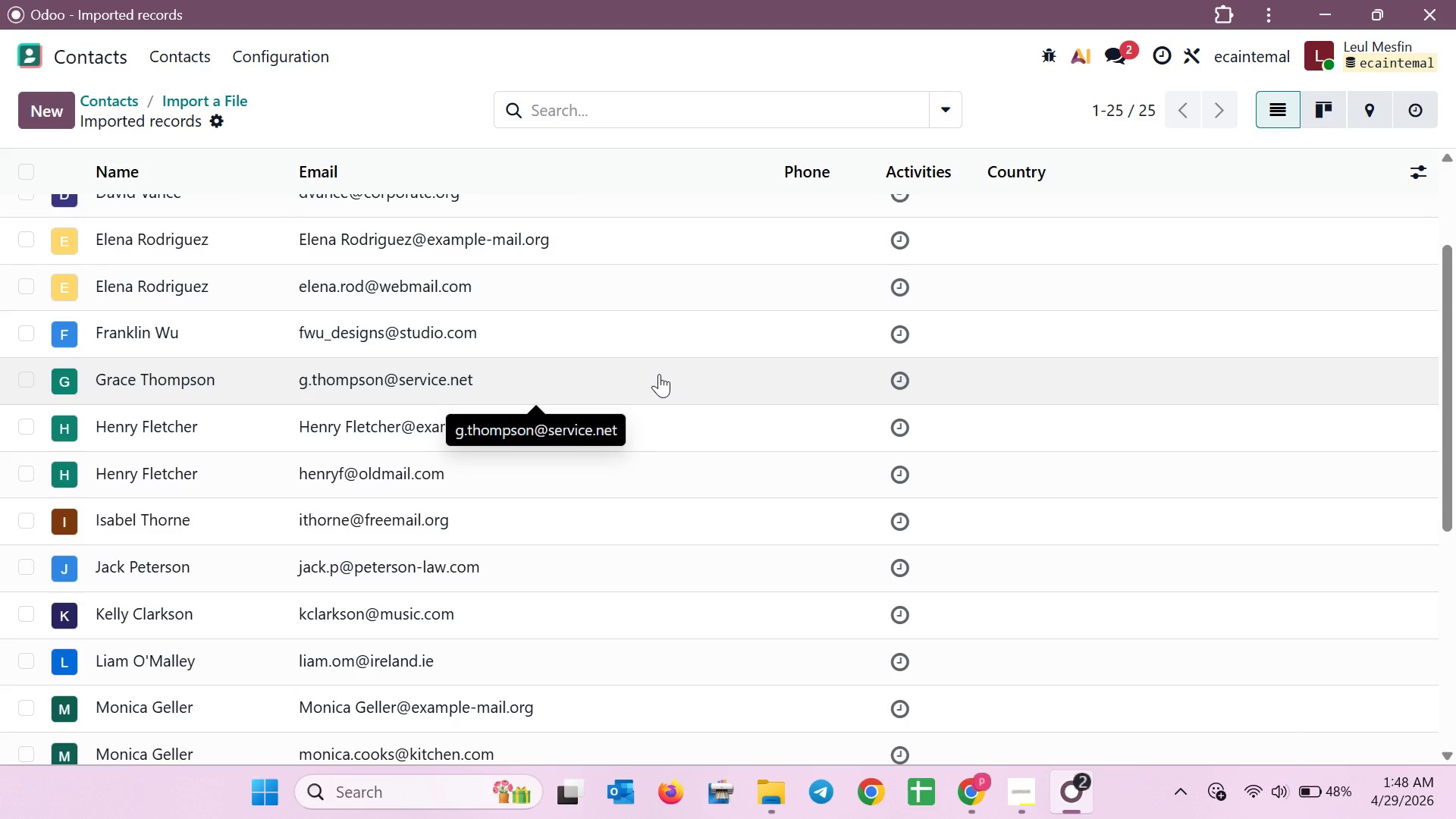 
wait(10.44)
 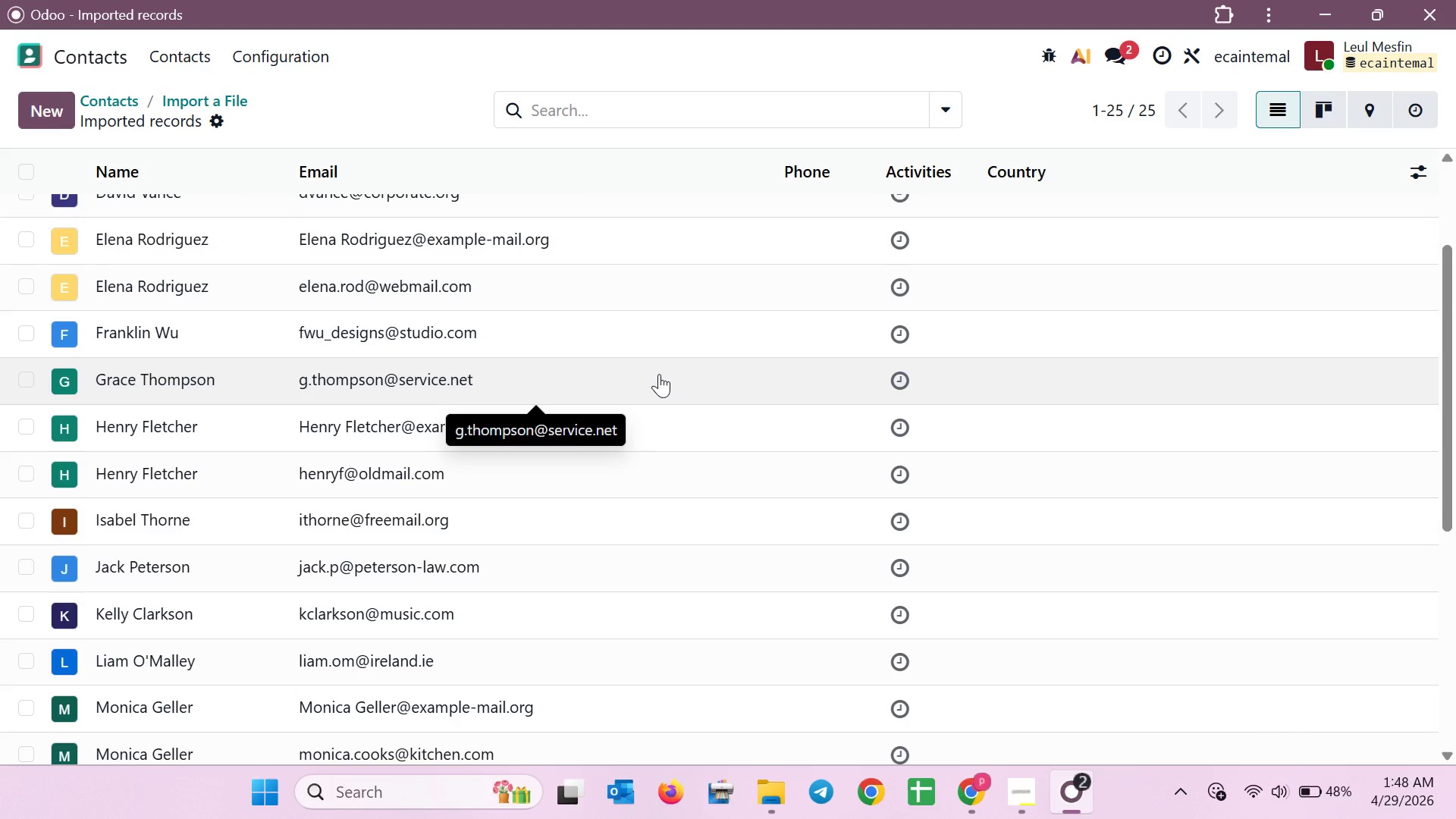 
scroll: coordinate [701, 394], scroll_direction: up, amount: 8.0
 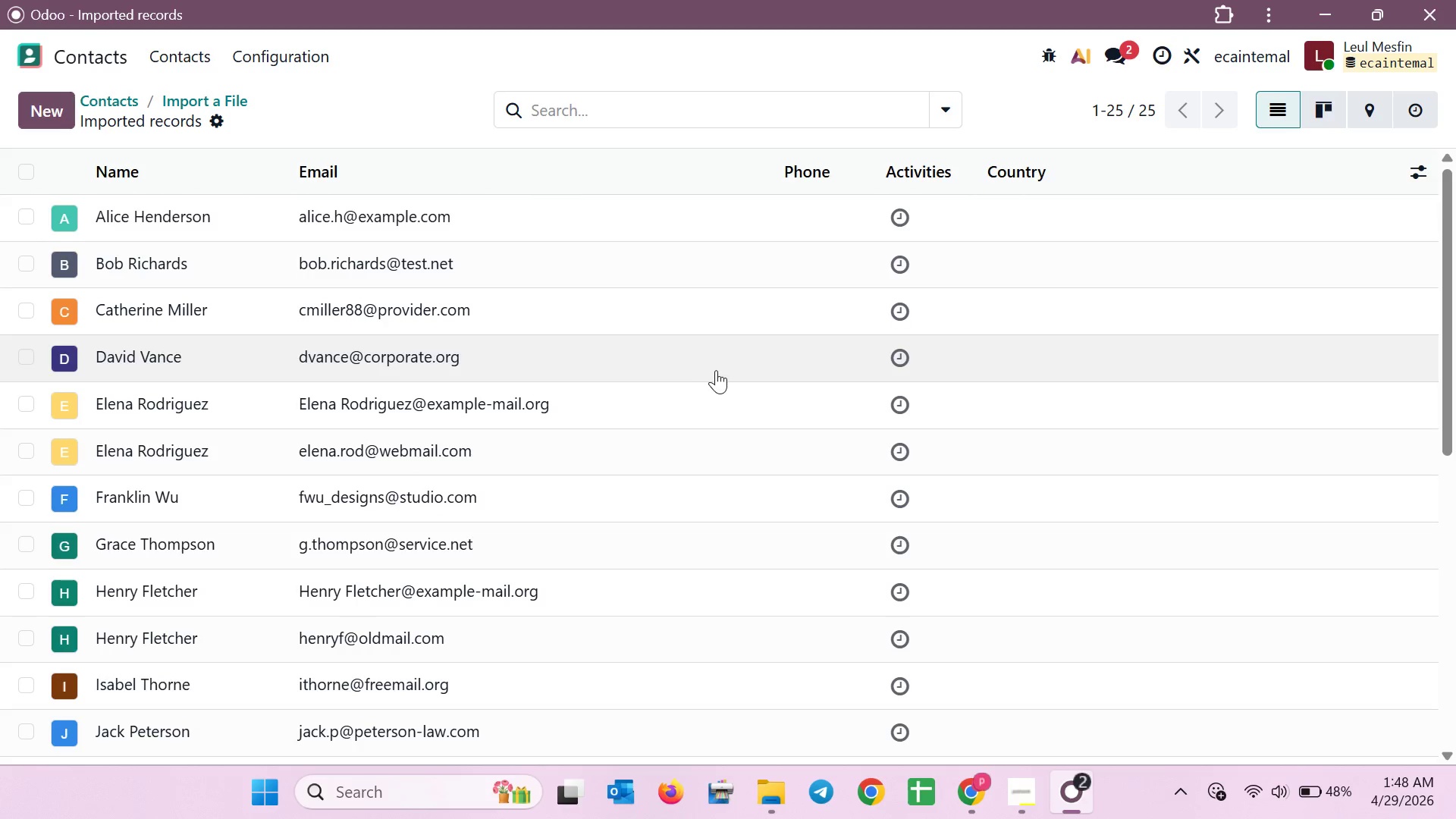 
mouse_move([767, 292])
 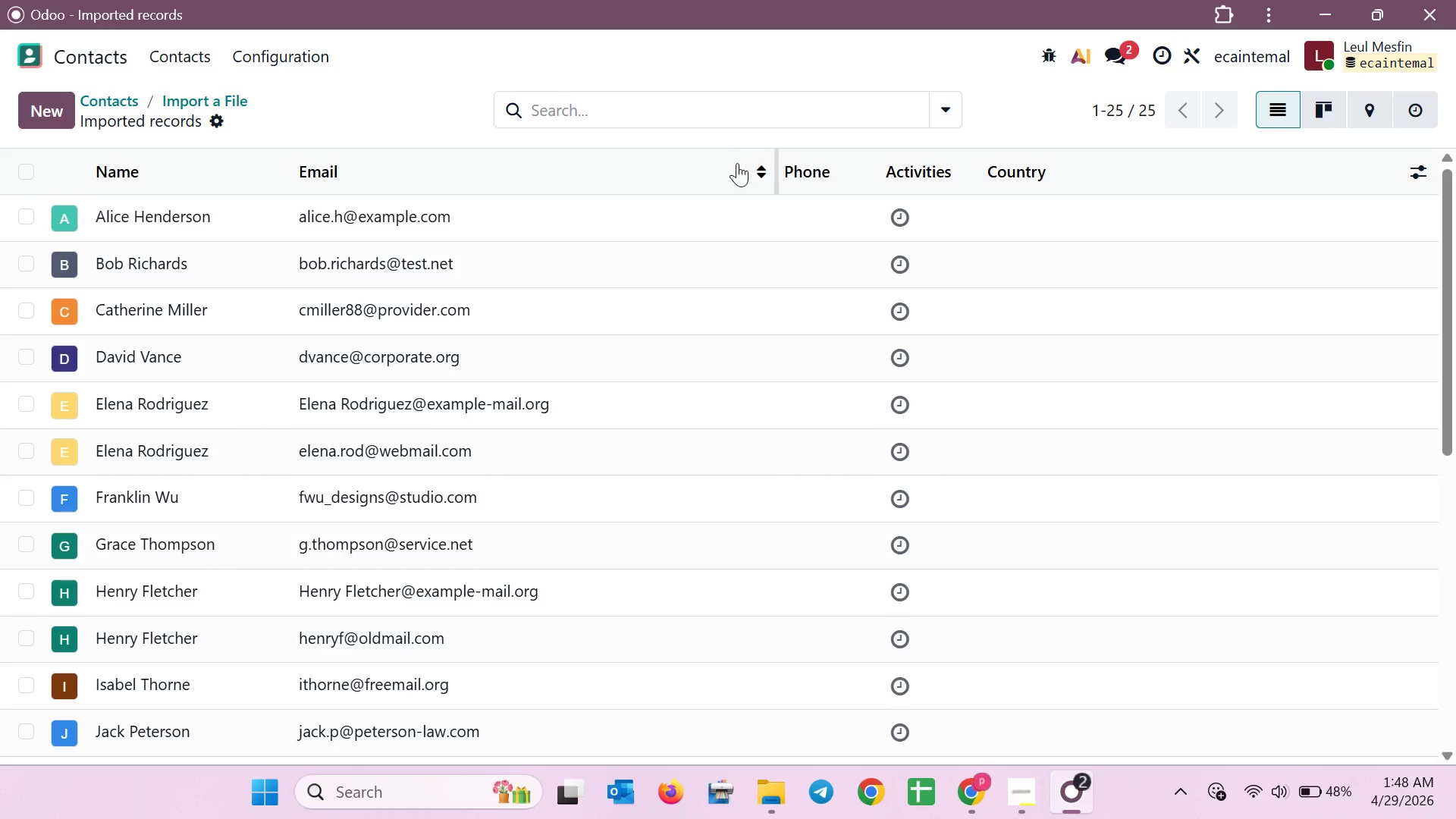 
wait(6.91)
 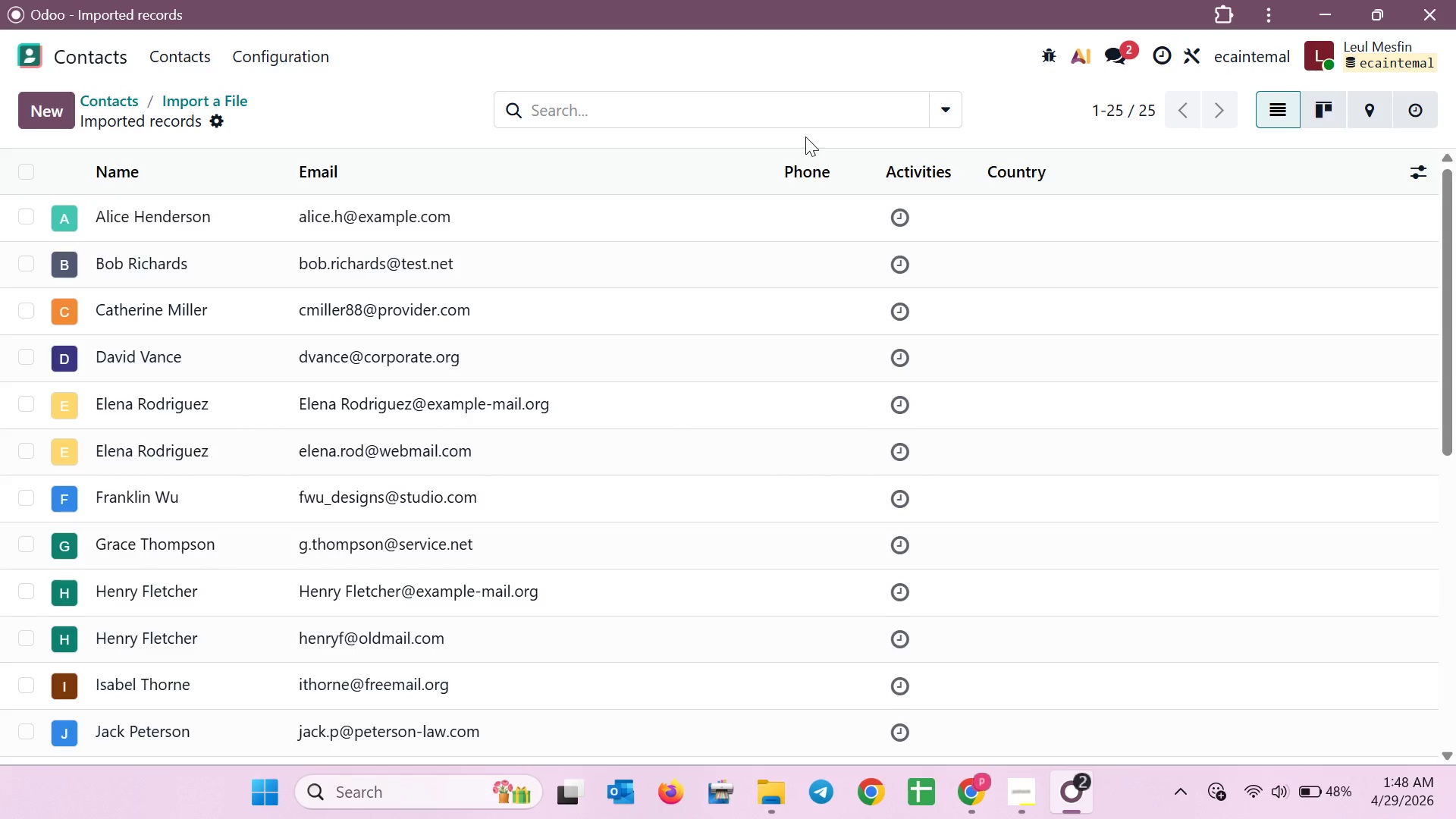 
mouse_move([742, 184])
 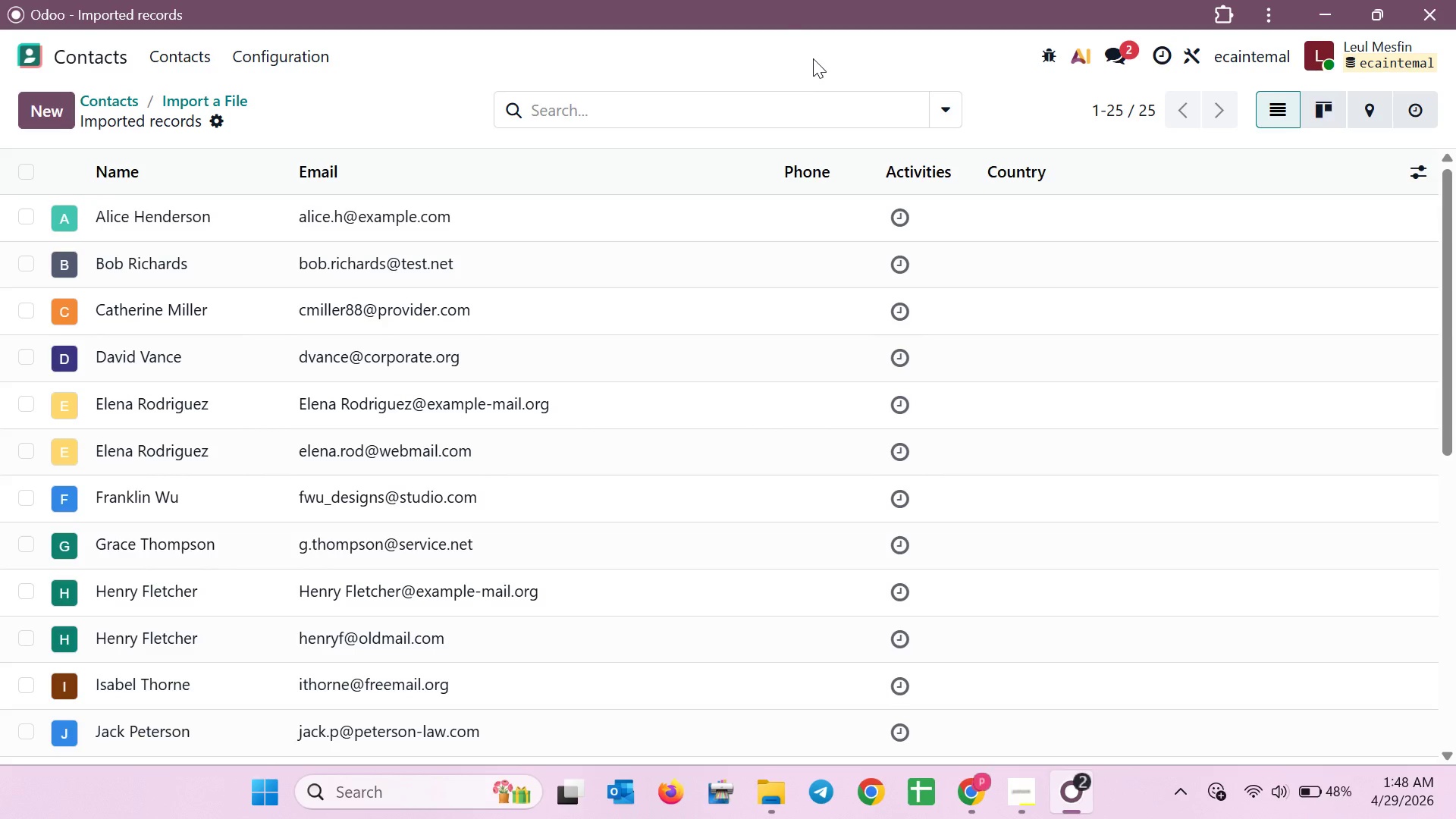 
scroll: coordinate [522, 376], scroll_direction: down, amount: 3.0
 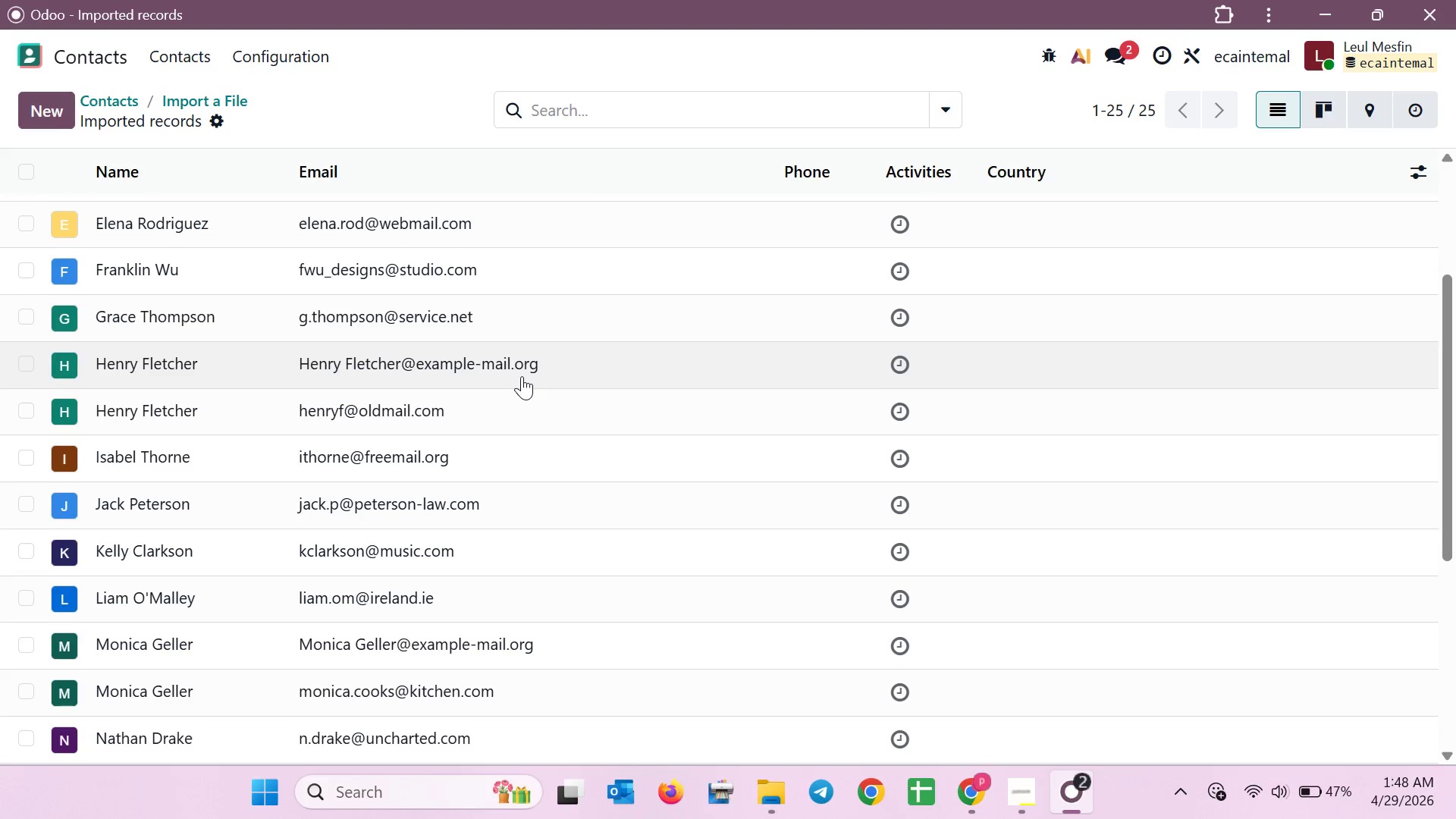 
scroll: coordinate [522, 376], scroll_direction: up, amount: 2.0
 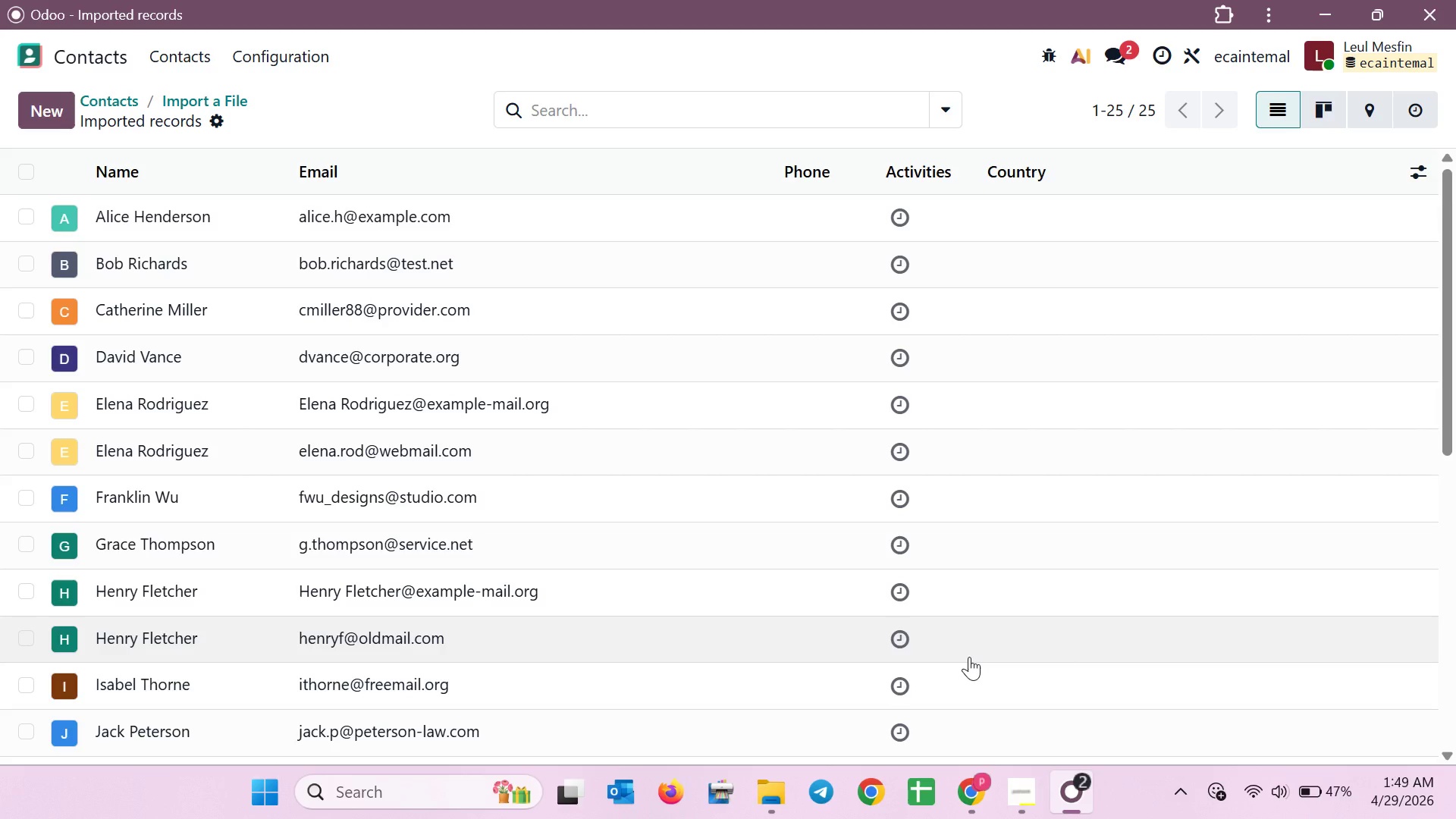 
wait(27.88)
 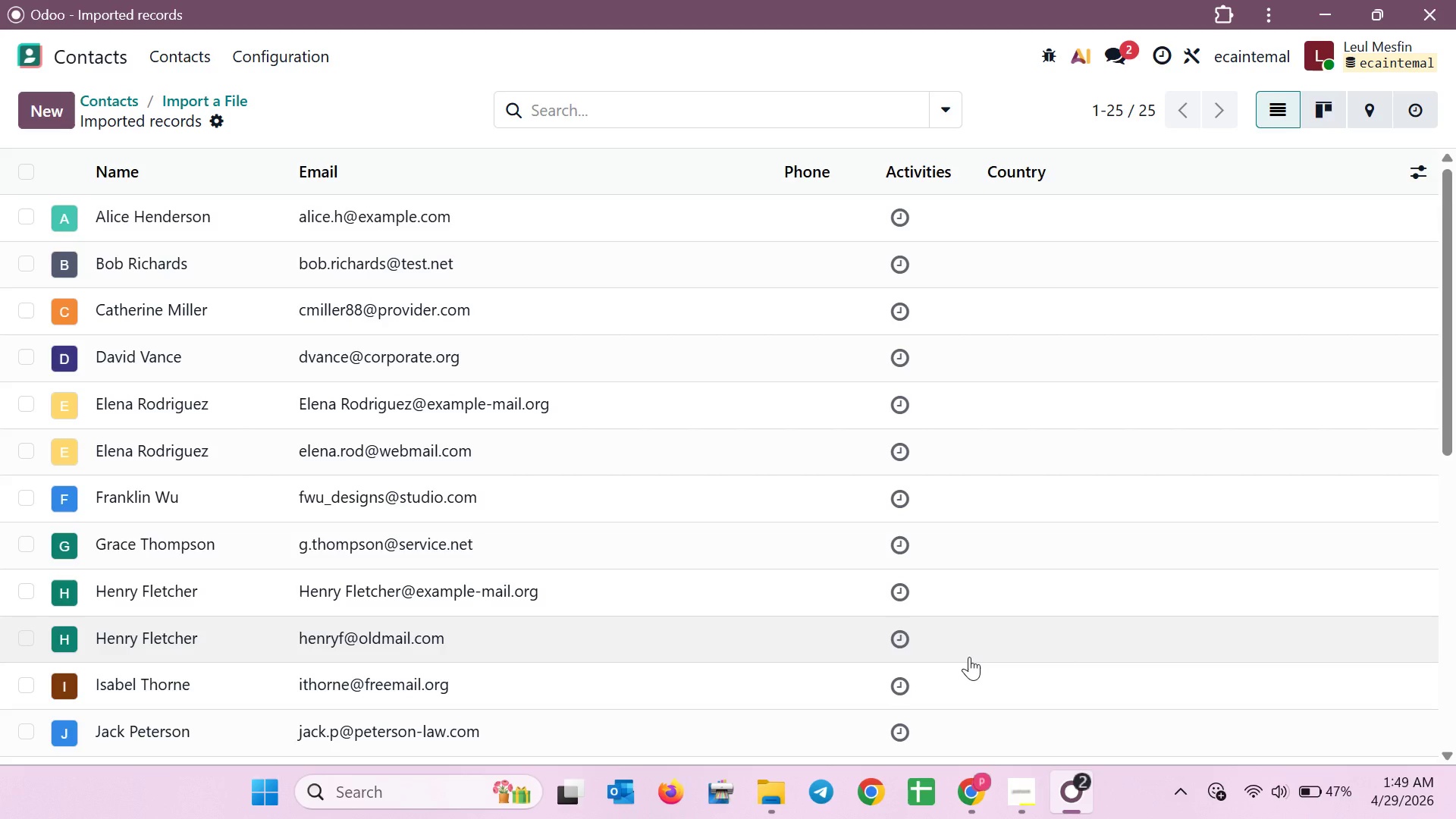 
left_click([659, 113])
 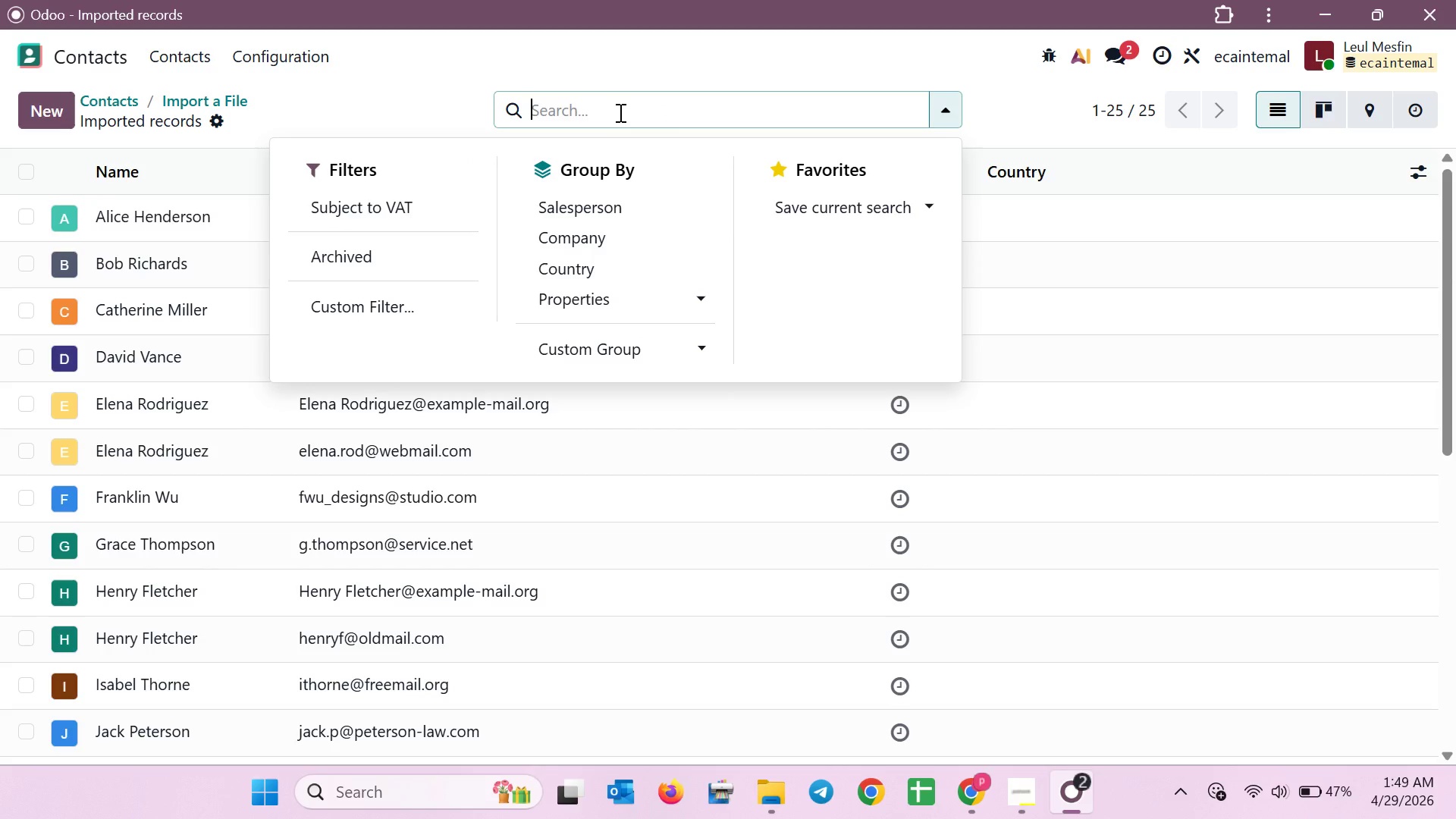 
type(fi)
key(Backspace)
key(Backspace)
key(Backspace)
type(custum)
 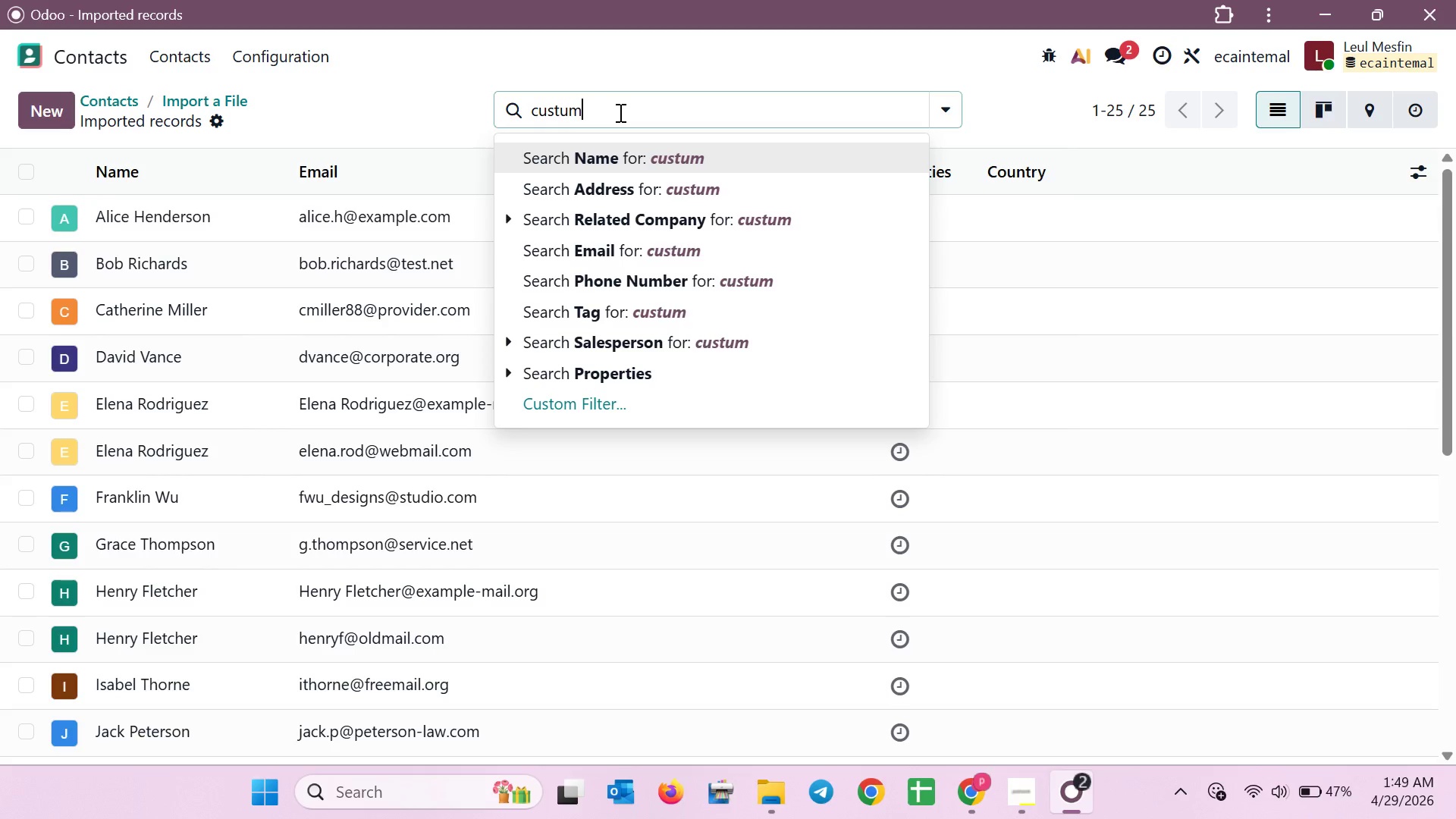 
hold_key(key=Backspace, duration=0.98)
 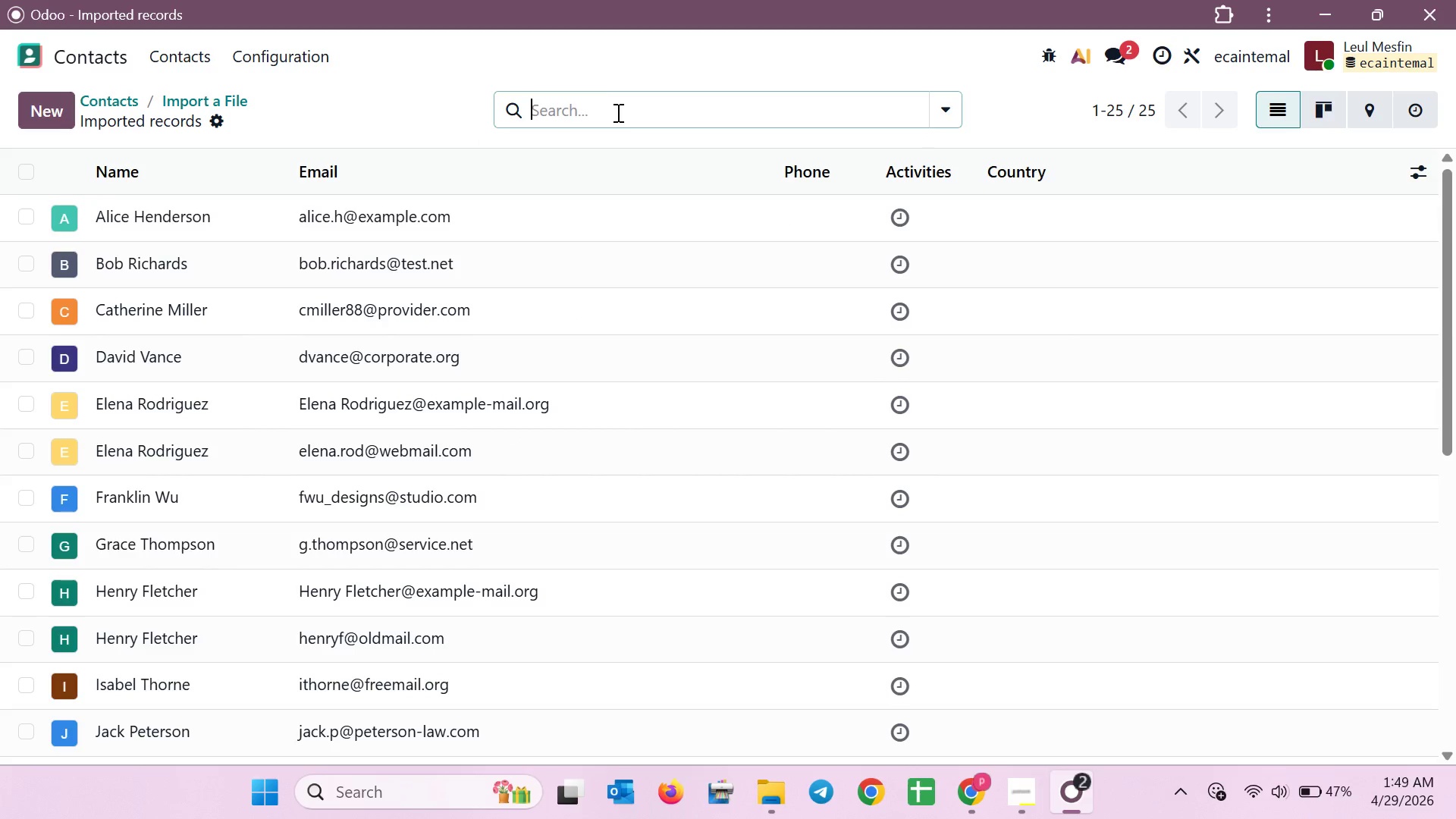 
left_click([589, 110])
 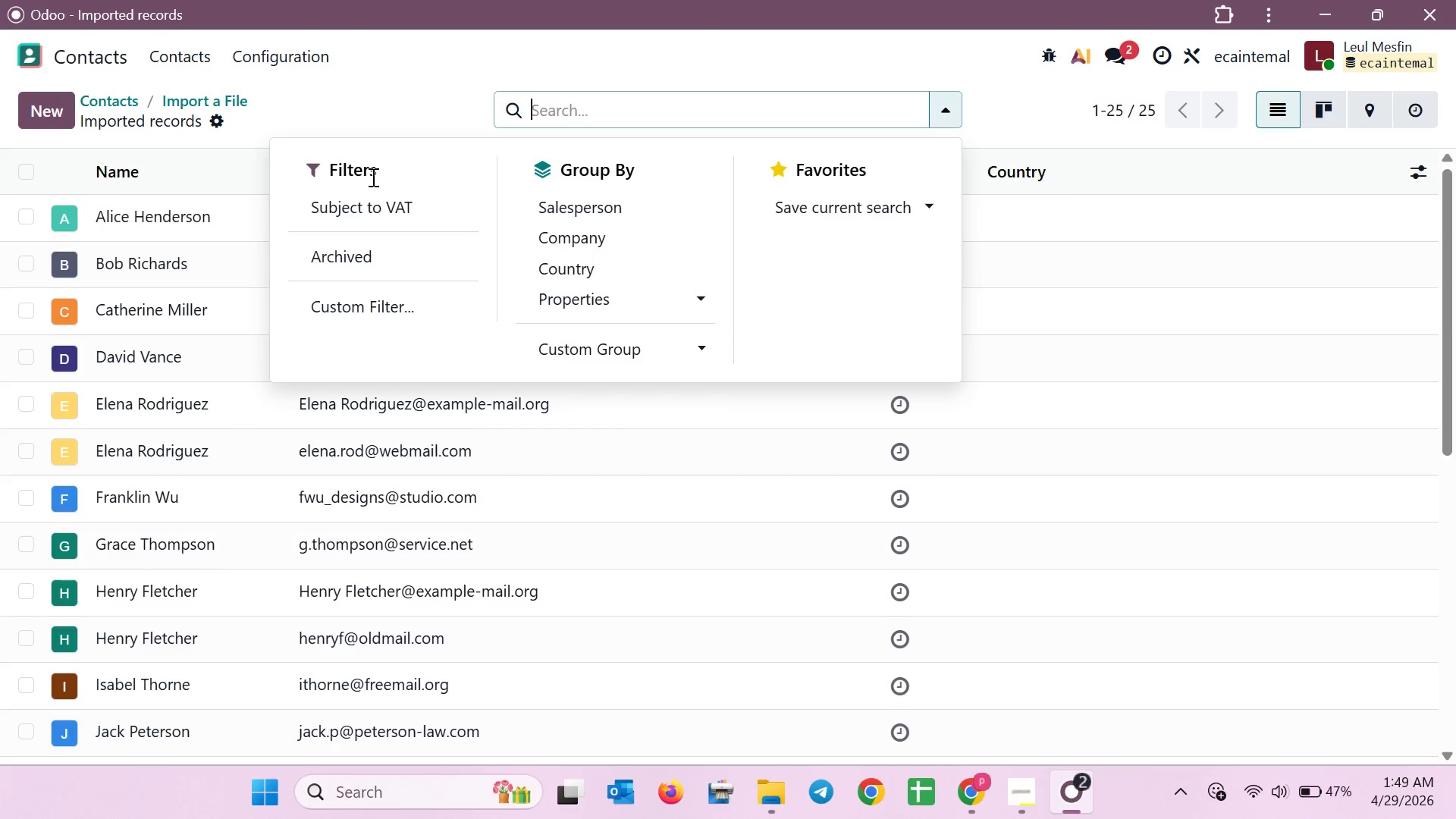 
left_click([351, 298])
 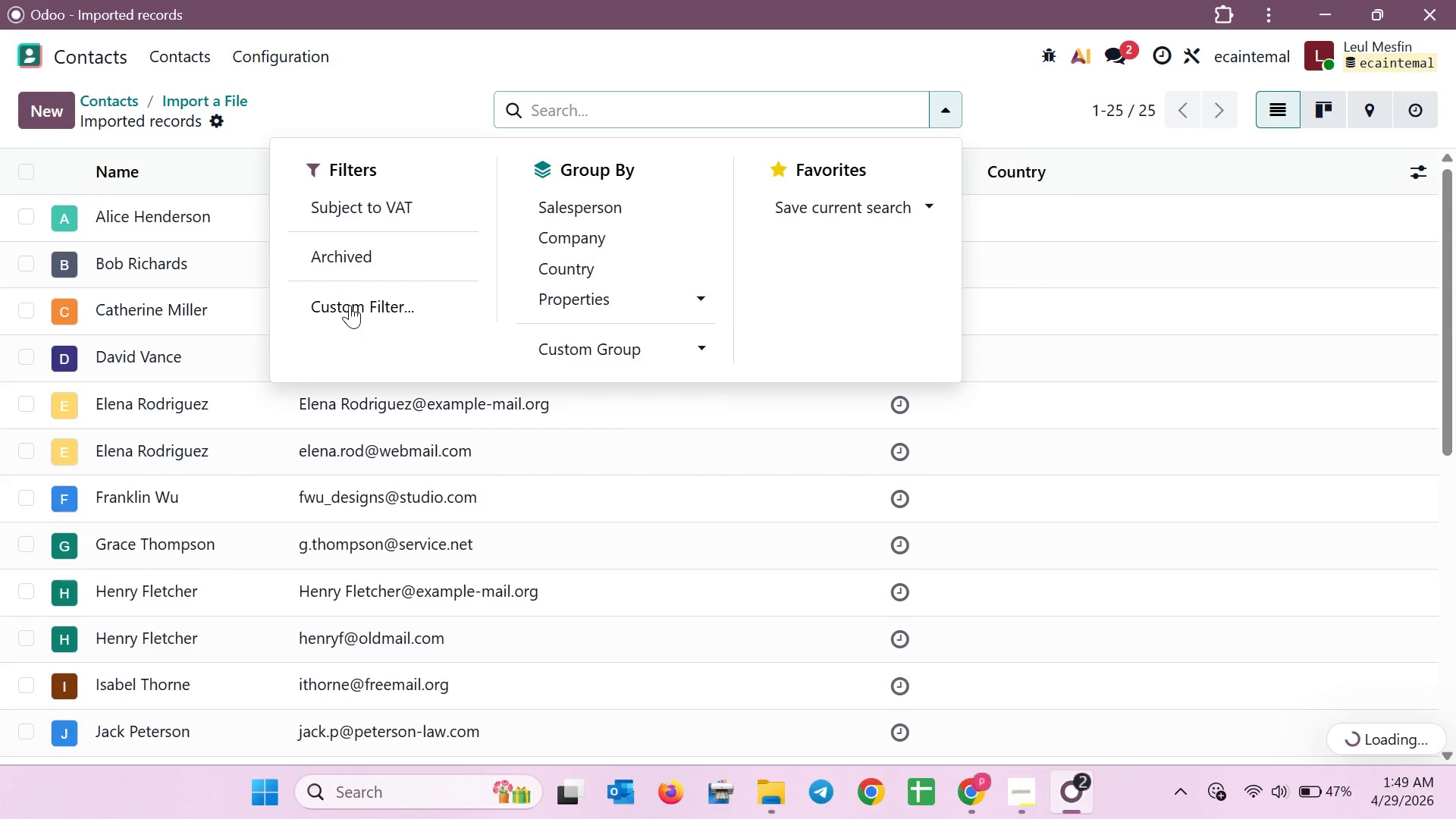 
left_click([350, 306])
 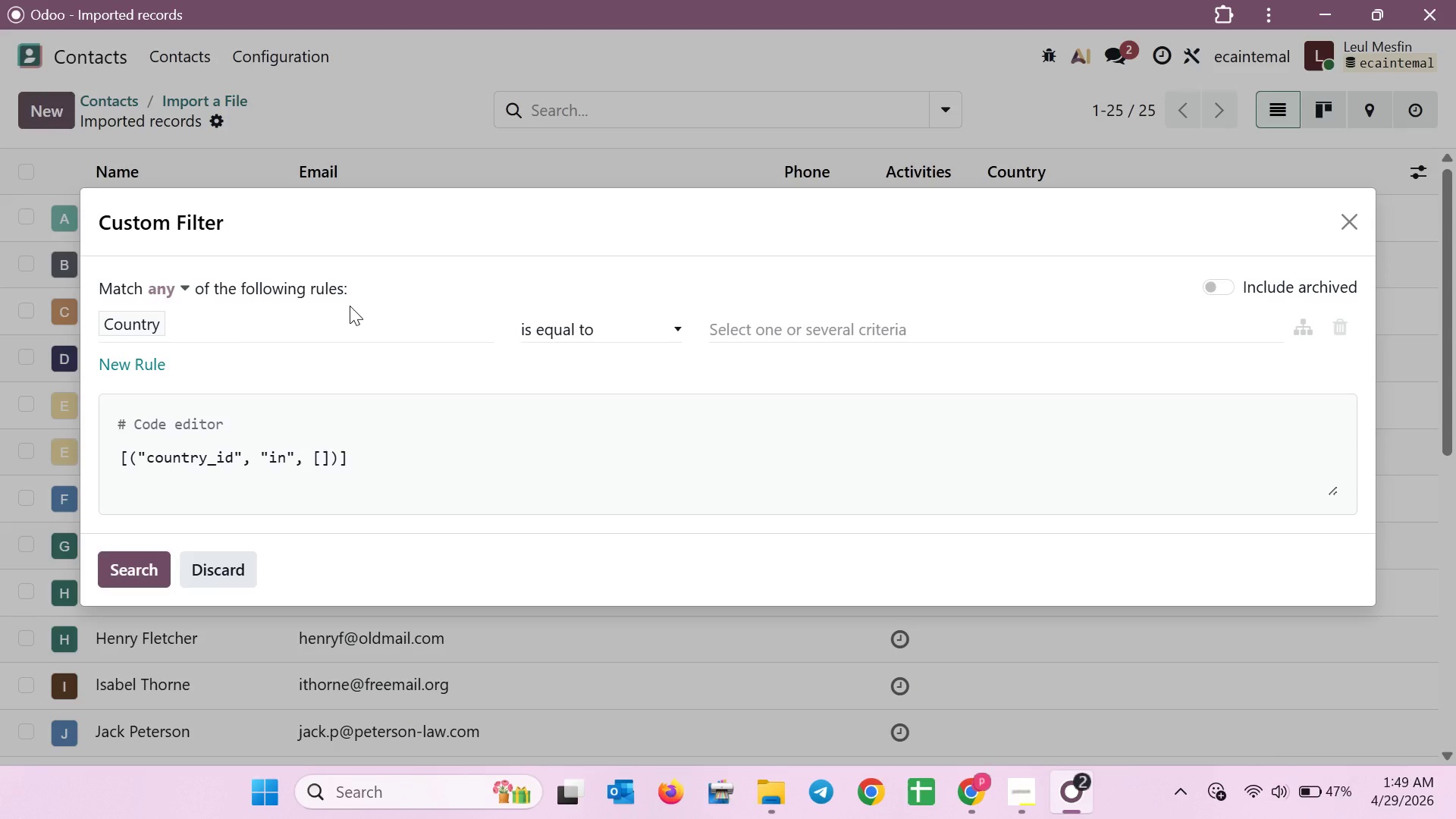 
wait(9.75)
 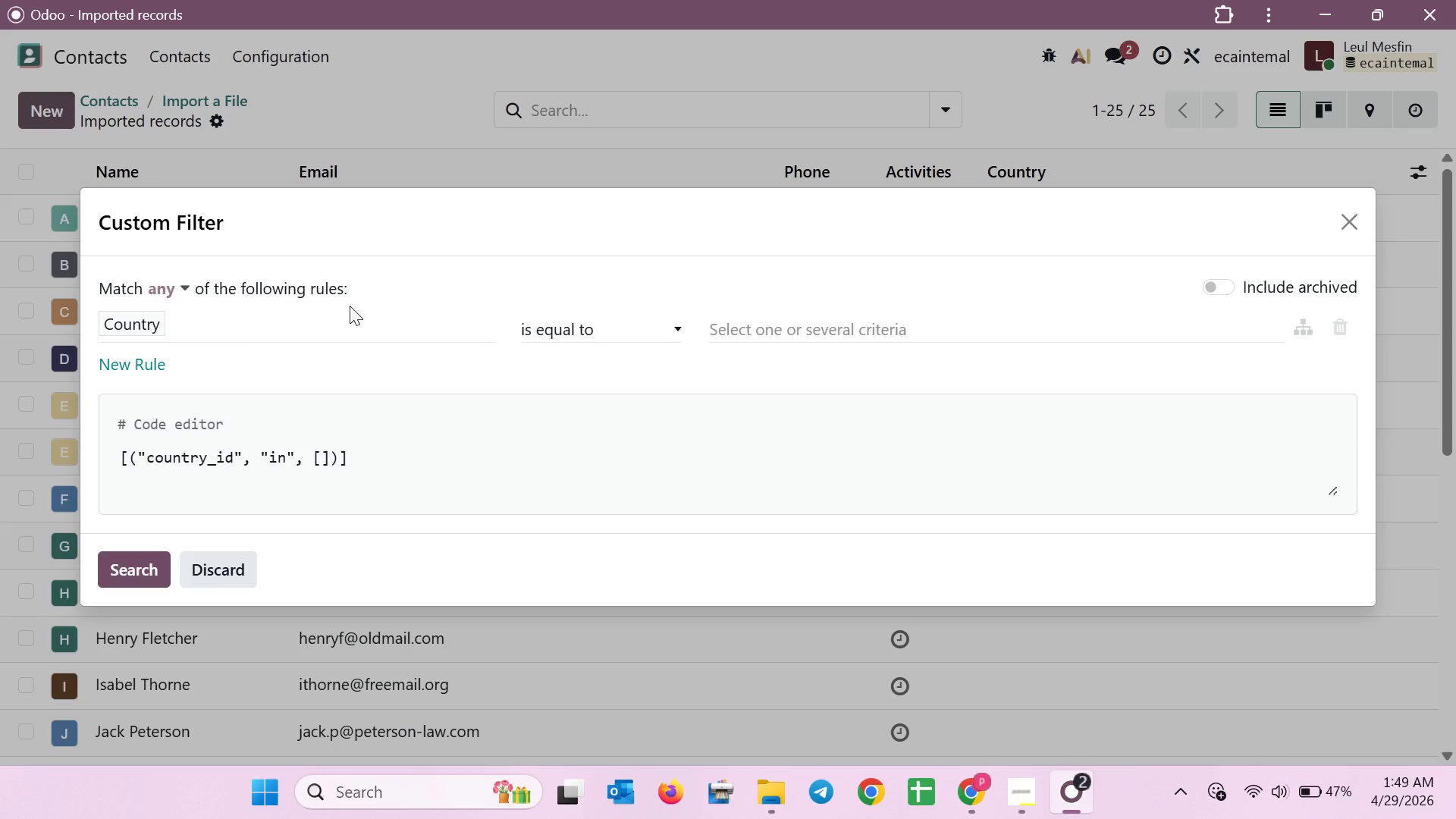 
scroll: coordinate [478, 481], scroll_direction: down, amount: 2.0
 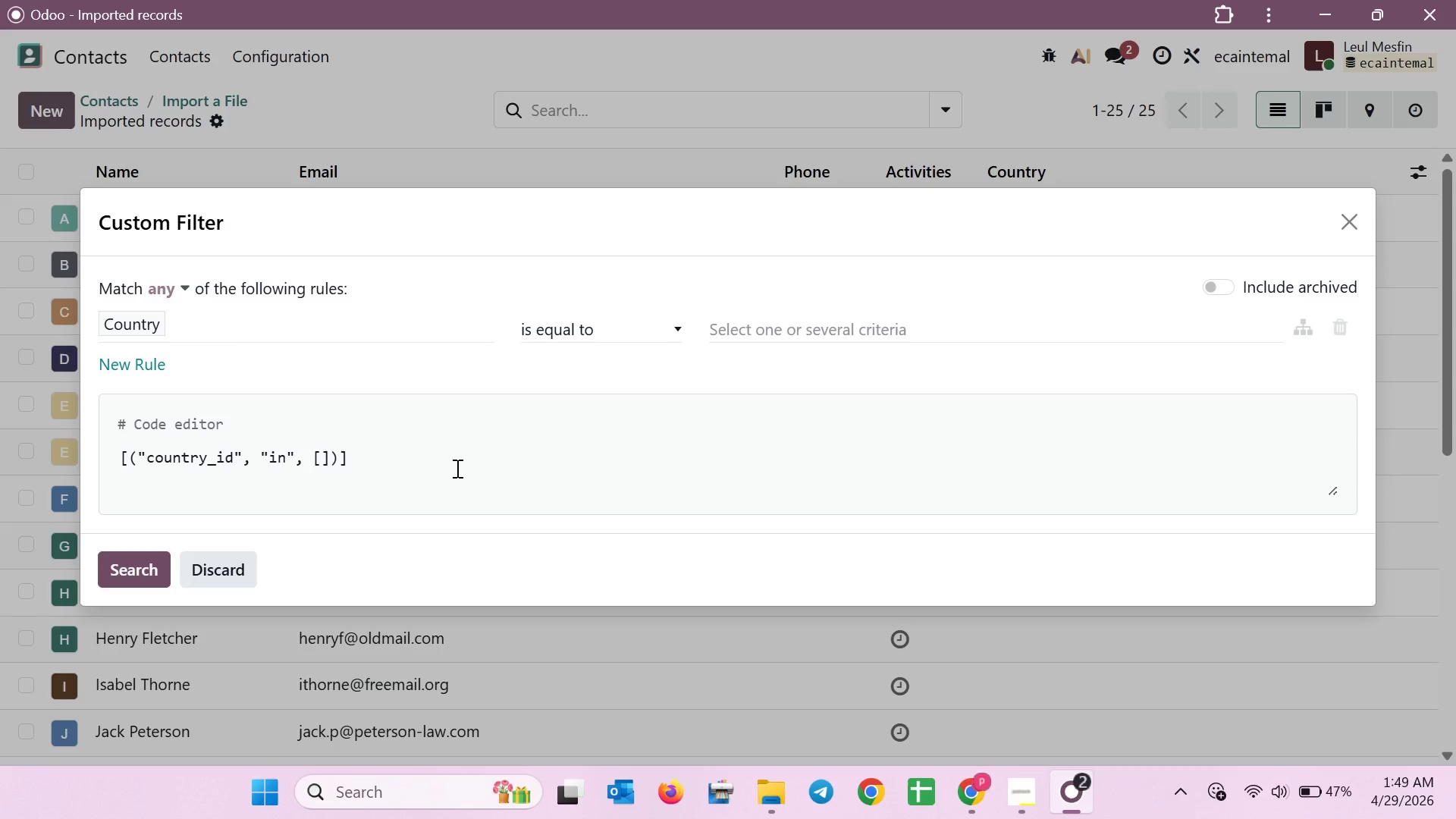 
wait(13.67)
 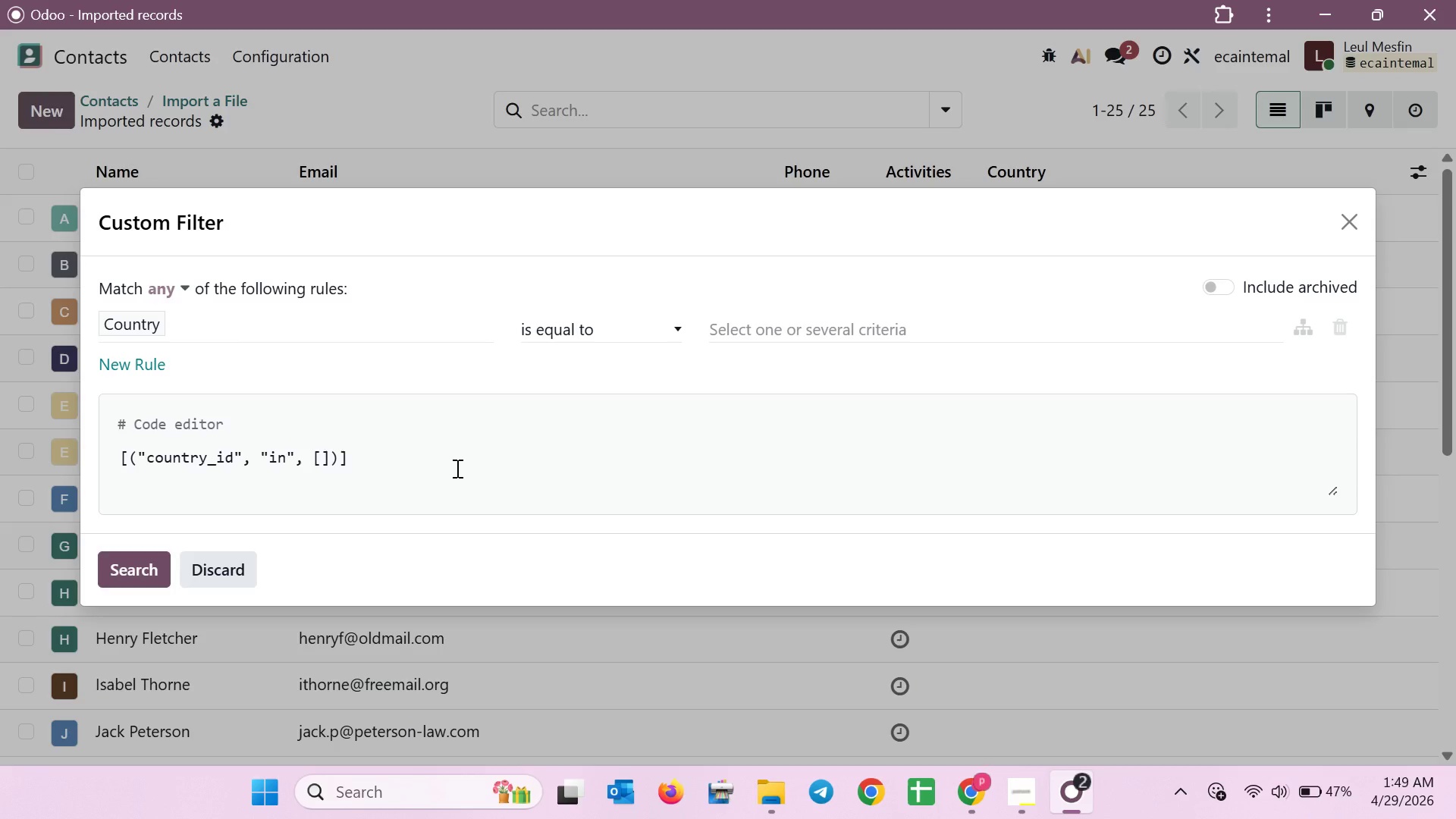 
left_click([1354, 218])
 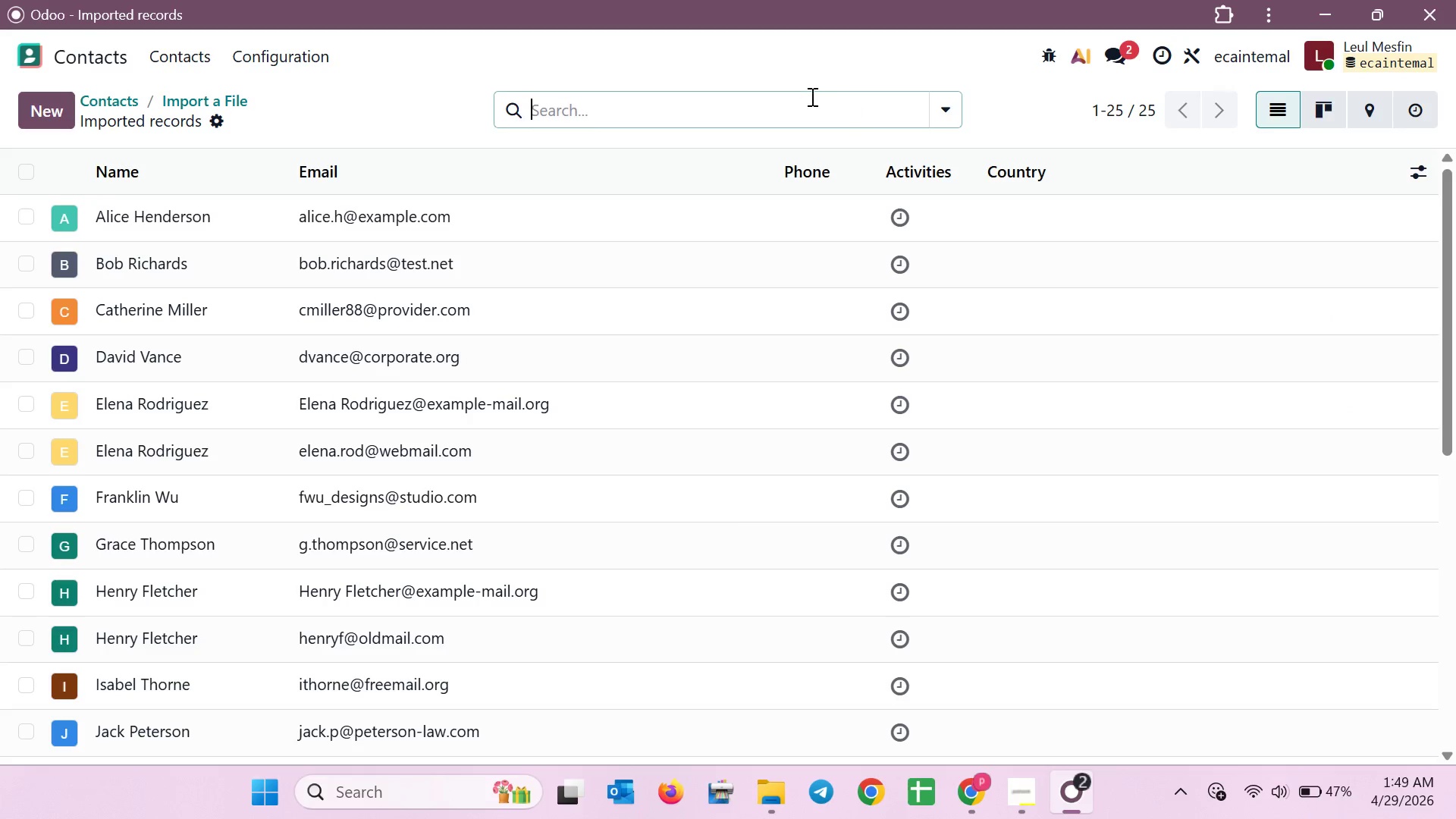 
left_click([785, 111])
 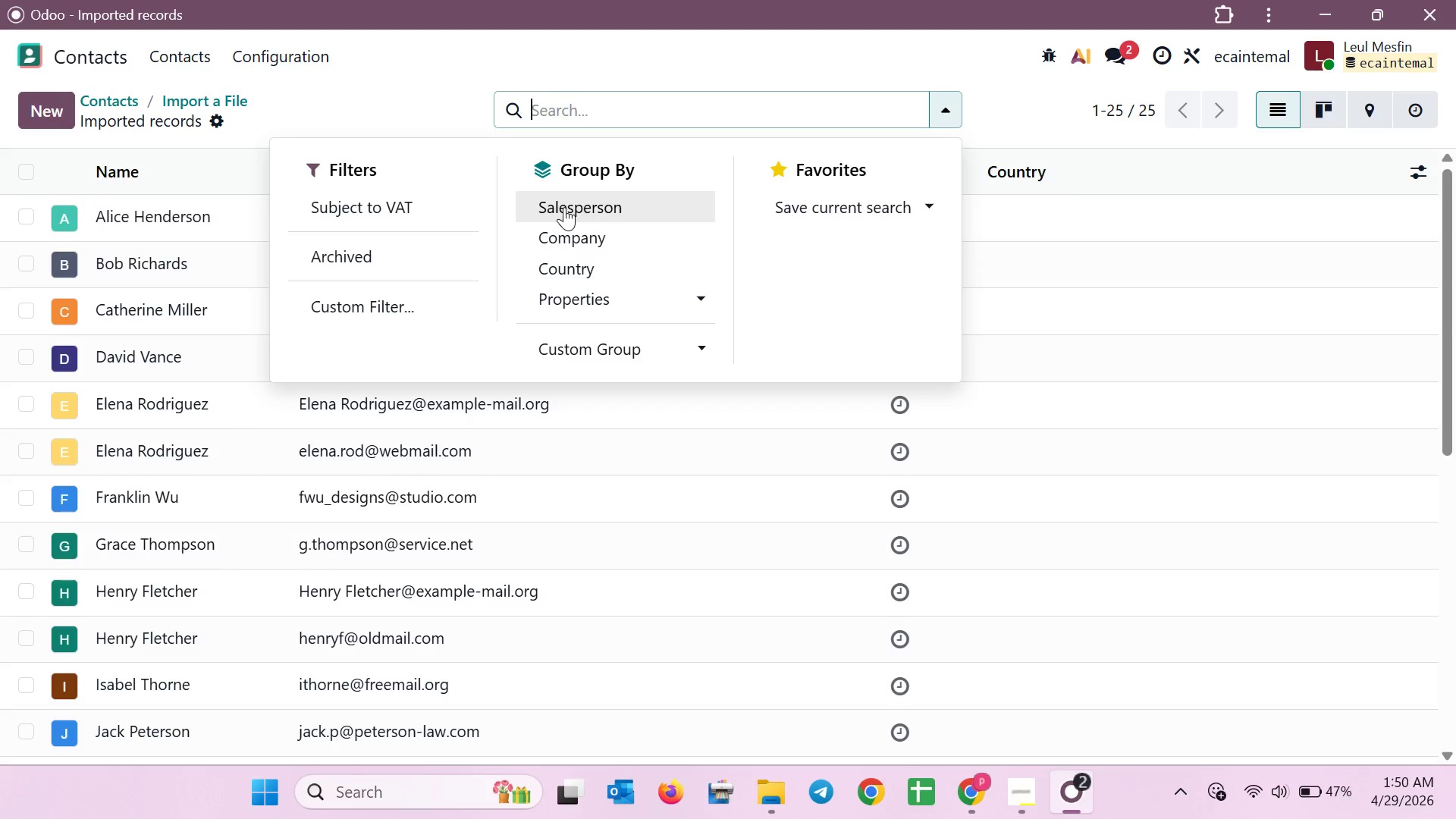 
wait(6.22)
 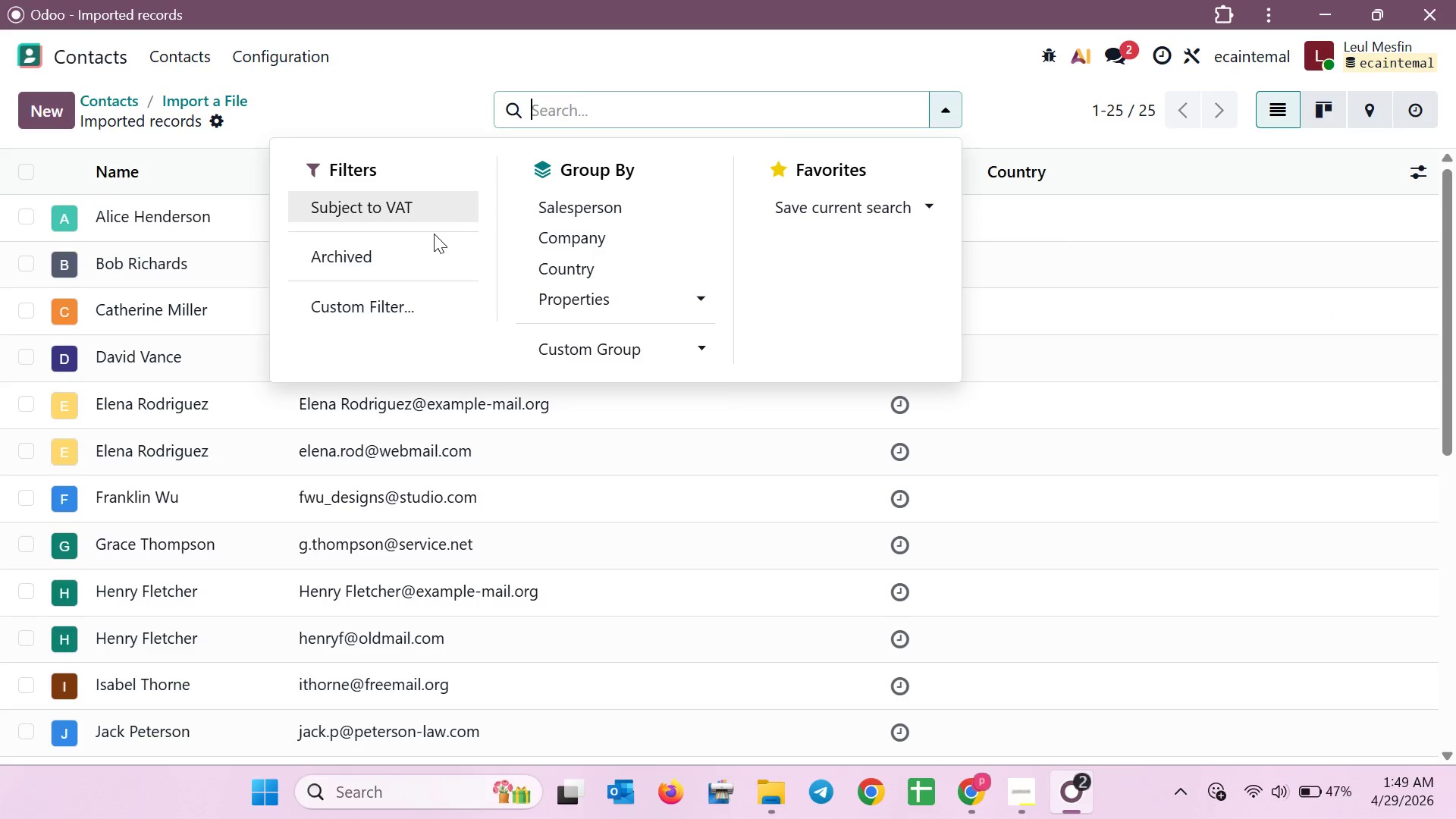 
left_click([428, 312])
 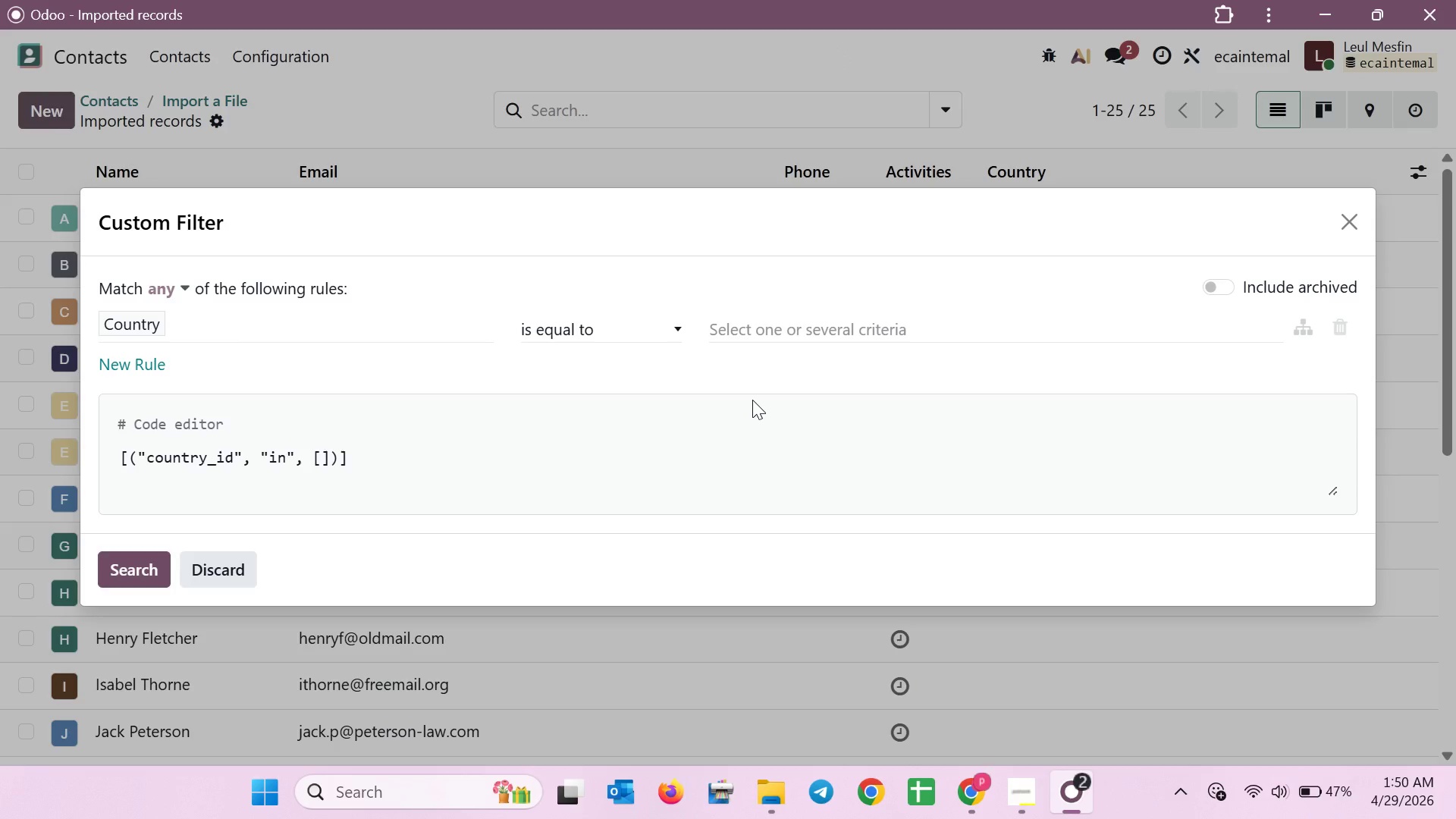 
wait(19.75)
 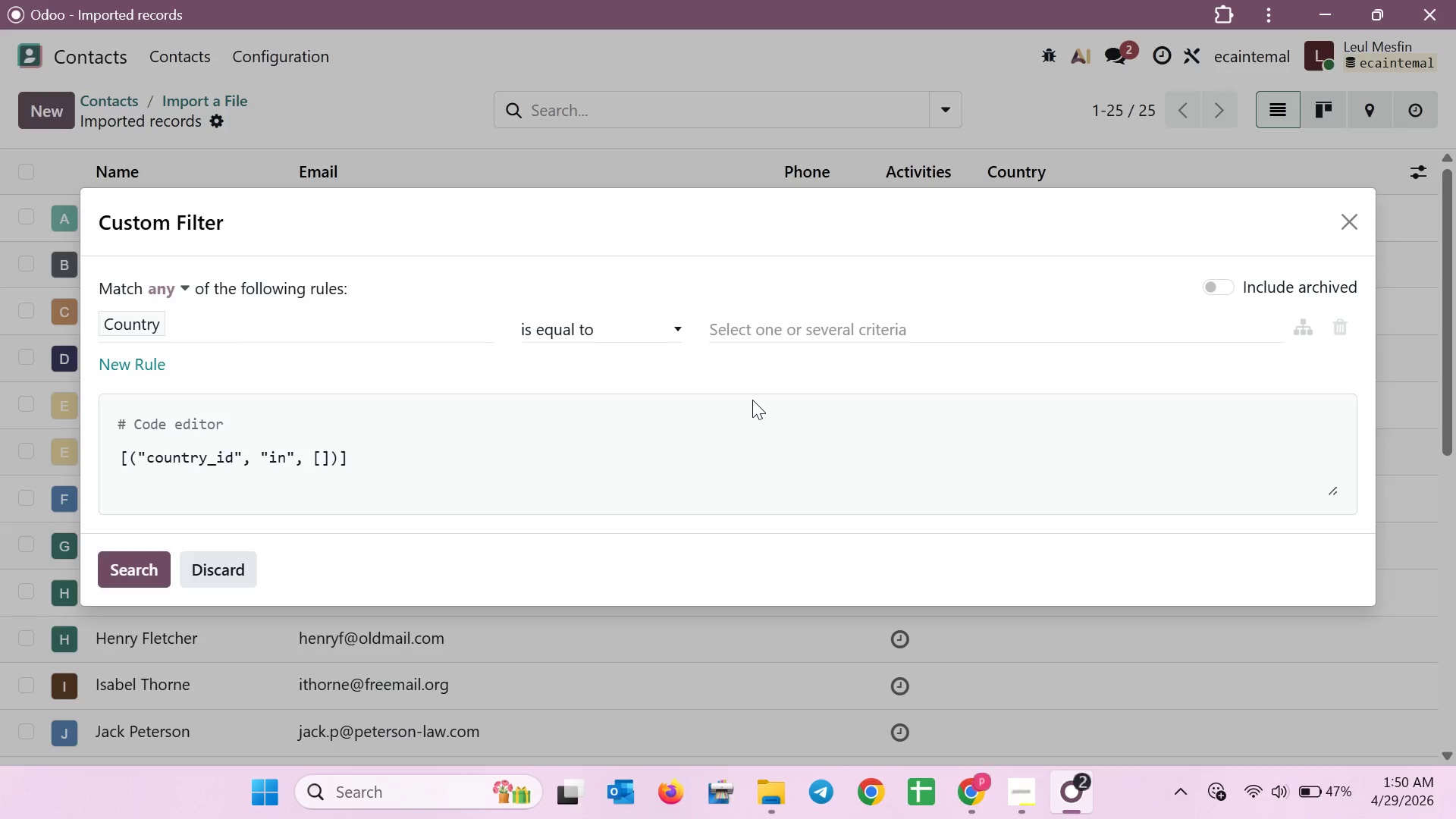 
scroll: coordinate [977, 379], scroll_direction: down, amount: 1.0
 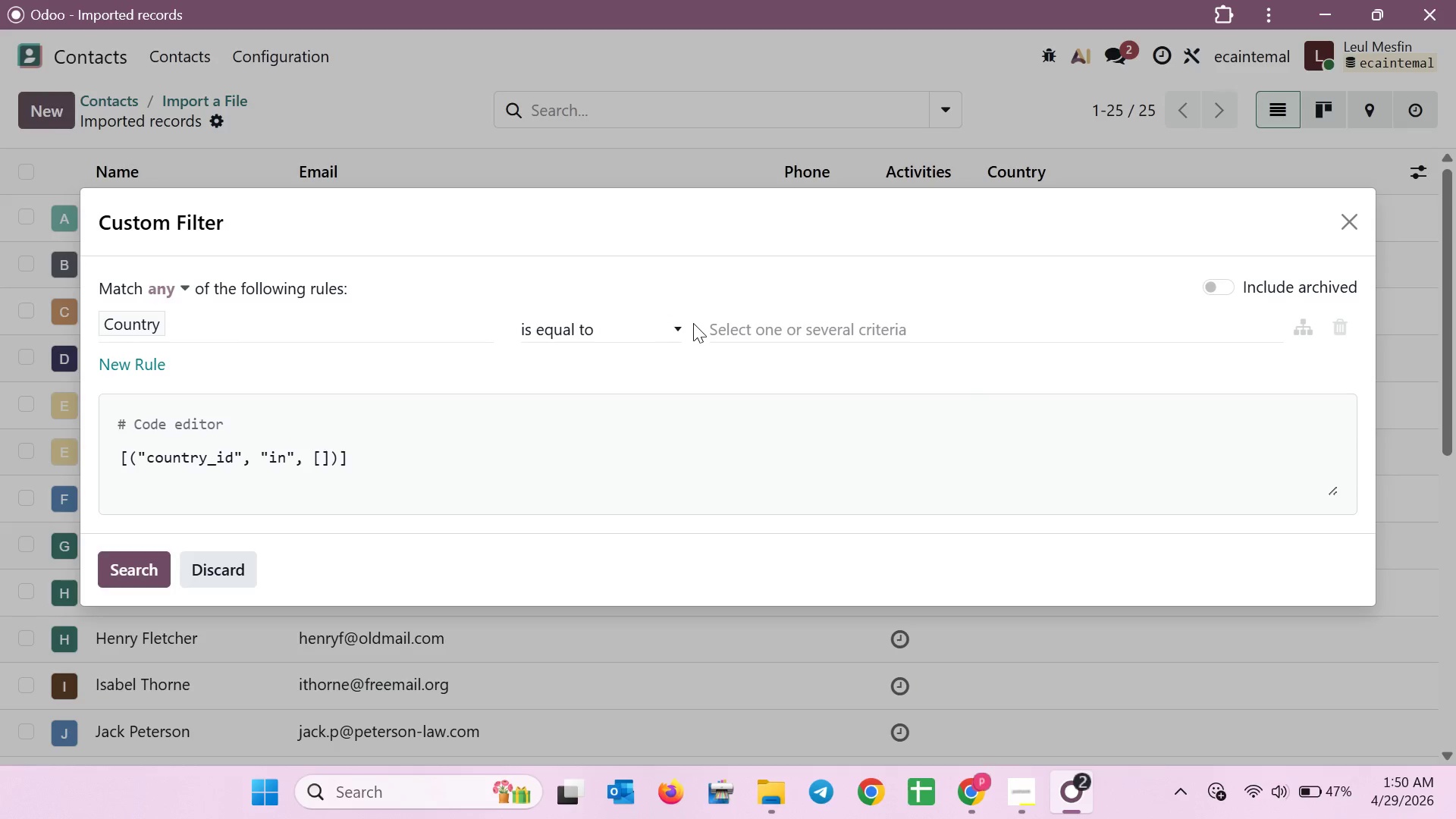 
left_click([680, 327])
 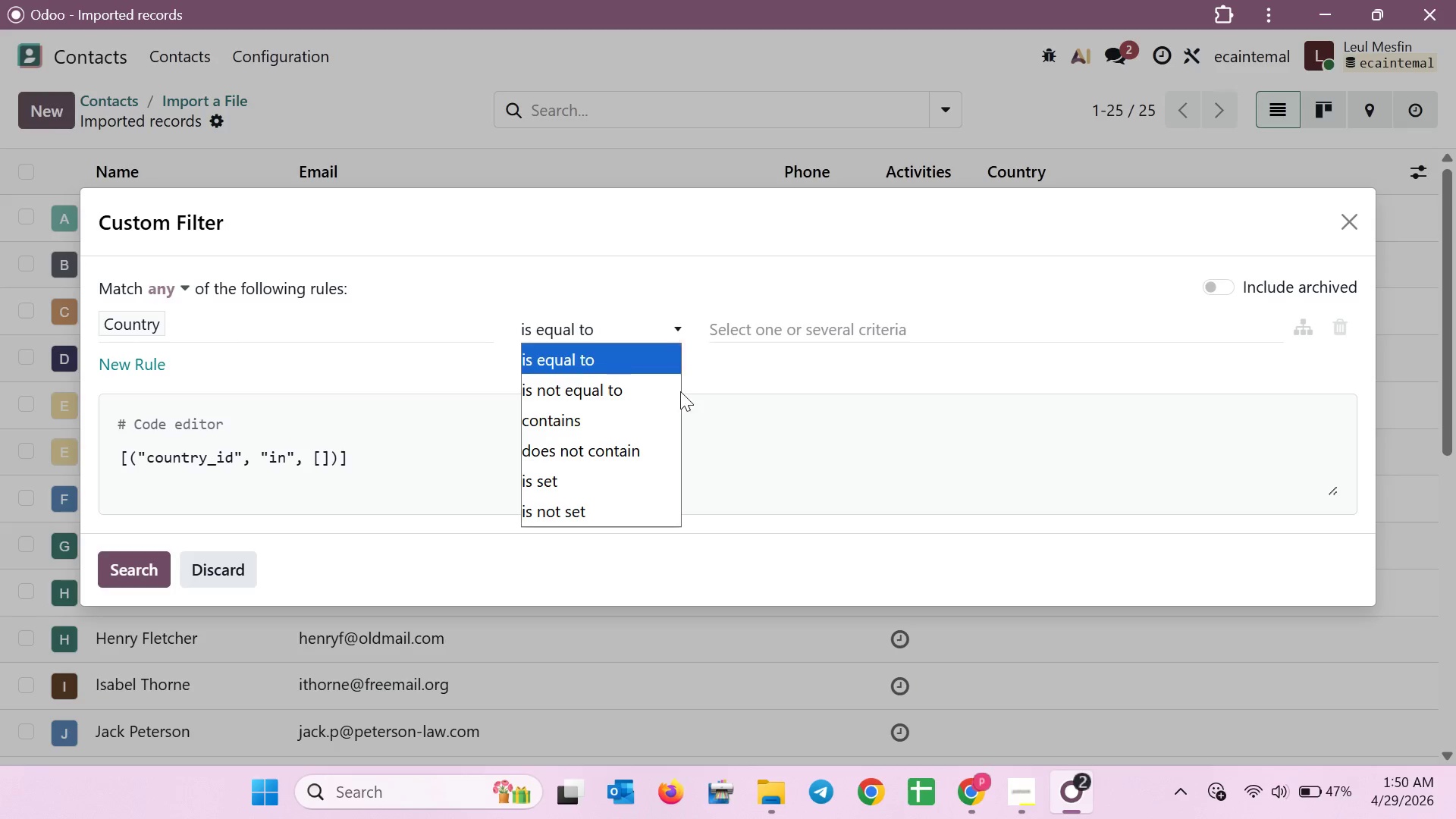 
scroll: coordinate [673, 416], scroll_direction: down, amount: 1.0
 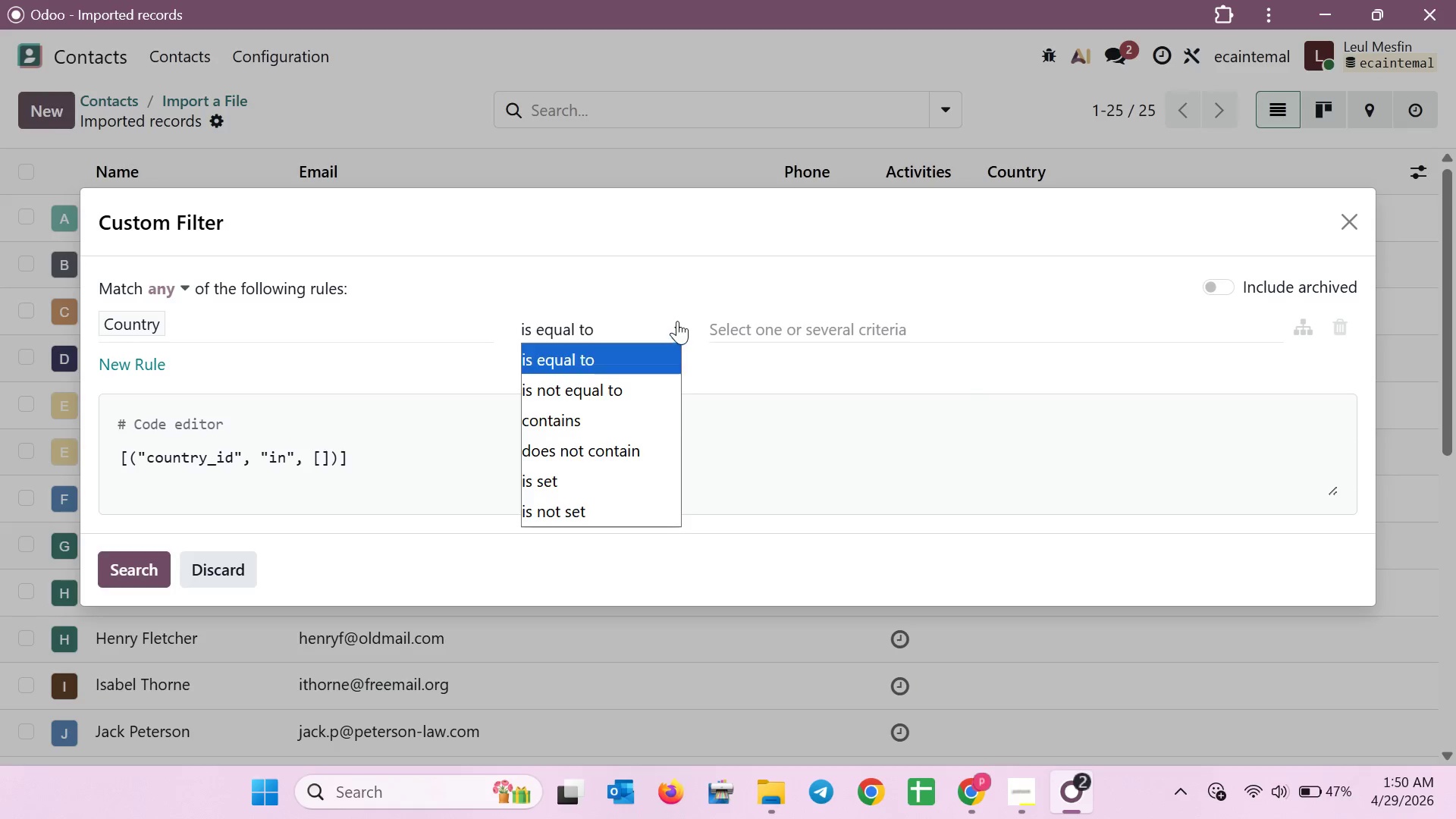 
left_click([677, 321])
 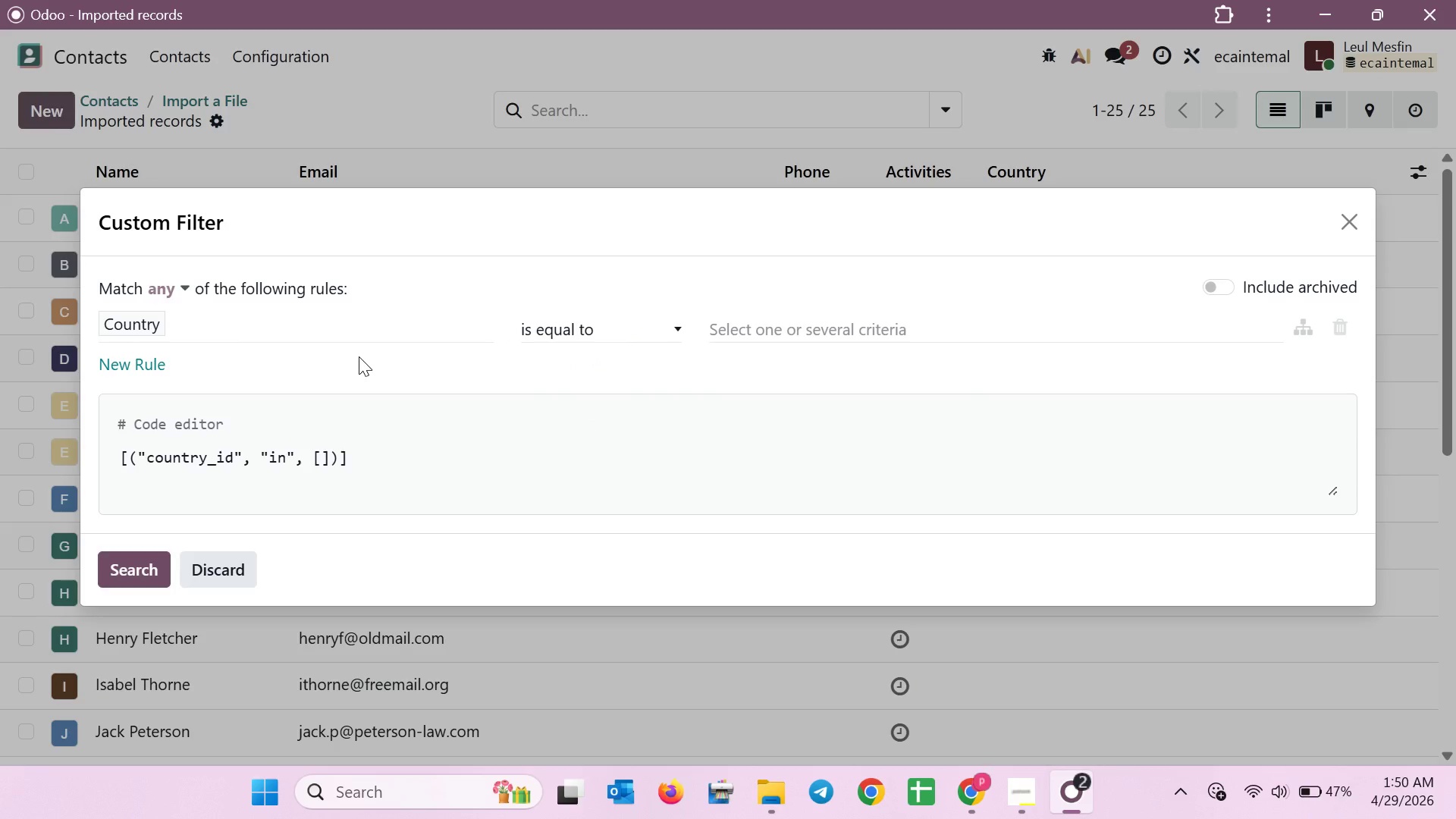 
wait(7.27)
 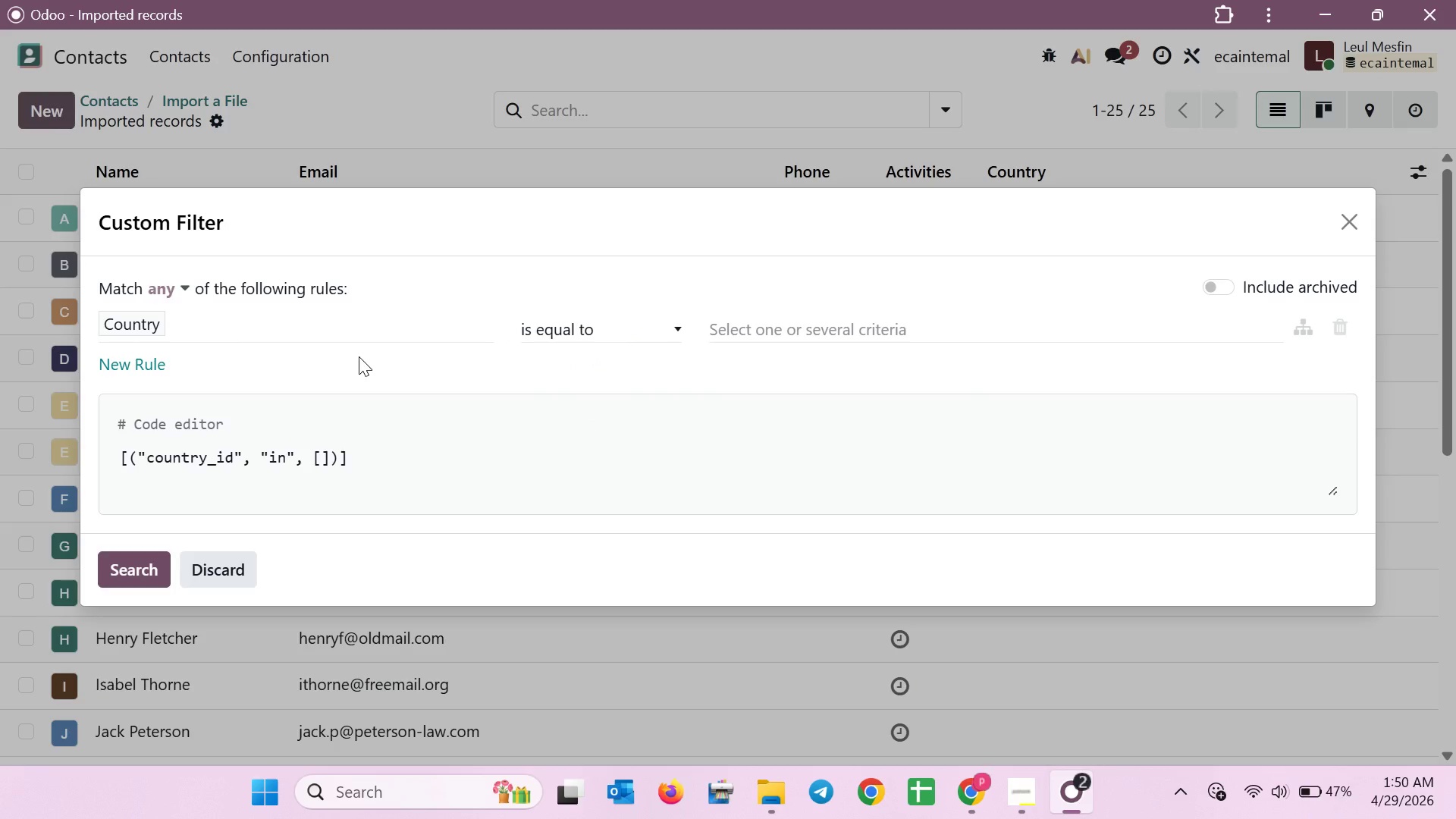 
left_click([149, 322])
 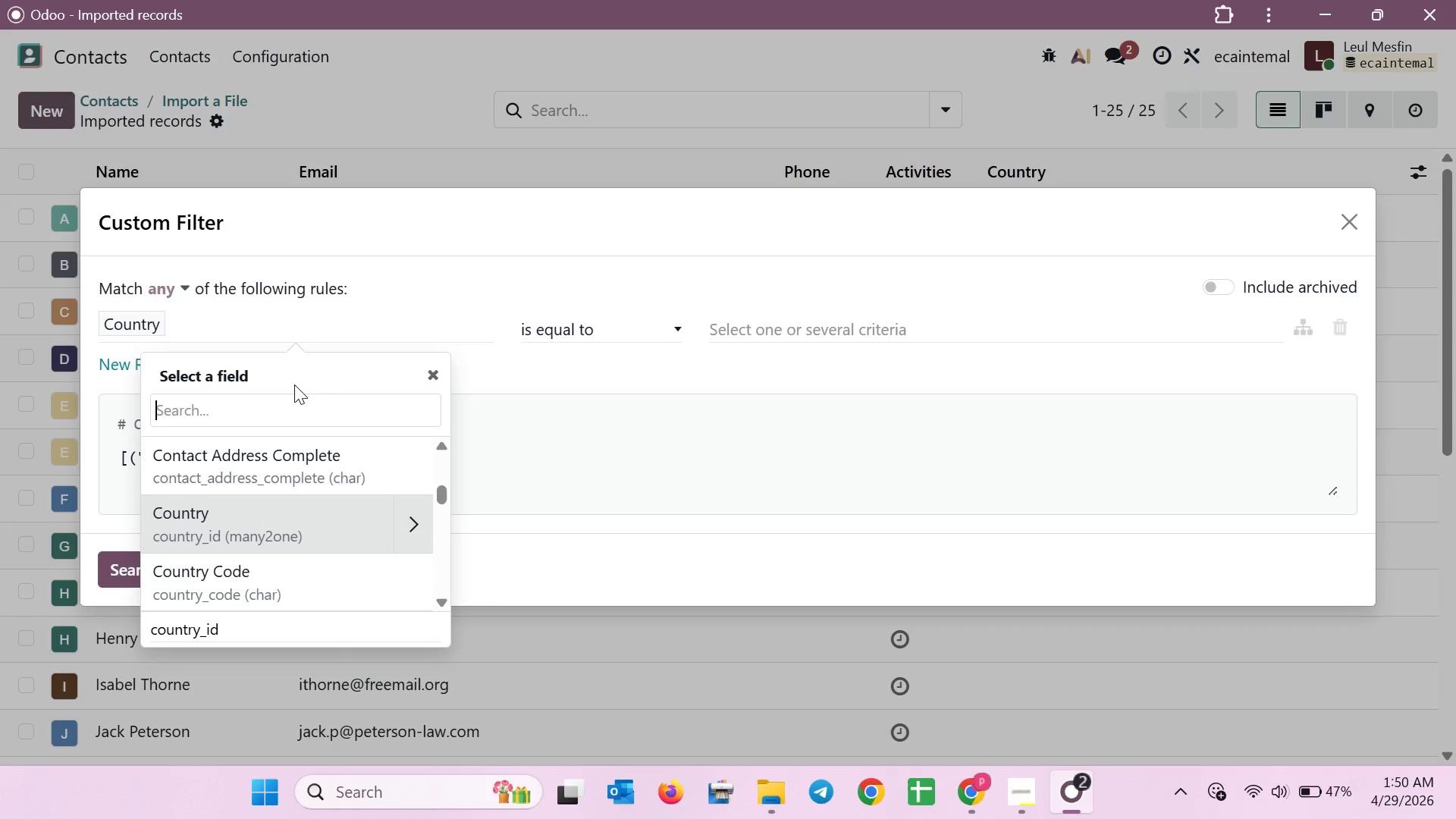 
wait(11.88)
 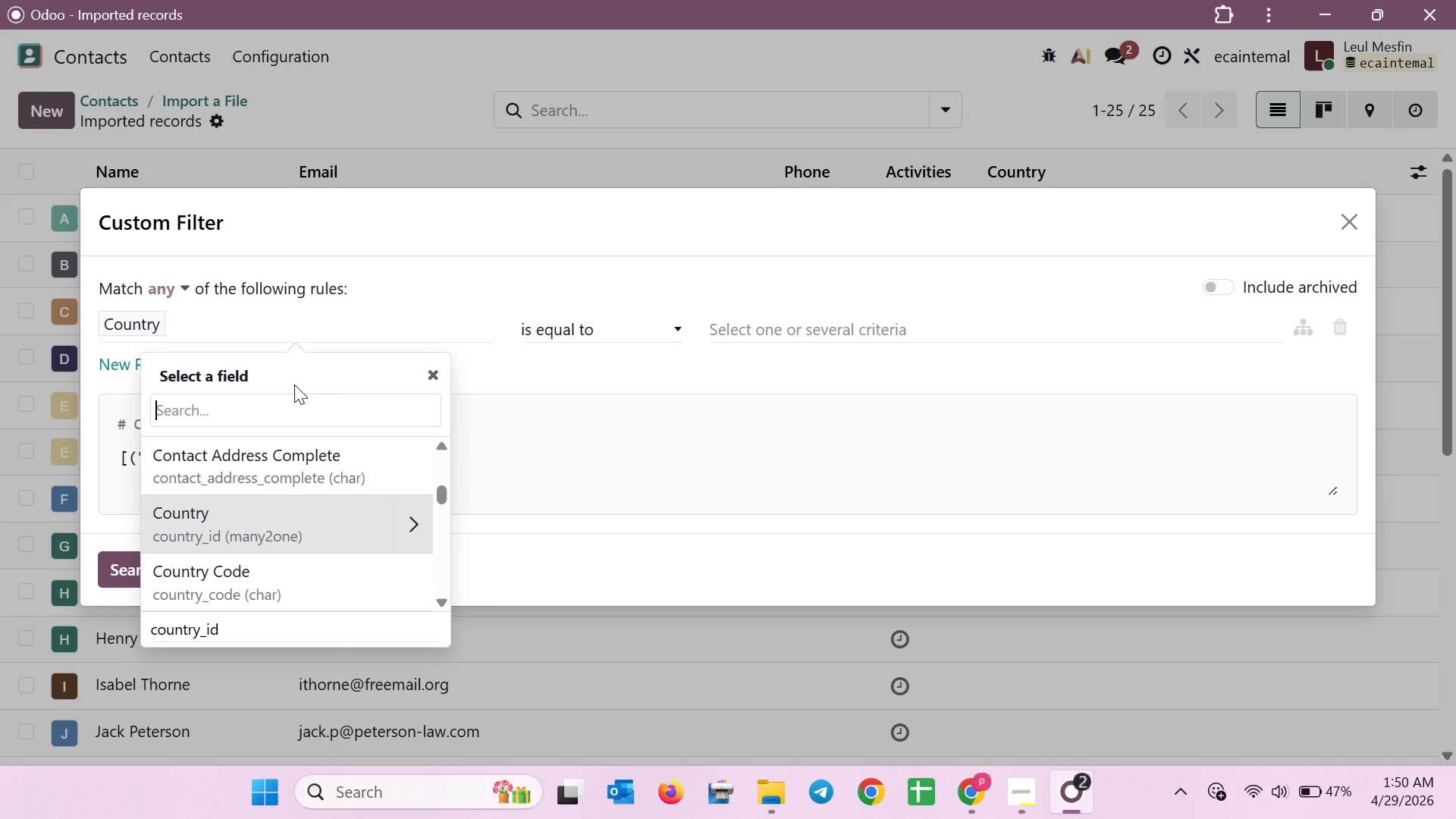 
scroll: coordinate [243, 492], scroll_direction: down, amount: 3.0
 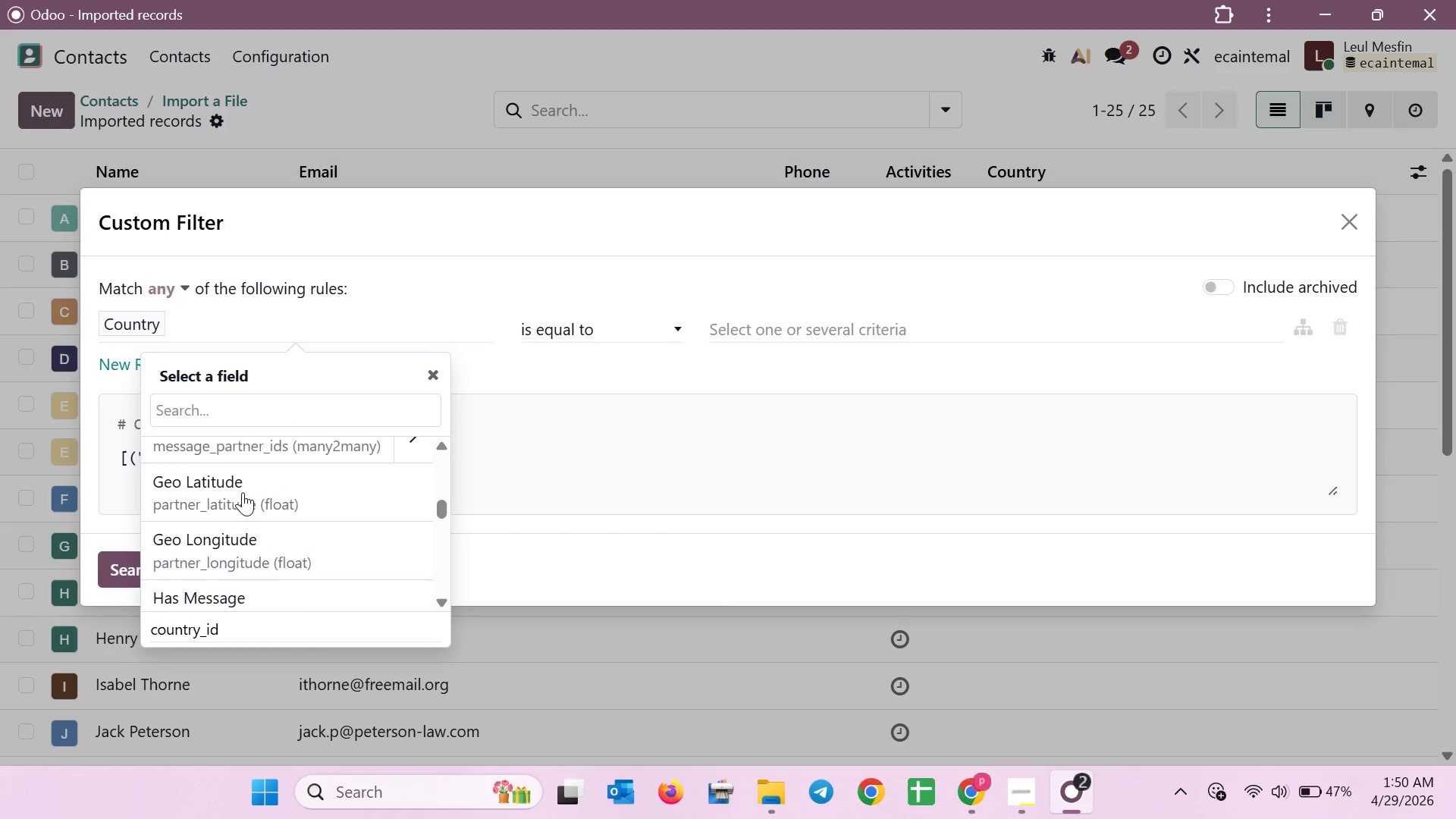 
scroll: coordinate [243, 492], scroll_direction: up, amount: 1.0
 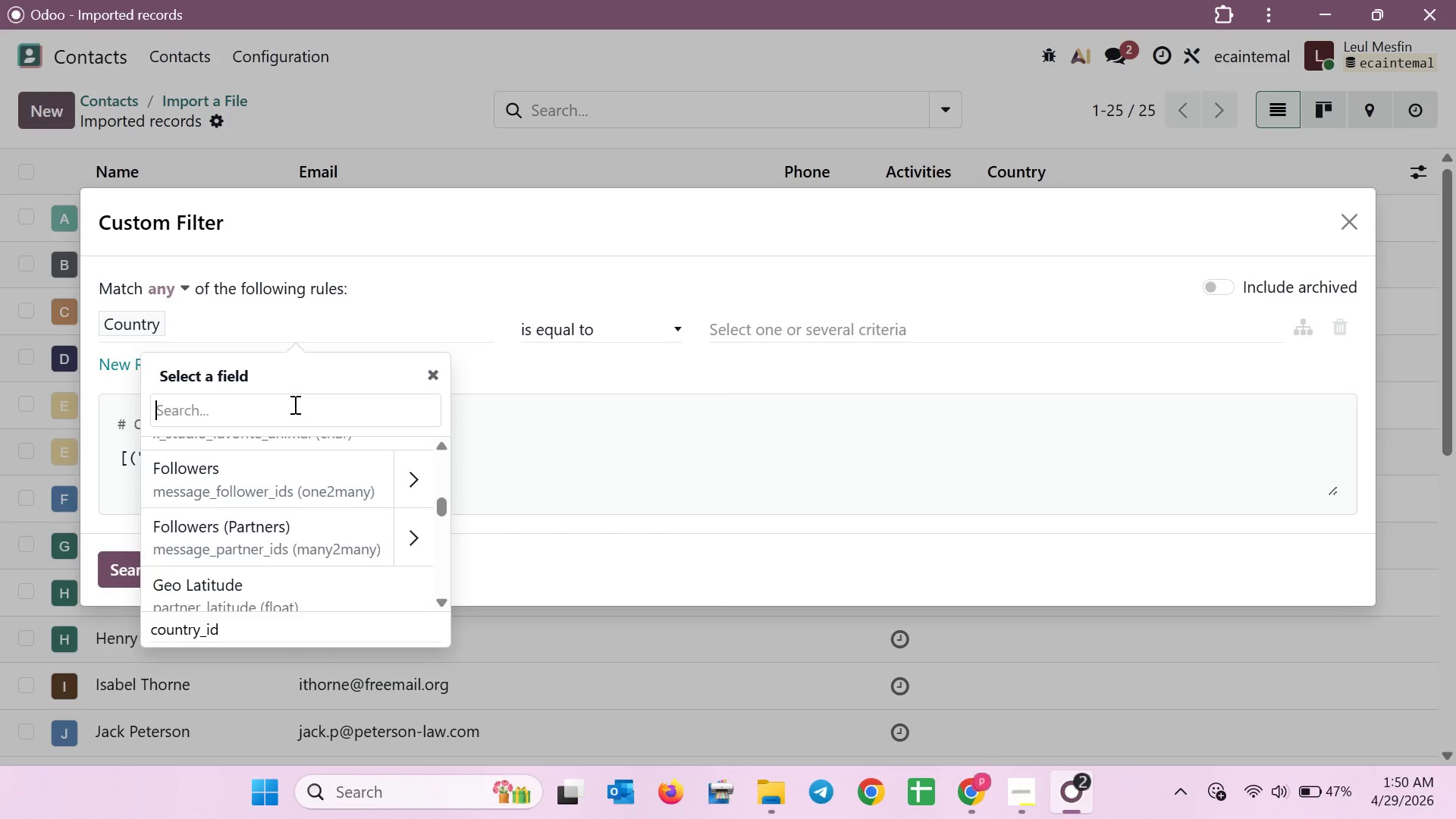 
type(las)
 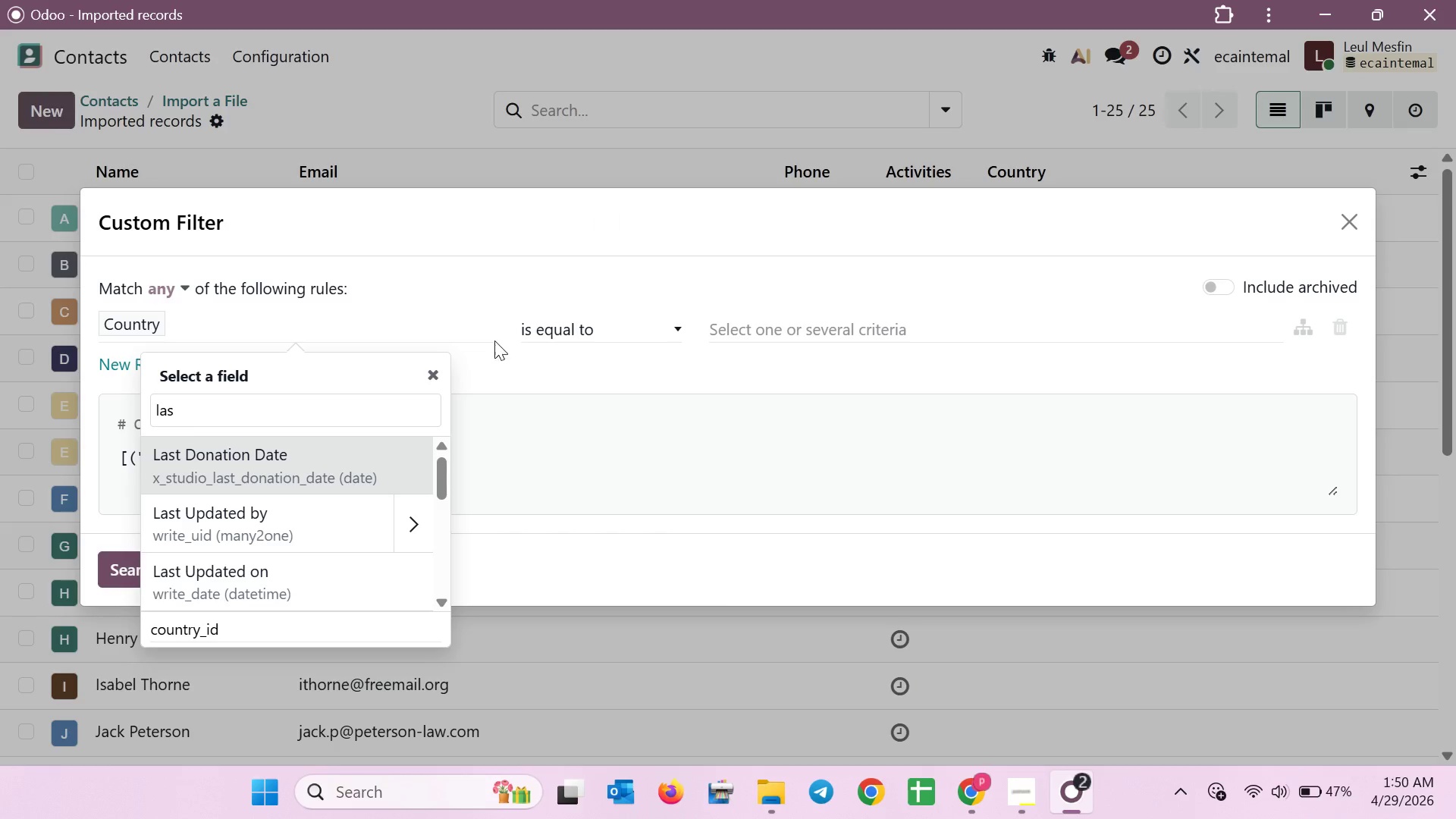 
left_click([327, 462])
 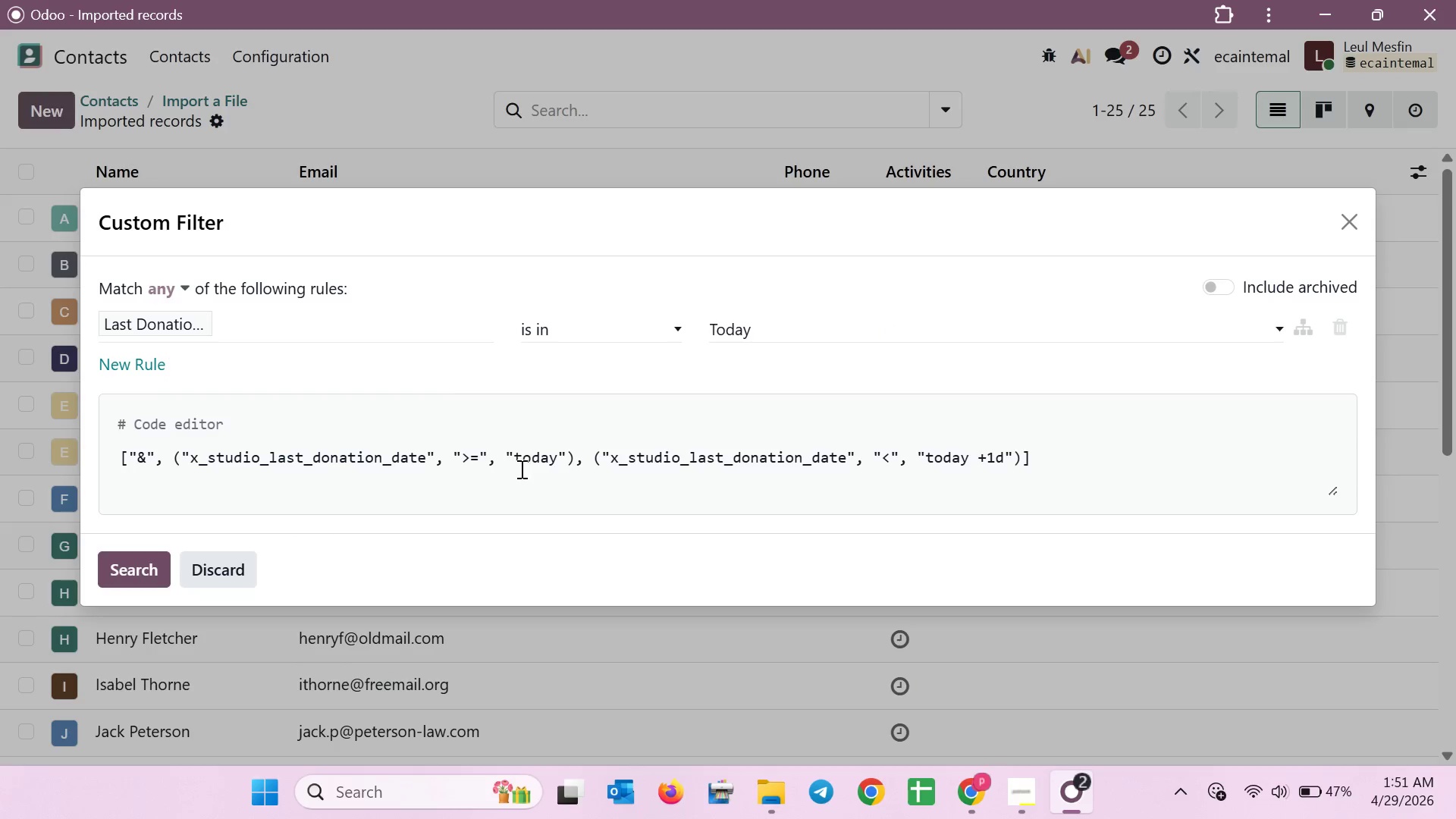 
wait(9.97)
 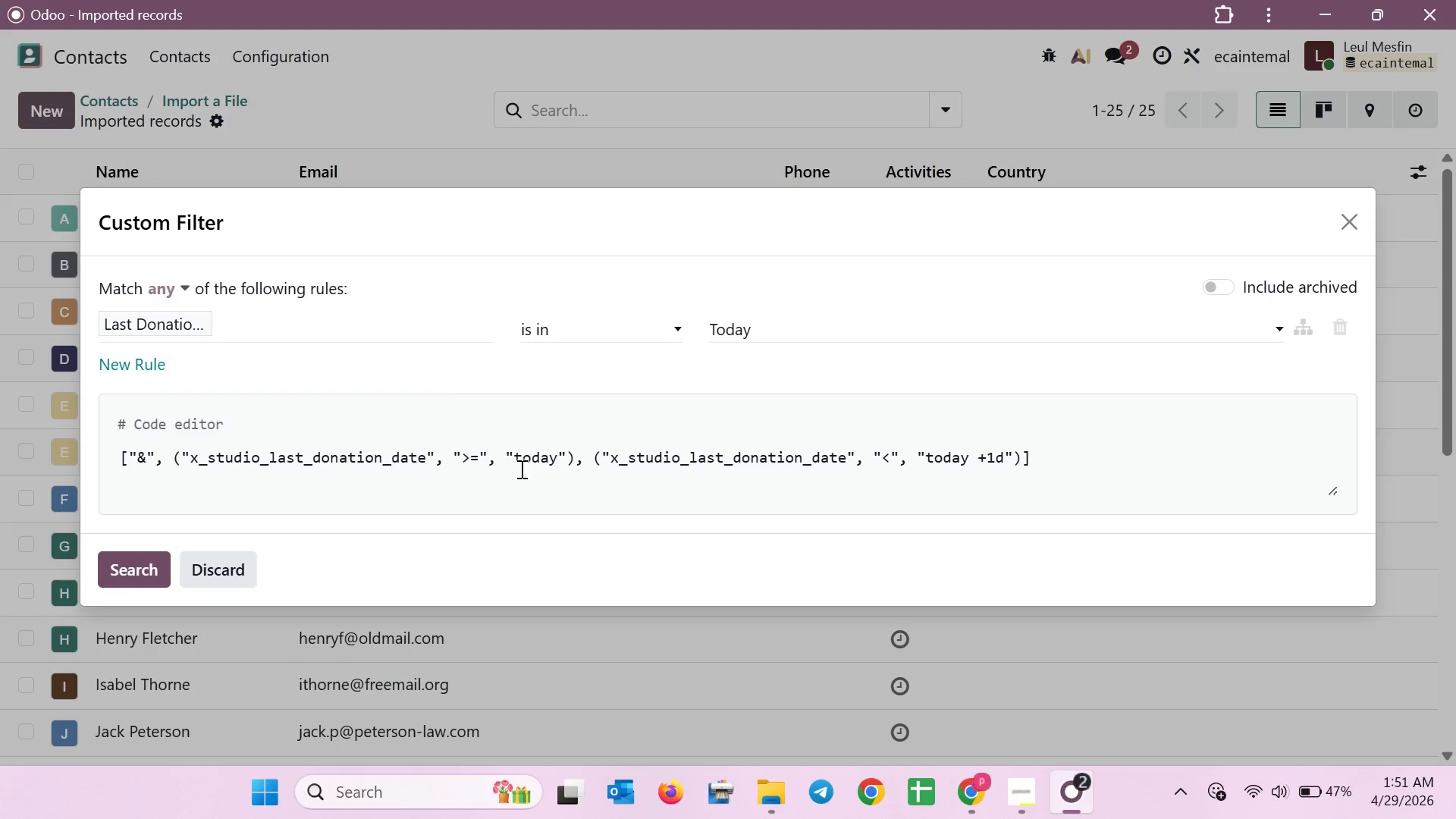 
left_click([688, 328])
 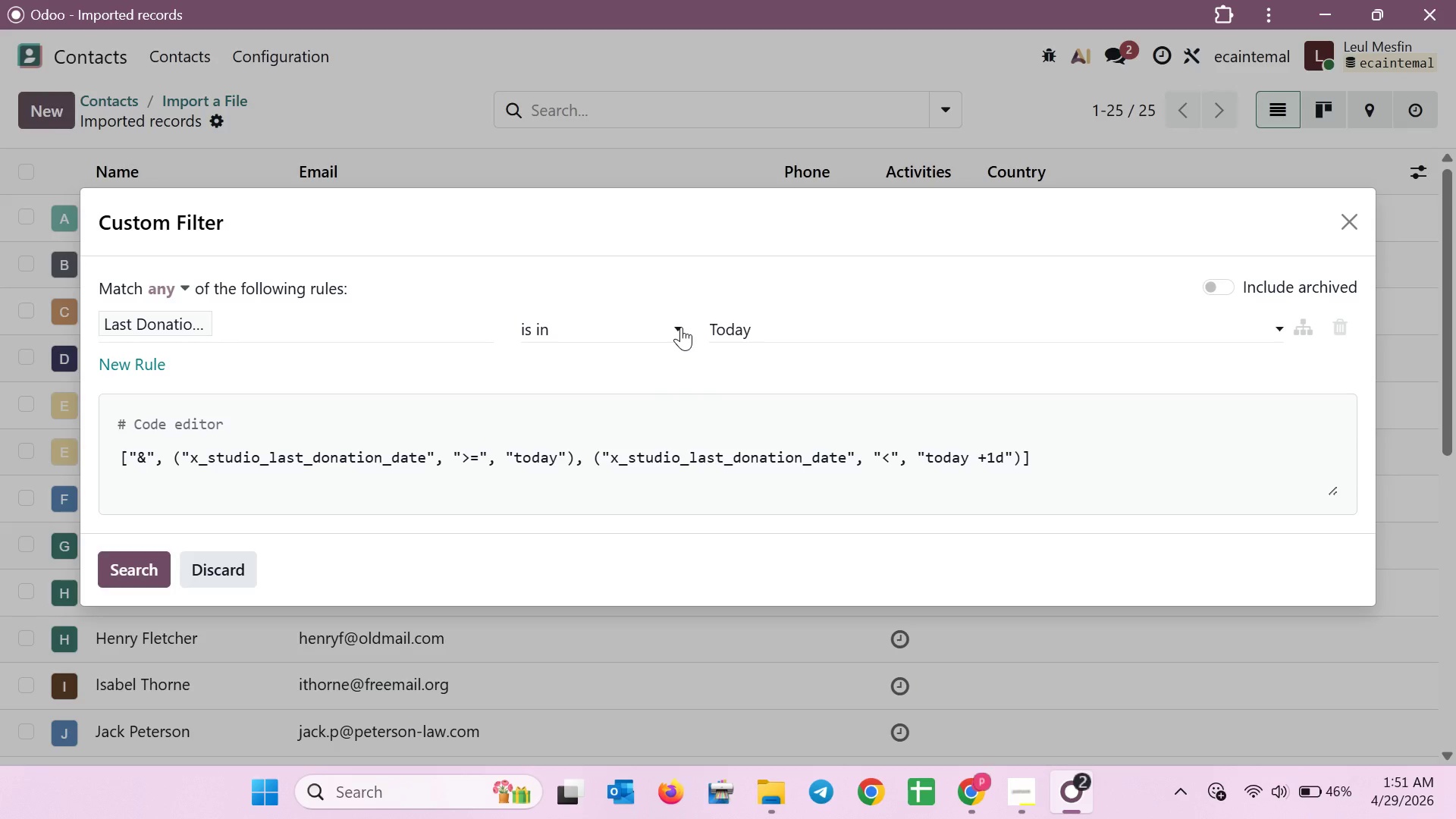 
left_click([679, 326])
 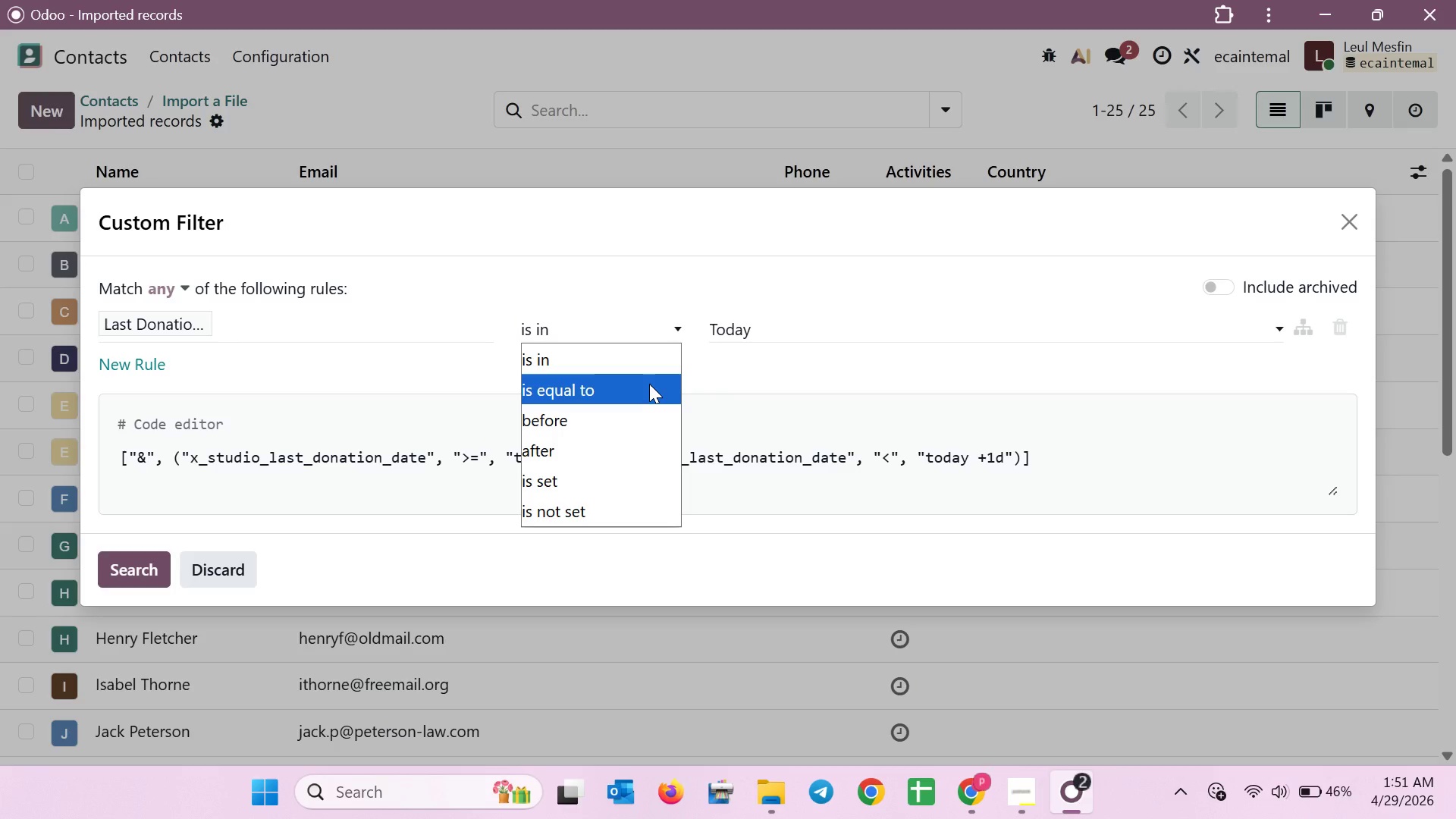 
left_click([649, 384])
 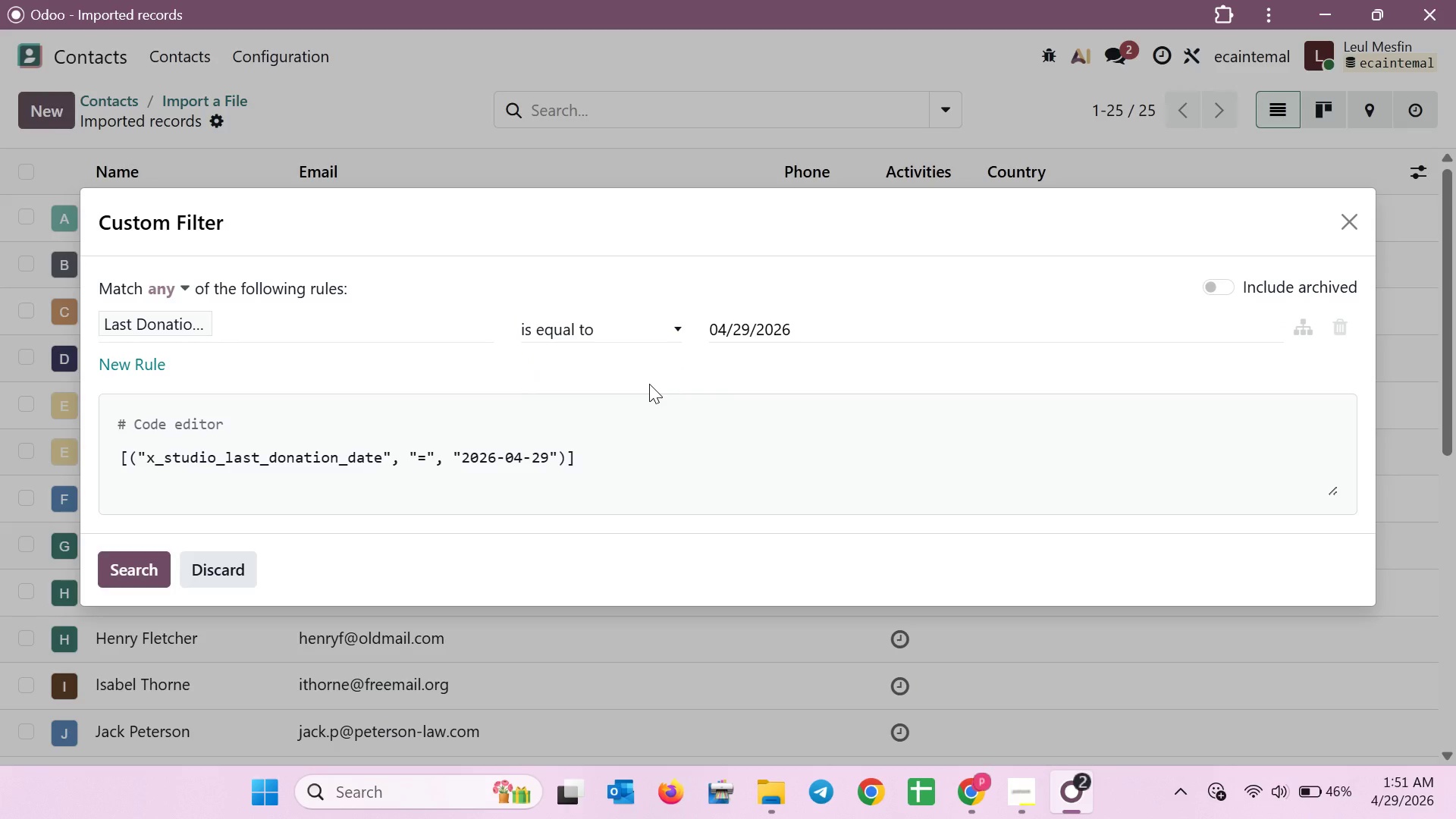 
wait(20.22)
 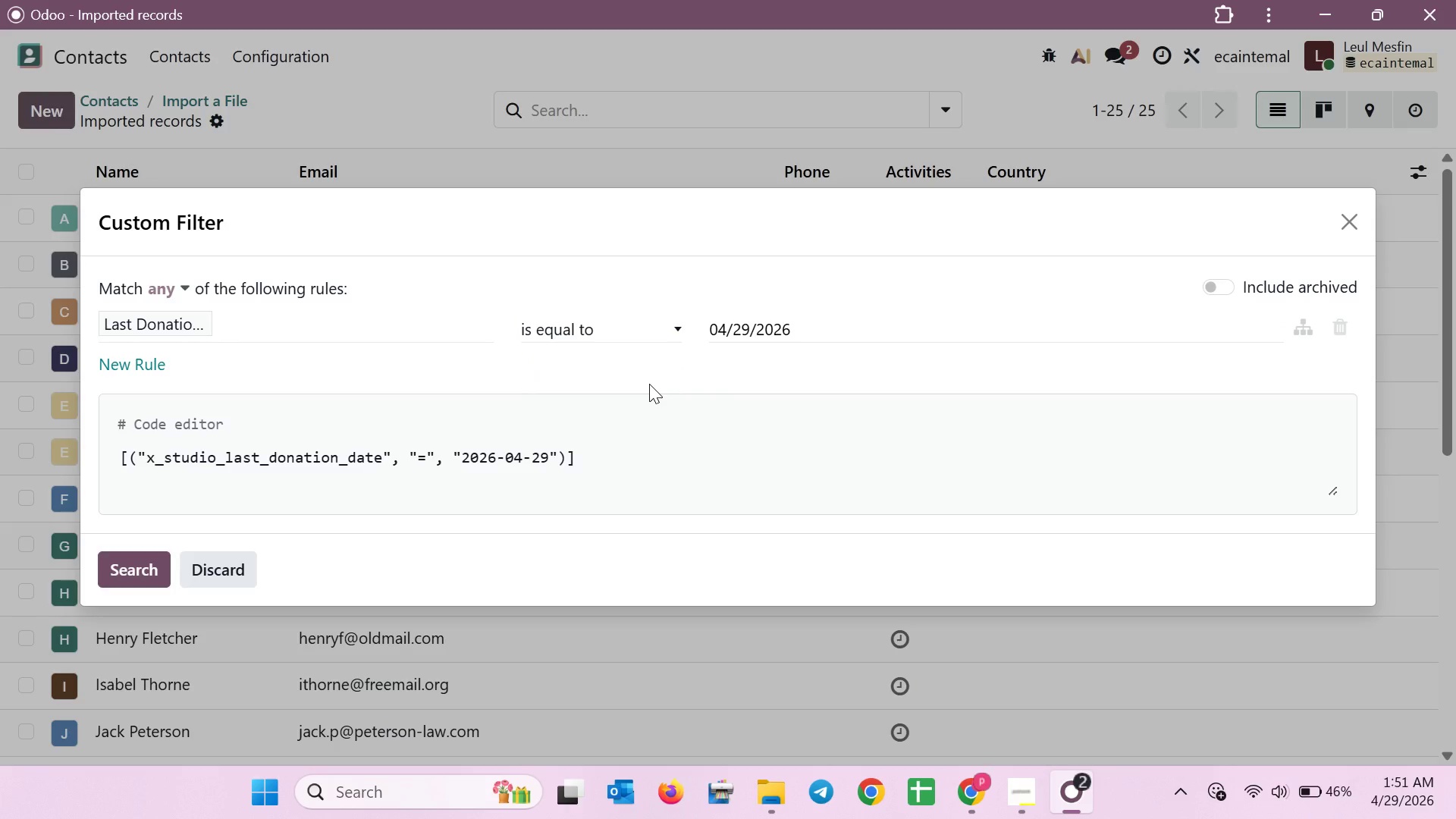 
left_click([783, 817])
 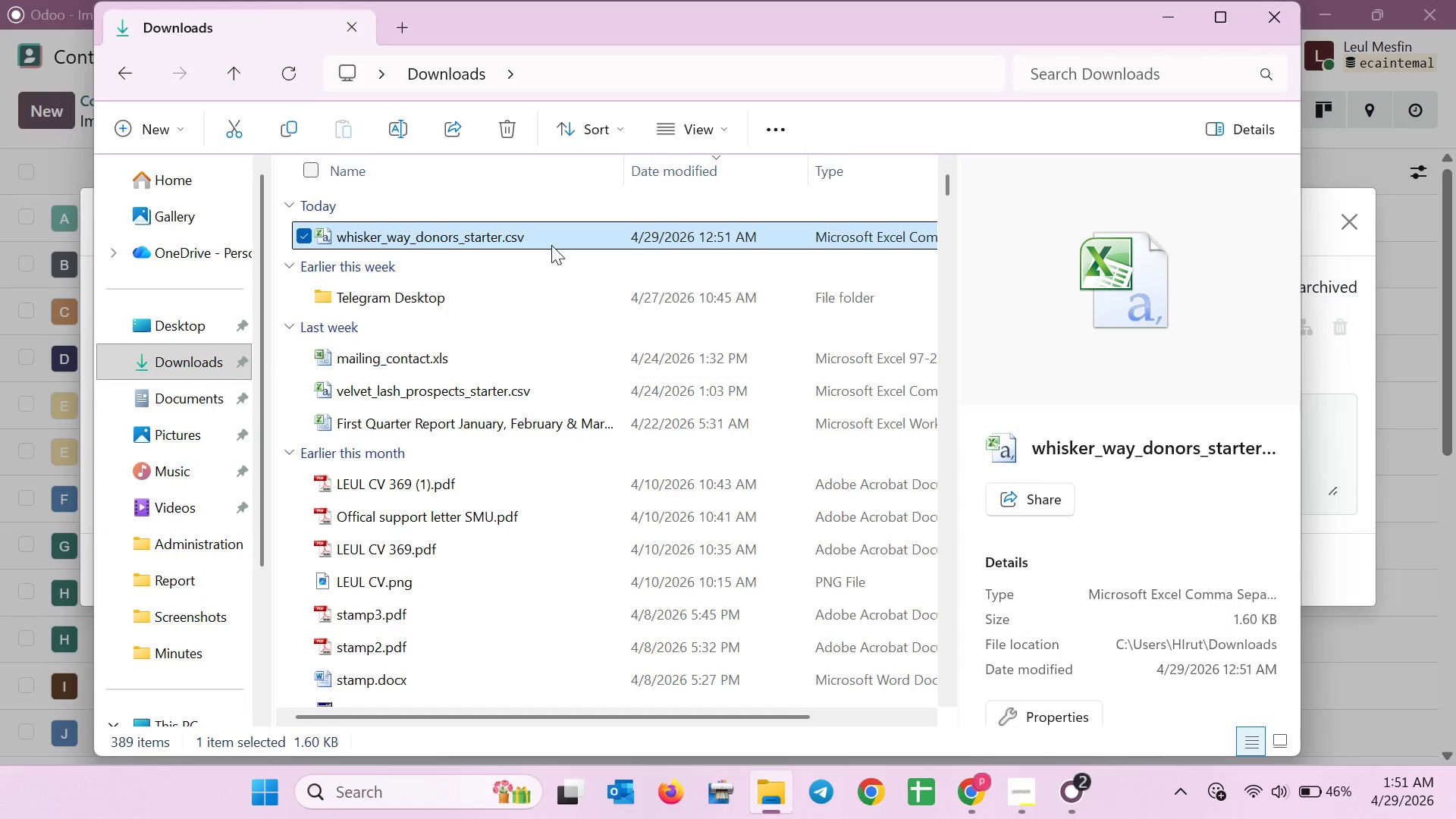 
left_click([553, 235])
 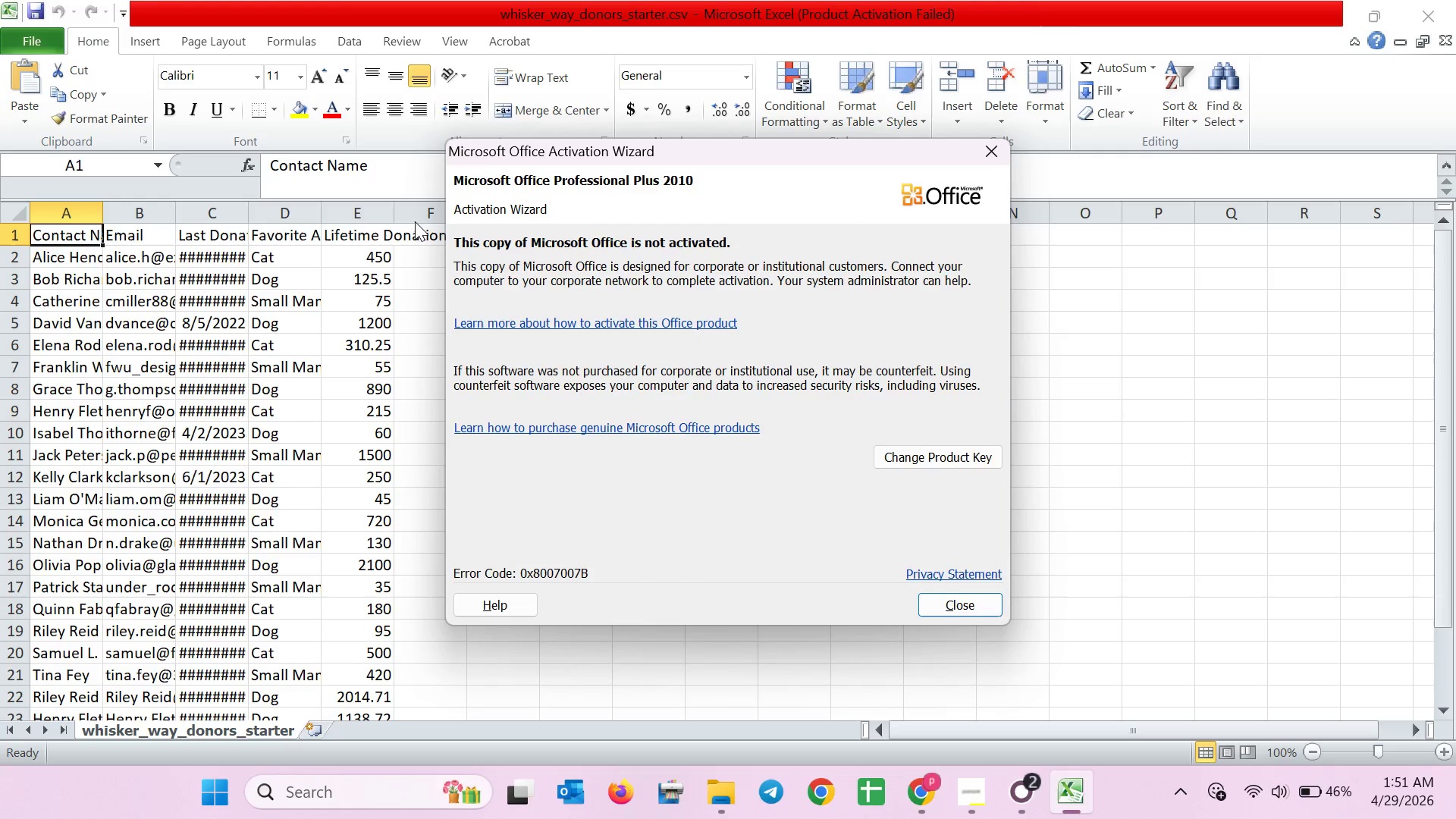 
left_click([954, 604])
 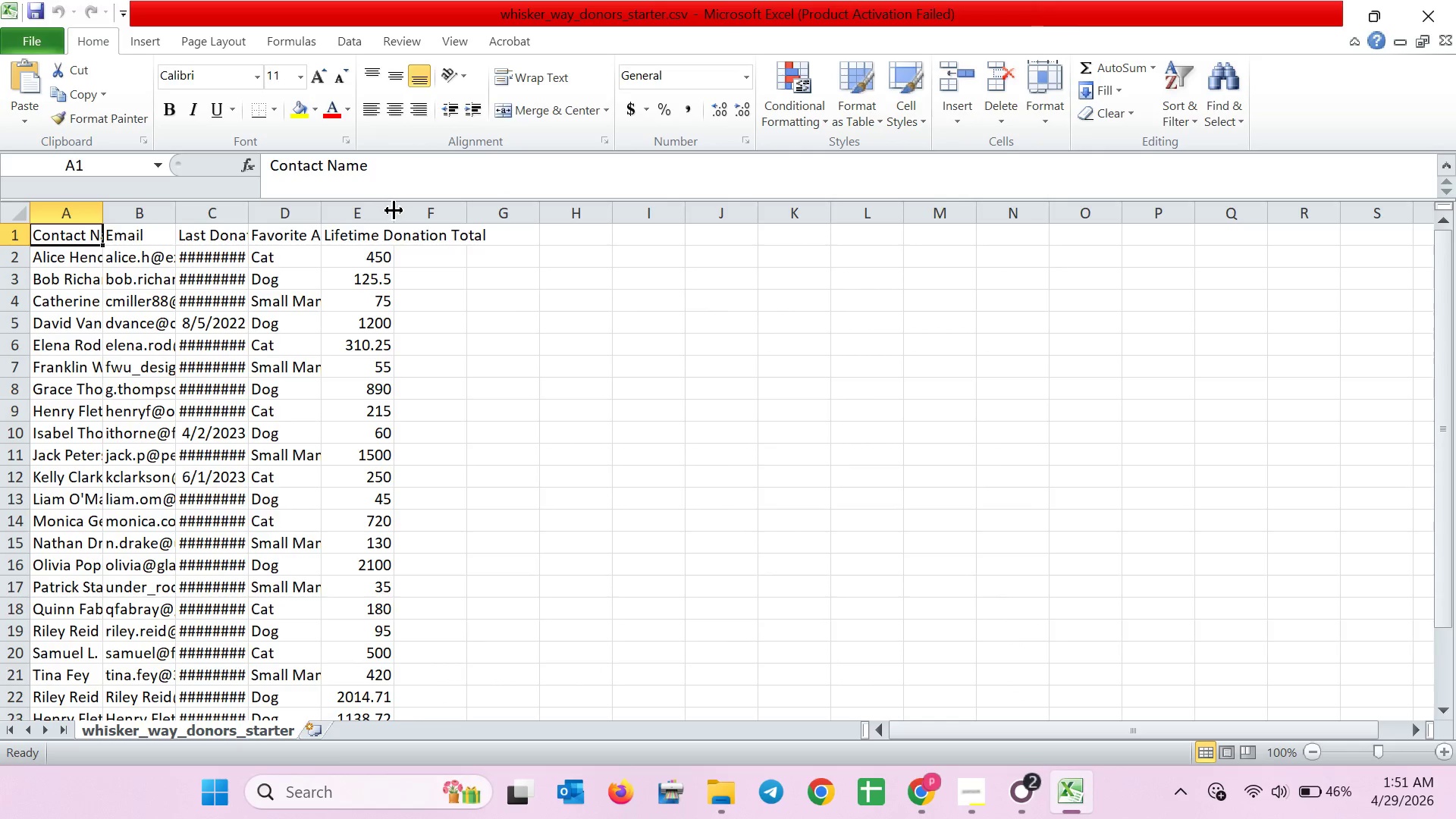 
double_click([394, 211])
 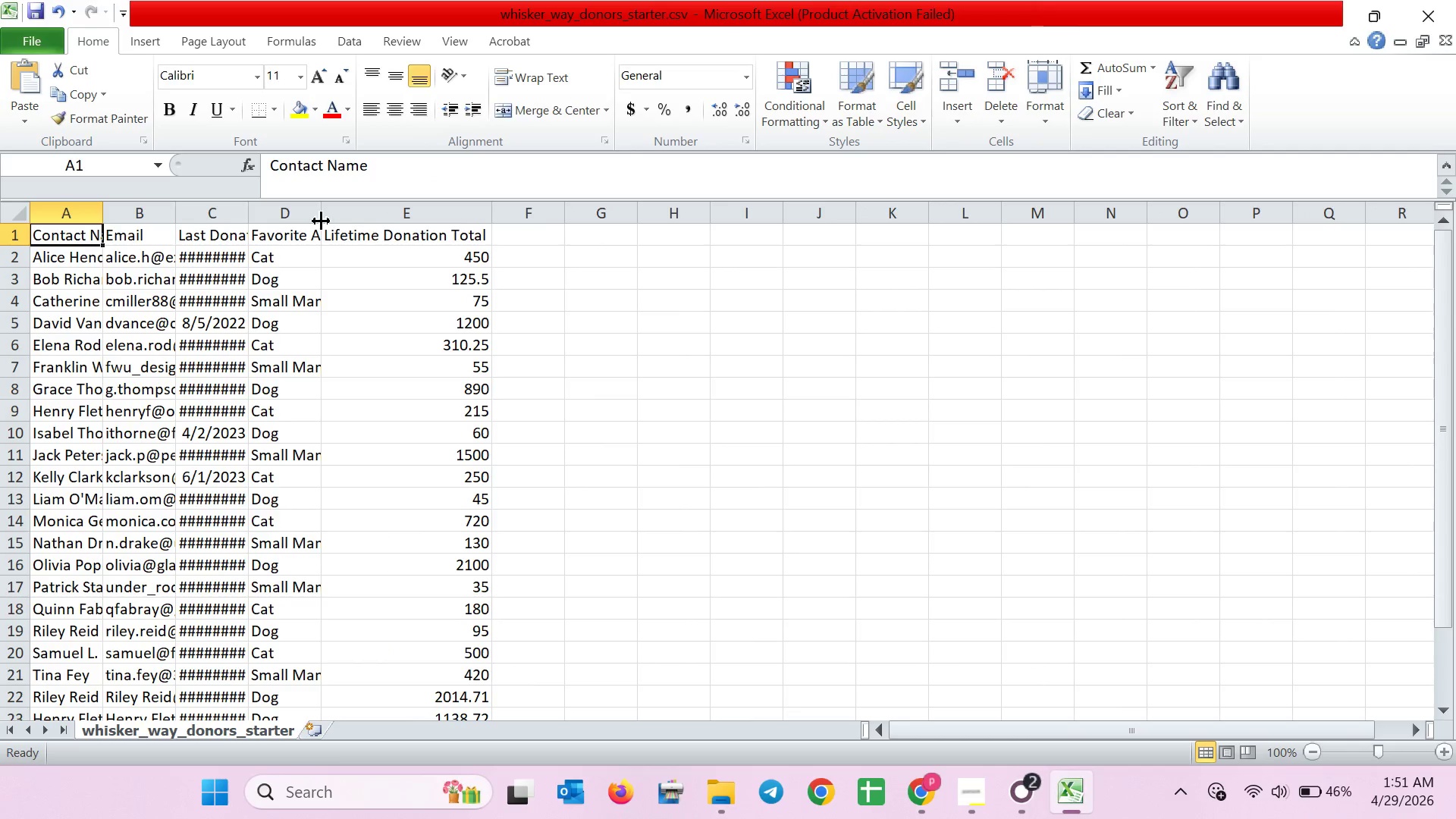 
left_click([322, 221])
 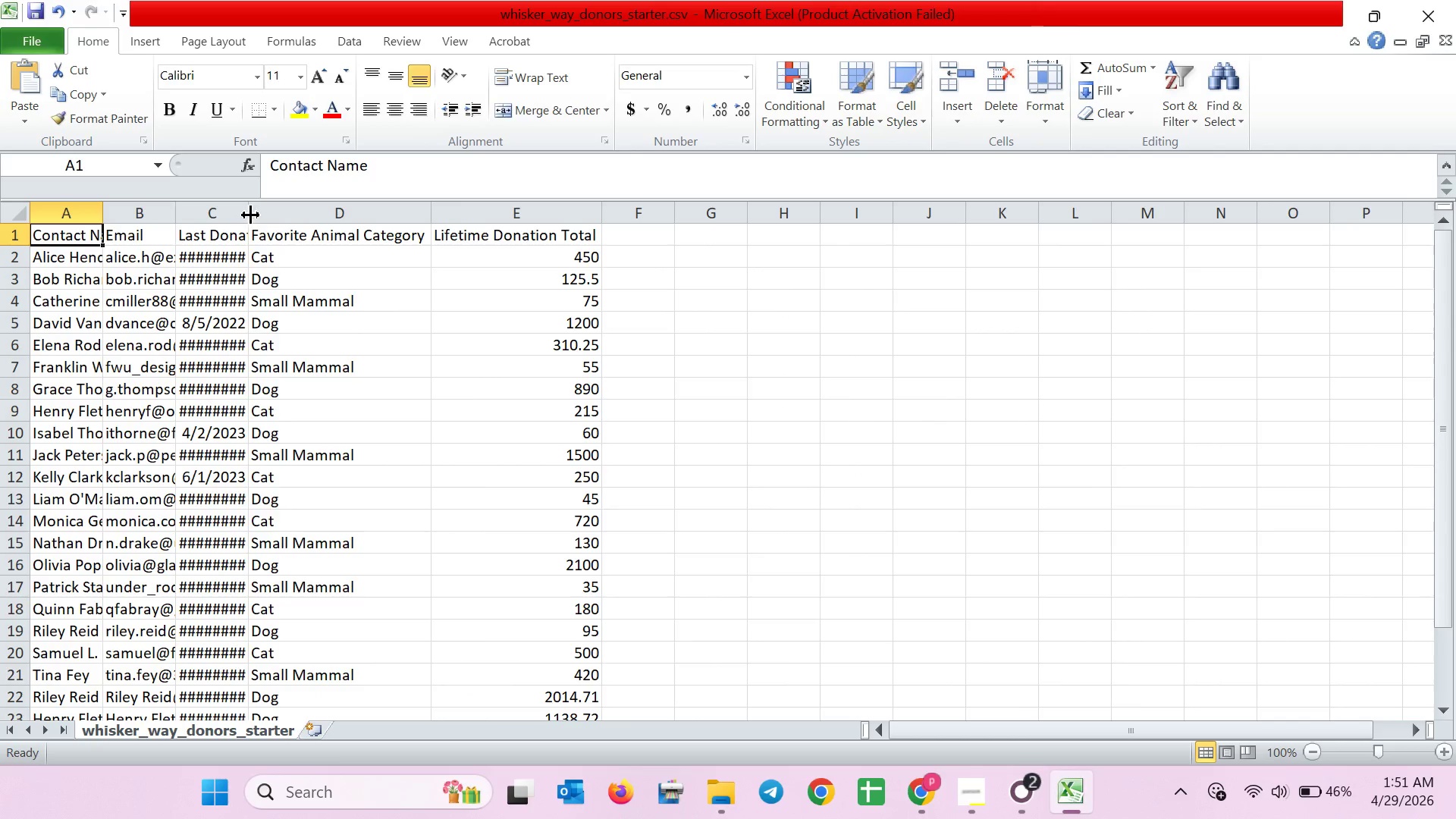 
double_click([251, 215])
 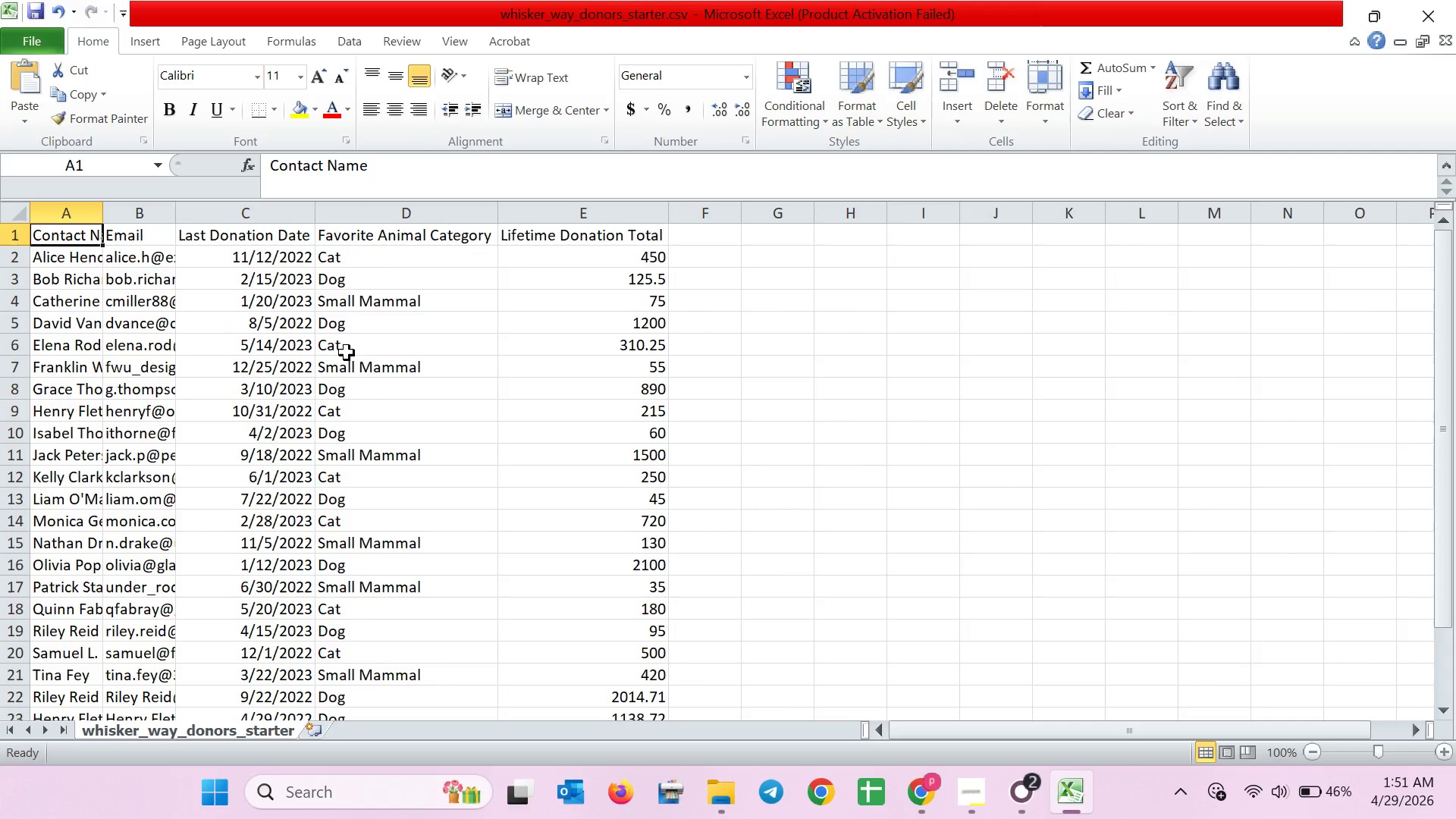 
hold_key(key=ControlLeft, duration=0.88)
scroll: coordinate [413, 383], scroll_direction: down, amount: 1.0
 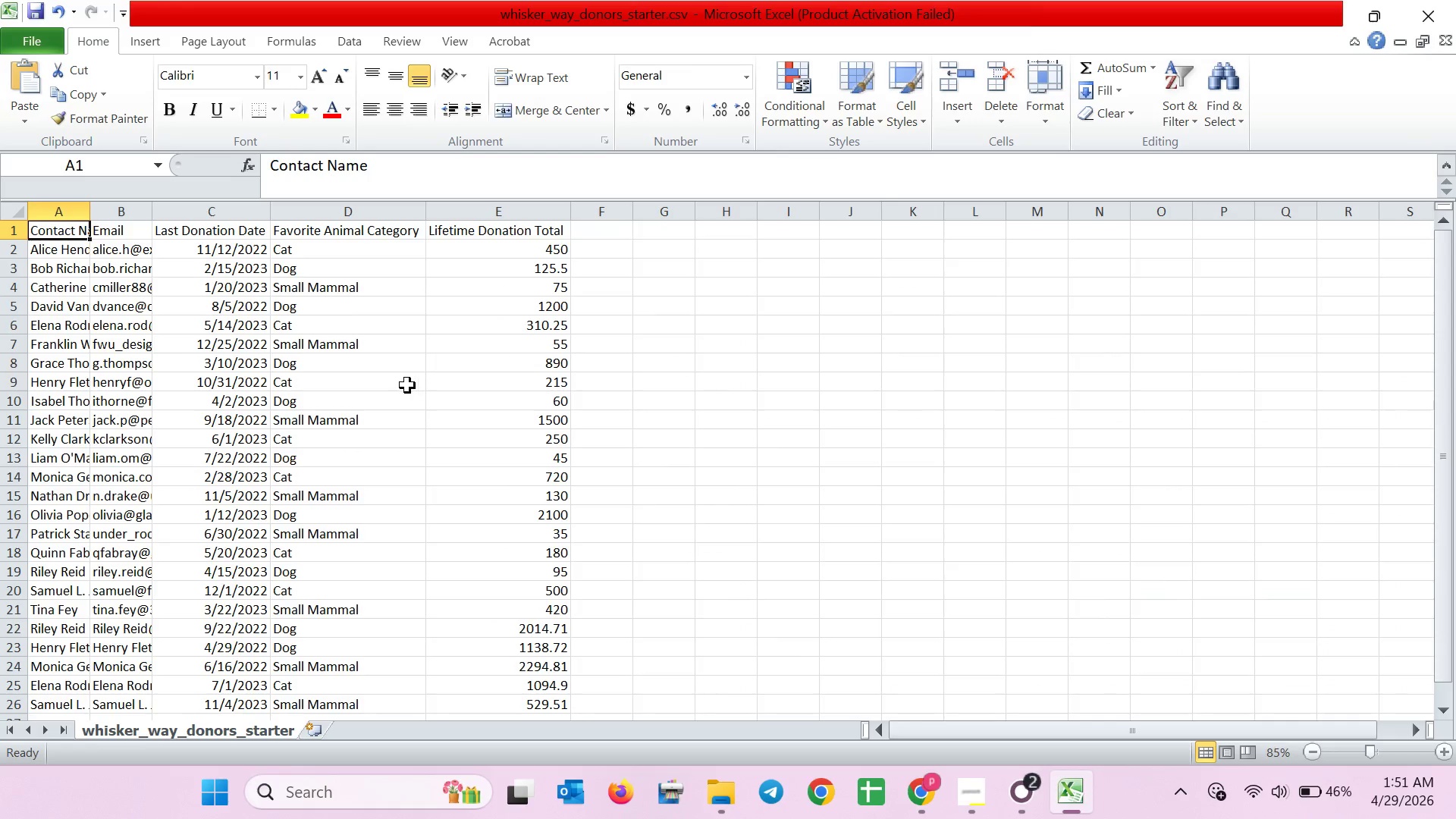 
hold_key(key=ControlLeft, duration=1.92)
scroll: coordinate [403, 385], scroll_direction: down, amount: 1.0
 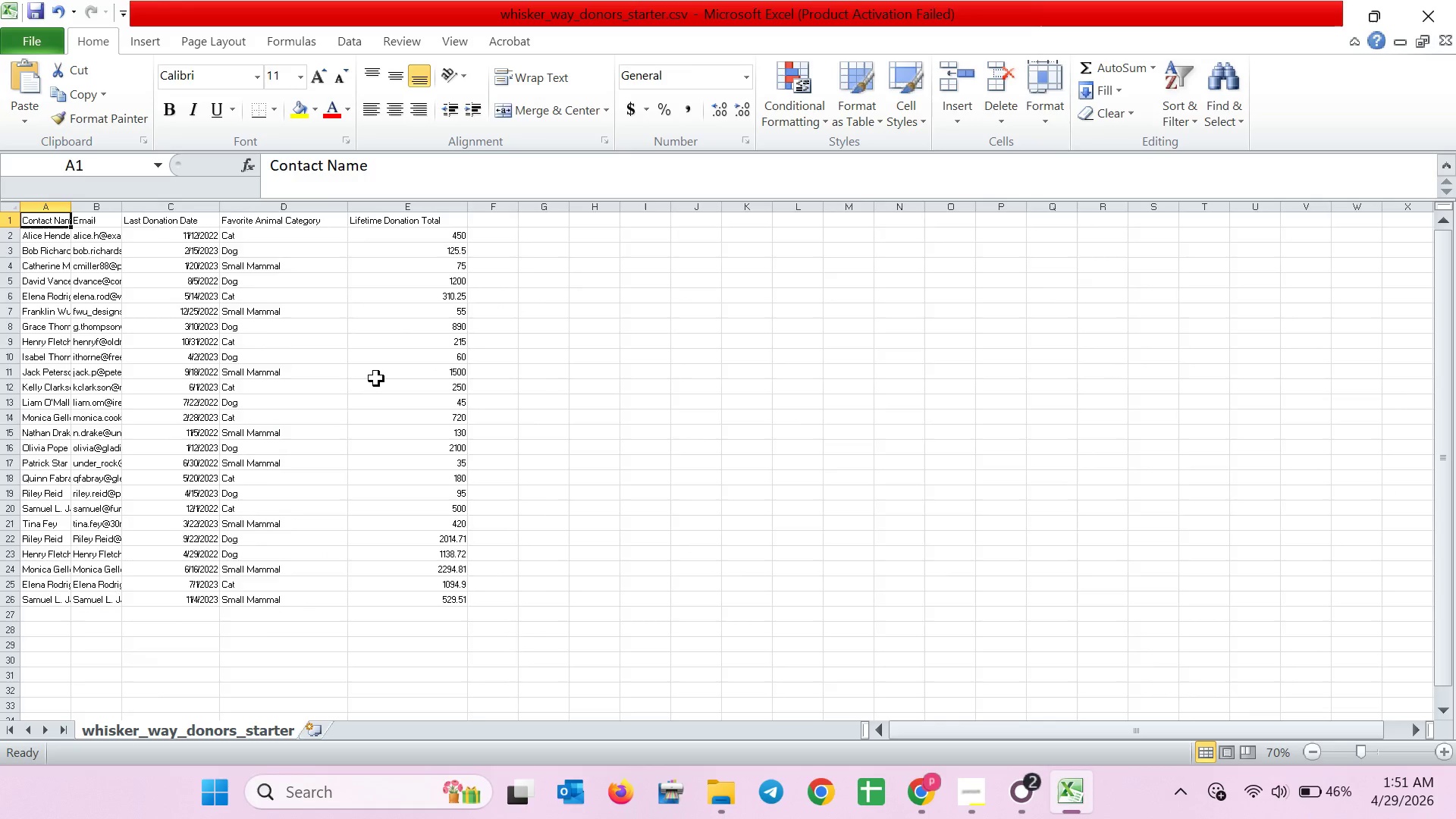 
scroll: coordinate [376, 378], scroll_direction: up, amount: 1.0
 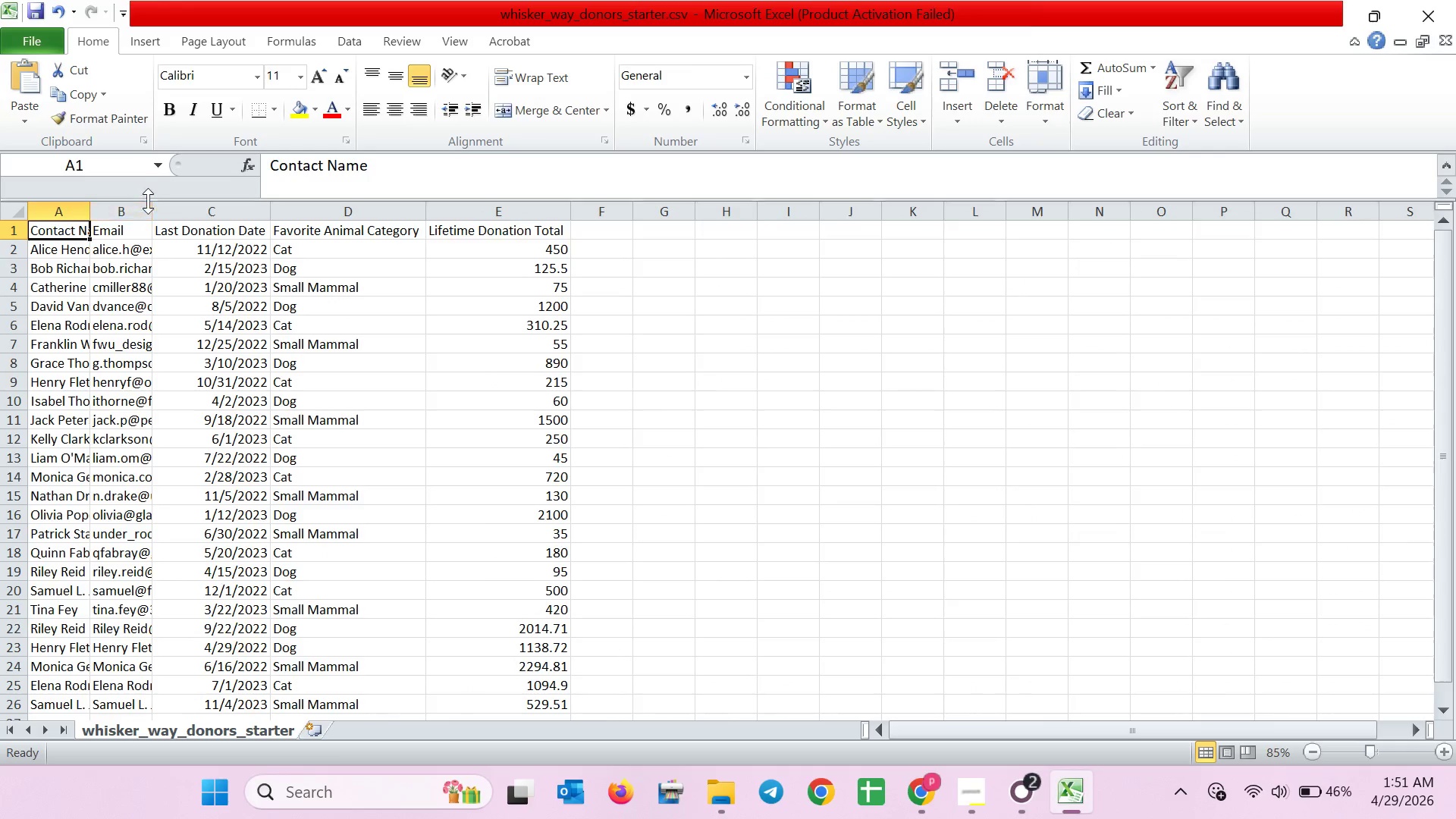 
double_click([150, 204])
 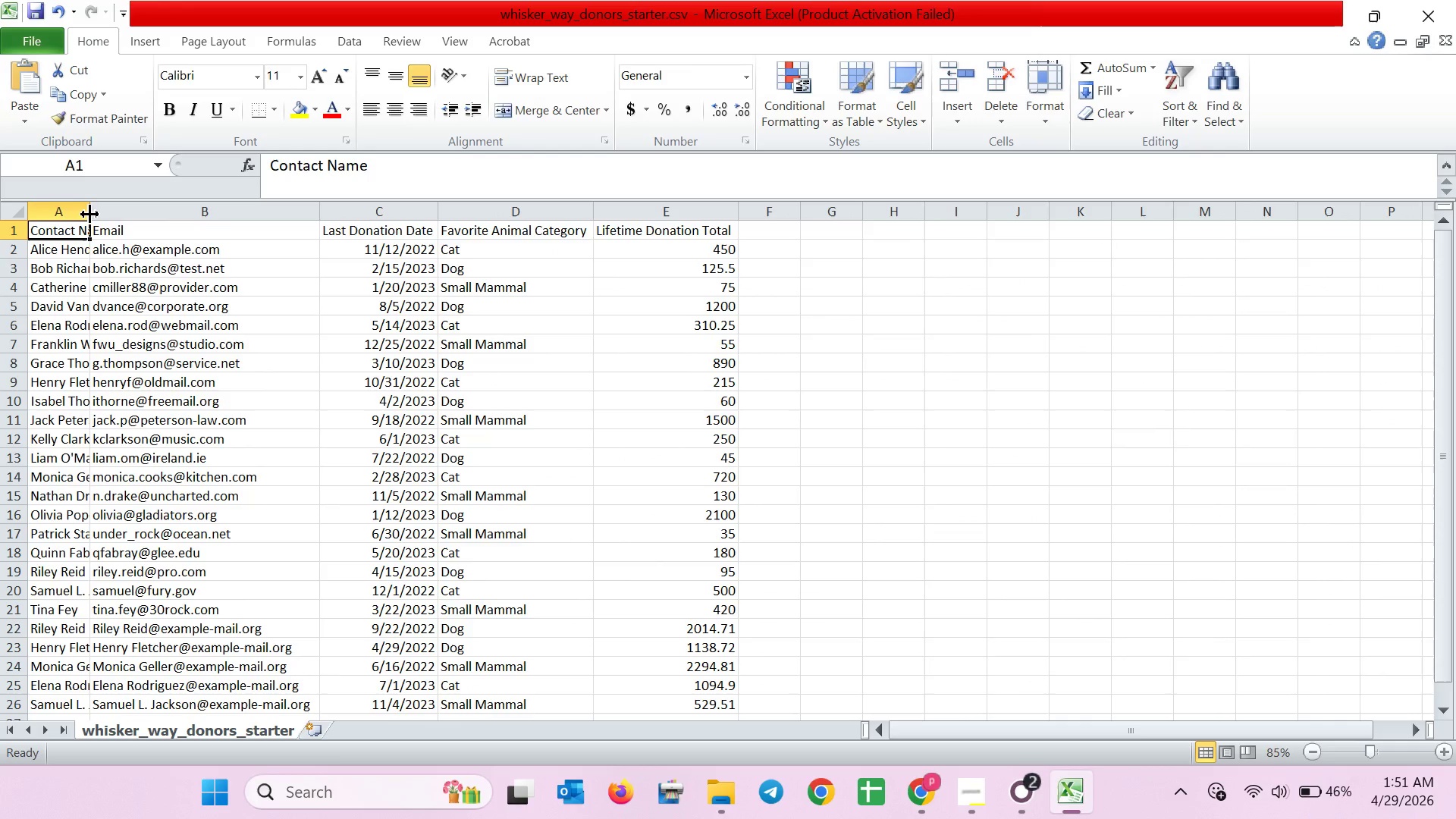 
double_click([90, 215])
 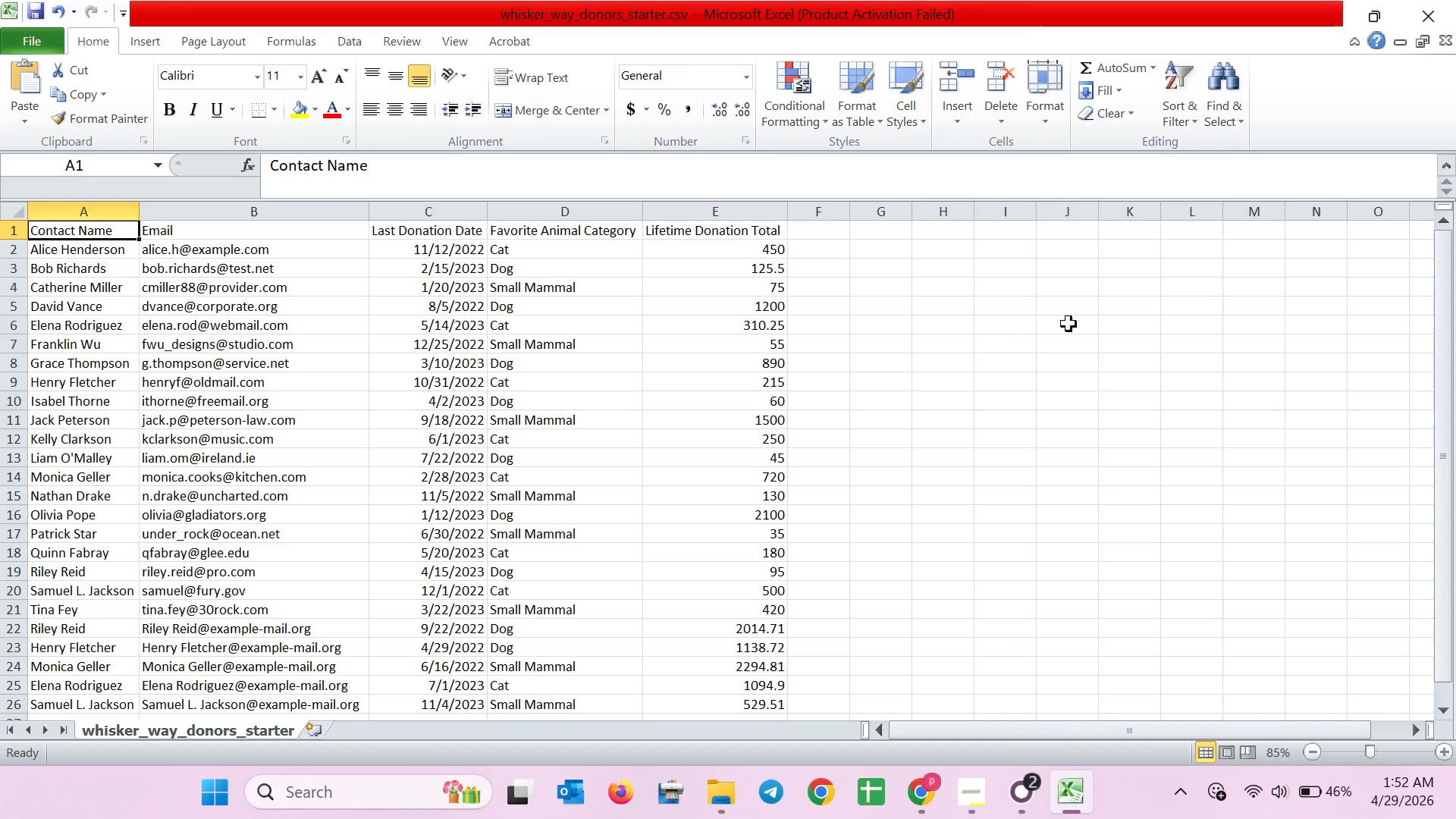 
wait(12.2)
 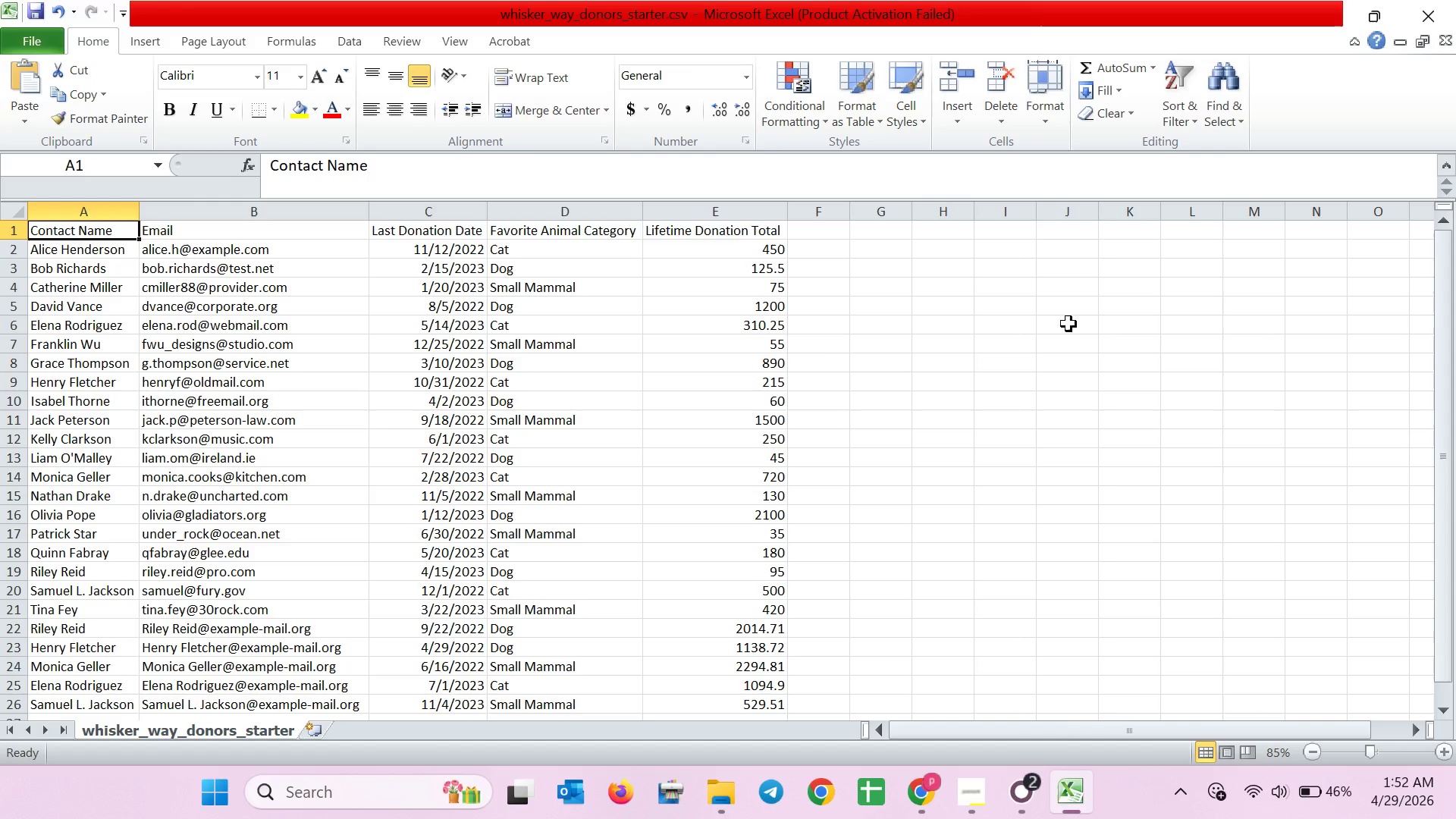 
left_click([1445, 0])
 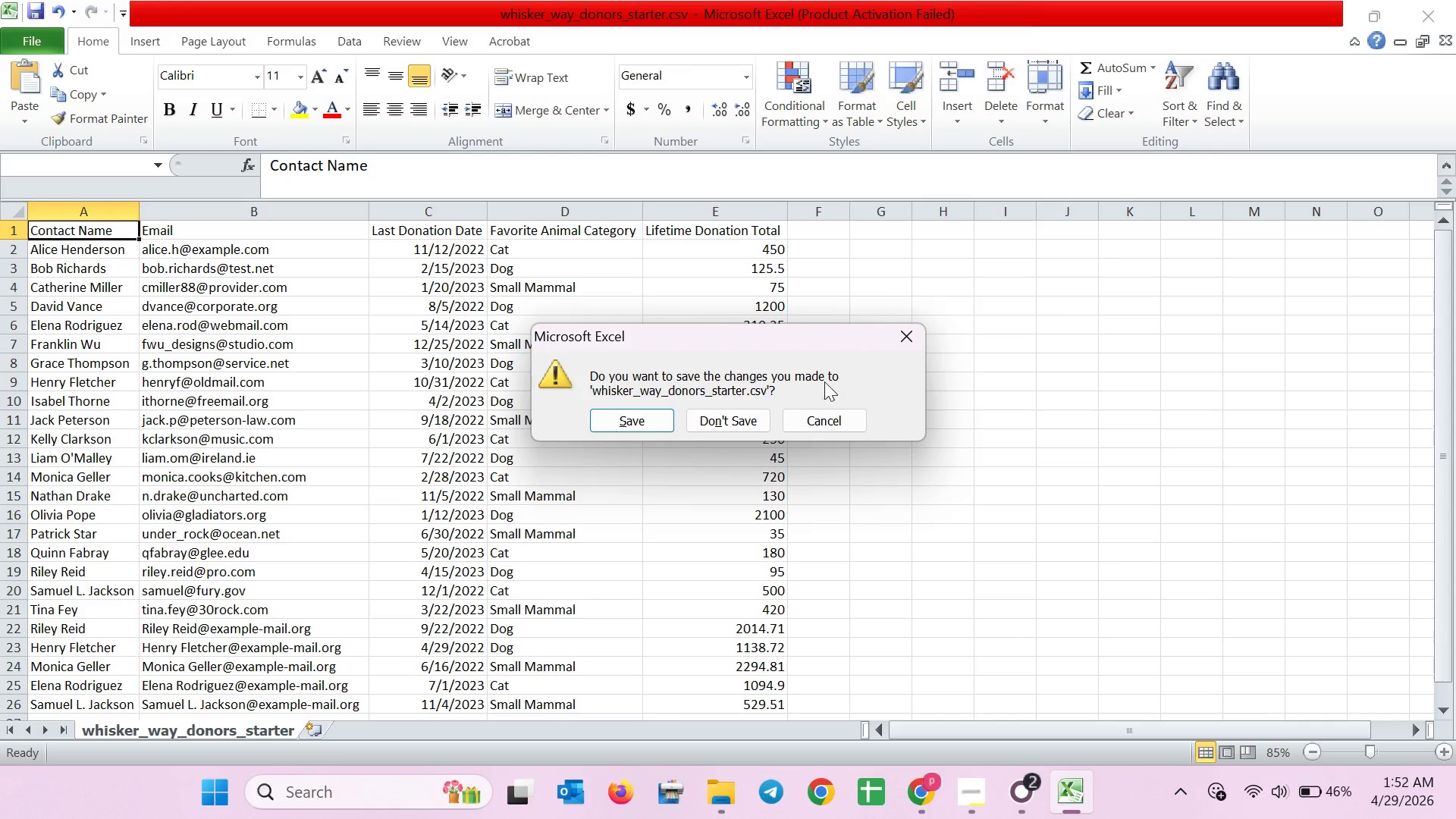 
left_click([761, 416])
 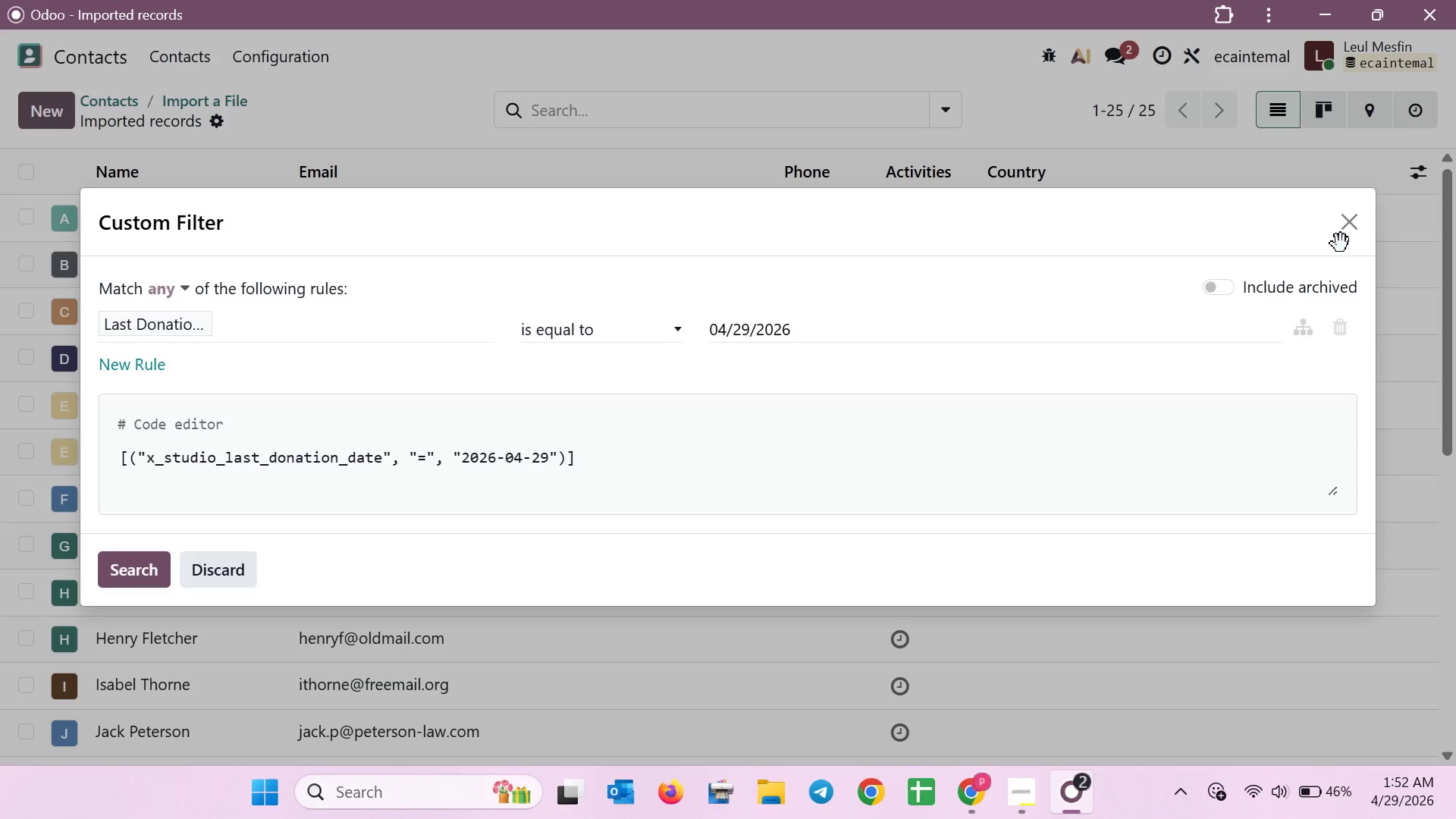 
wait(19.42)
 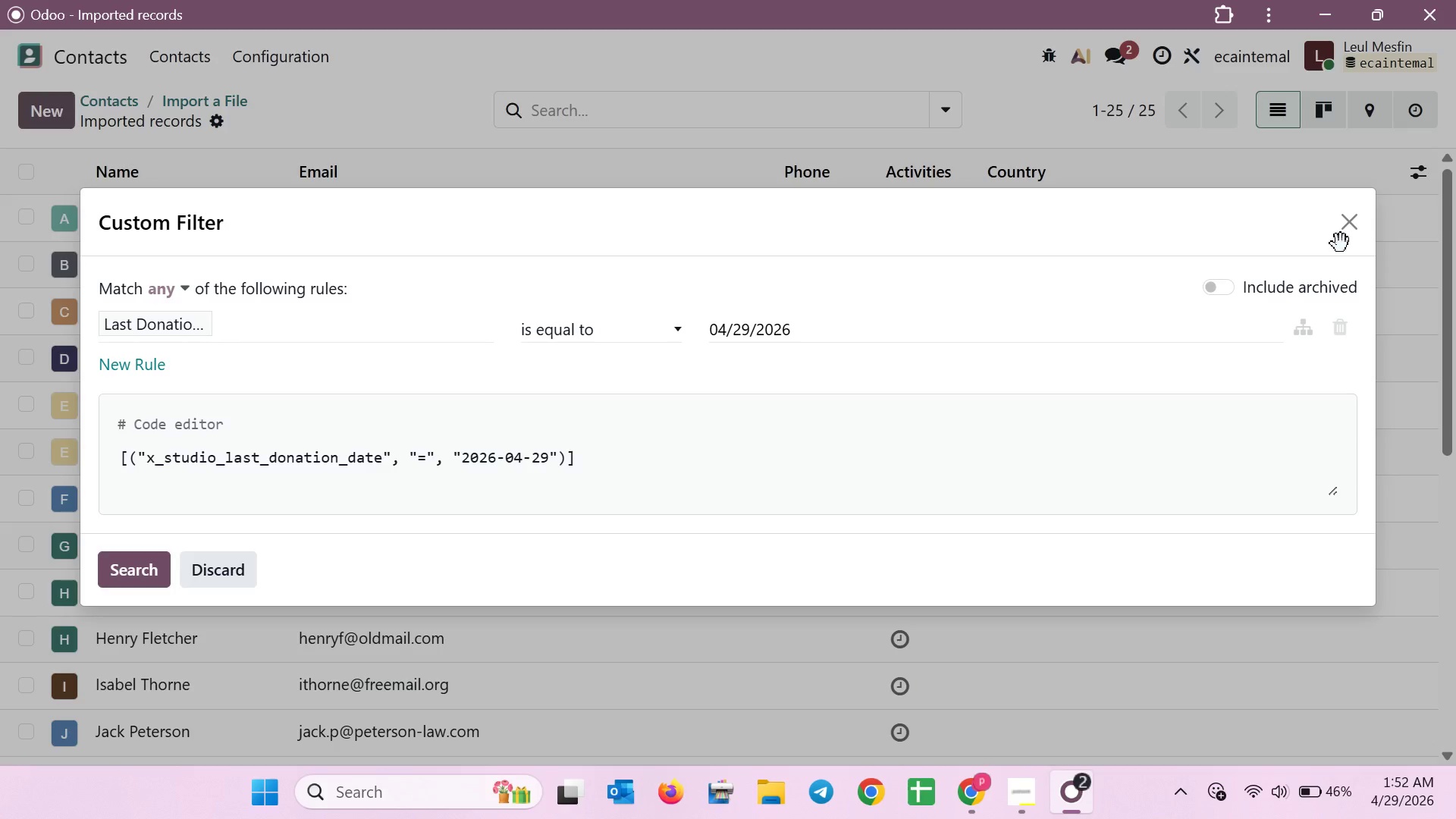 
double_click([992, 340])
 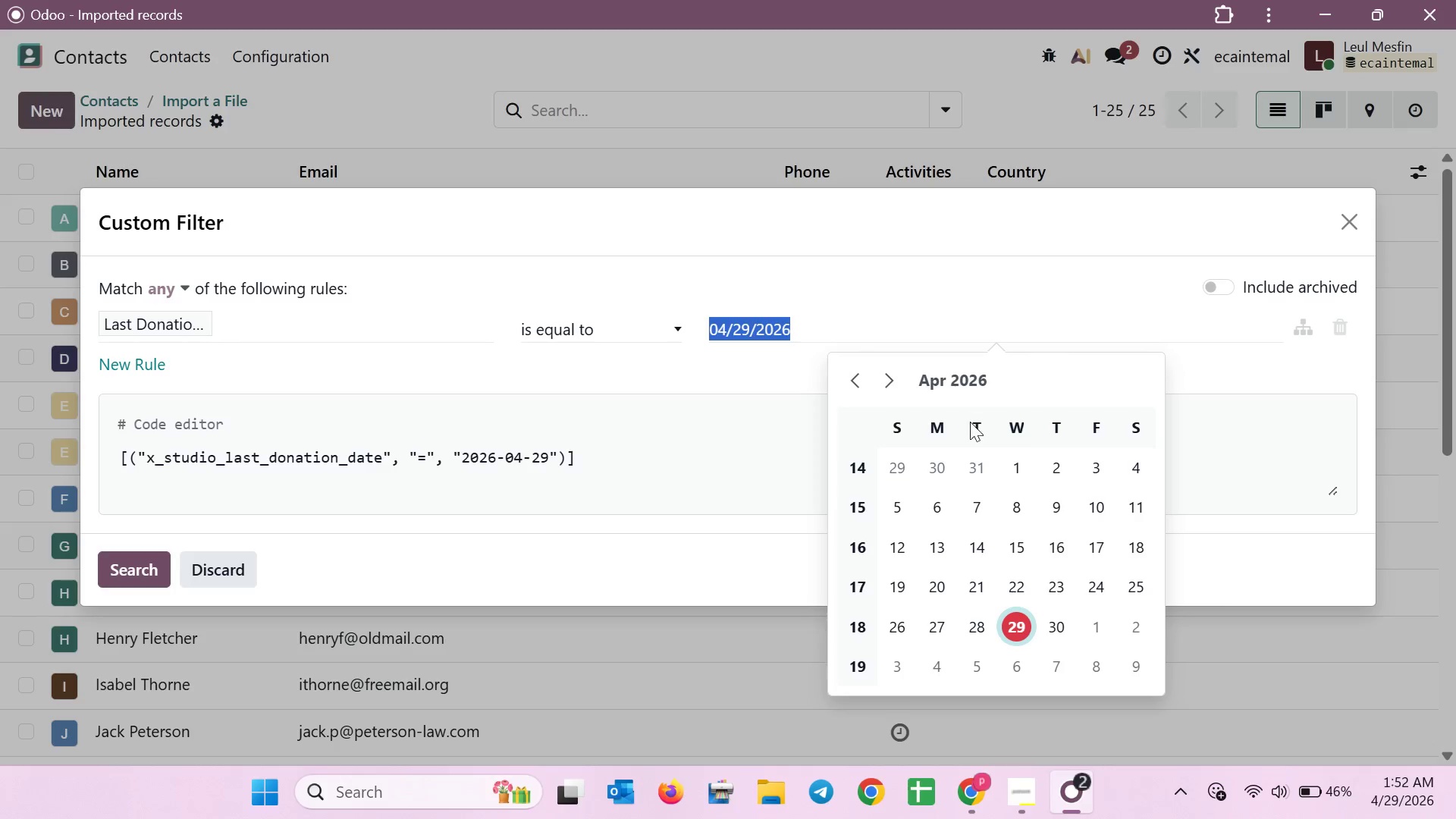 
wait(26.98)
 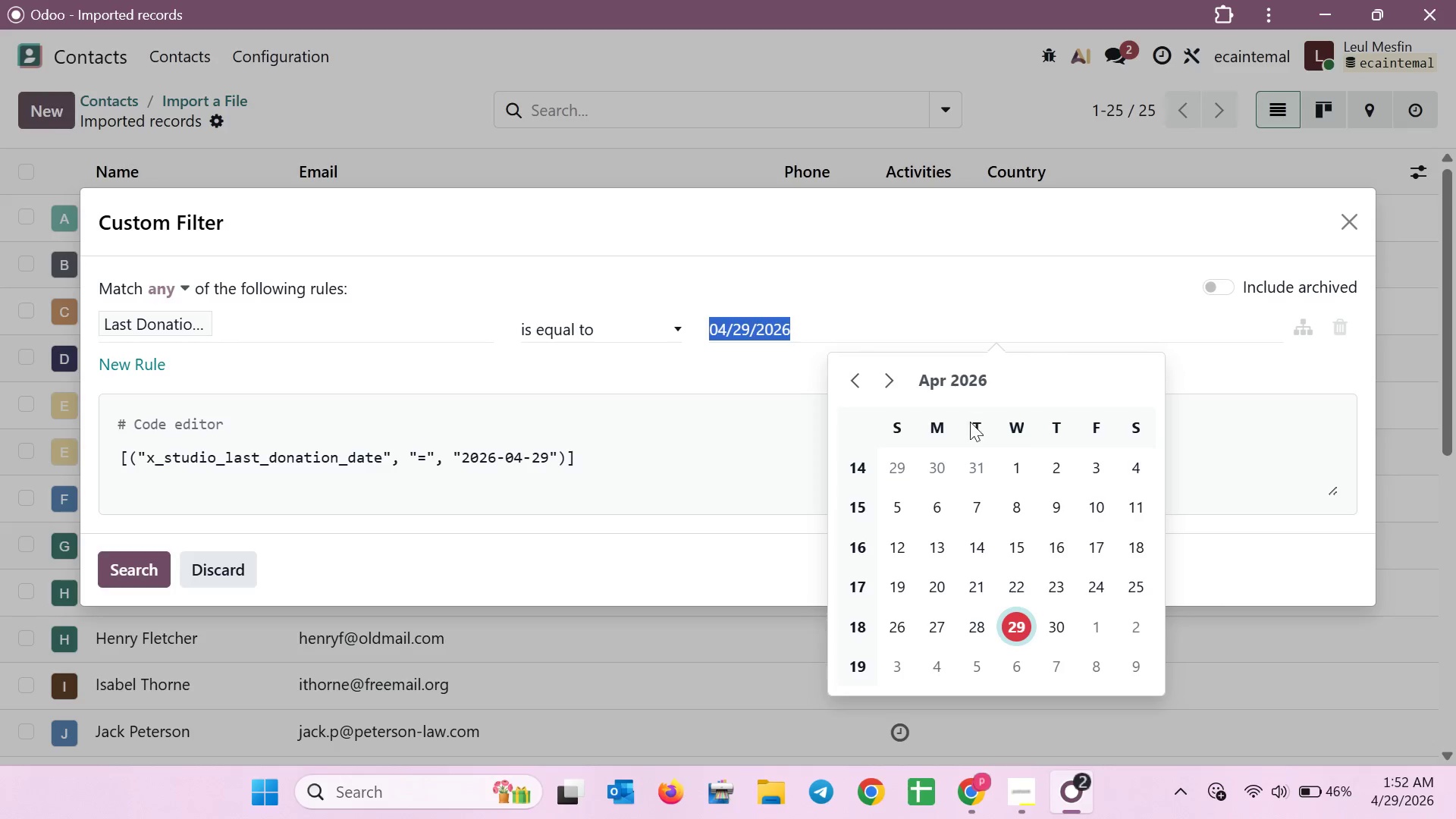 
left_click([946, 380])
 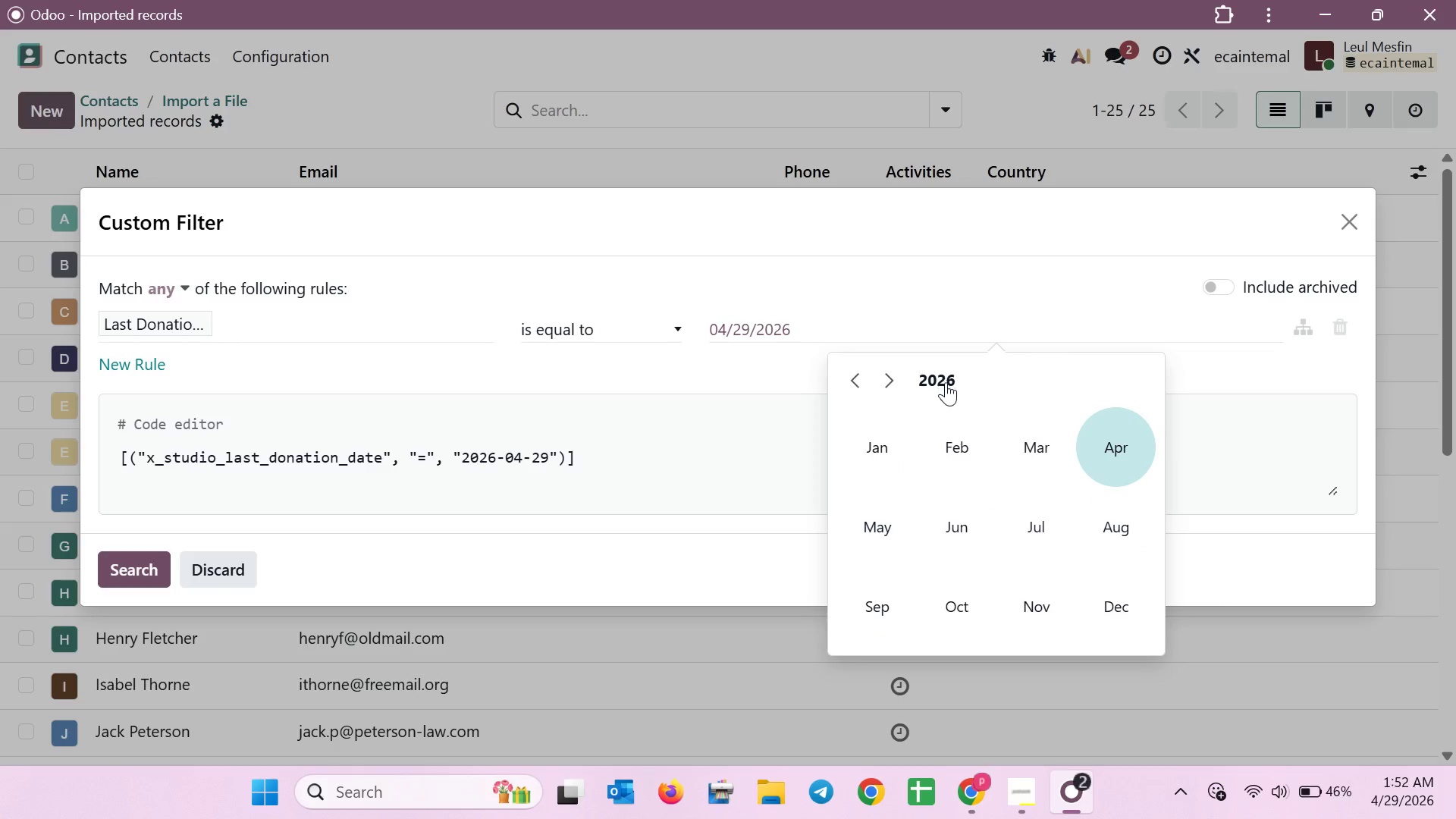 
left_click([947, 383])
 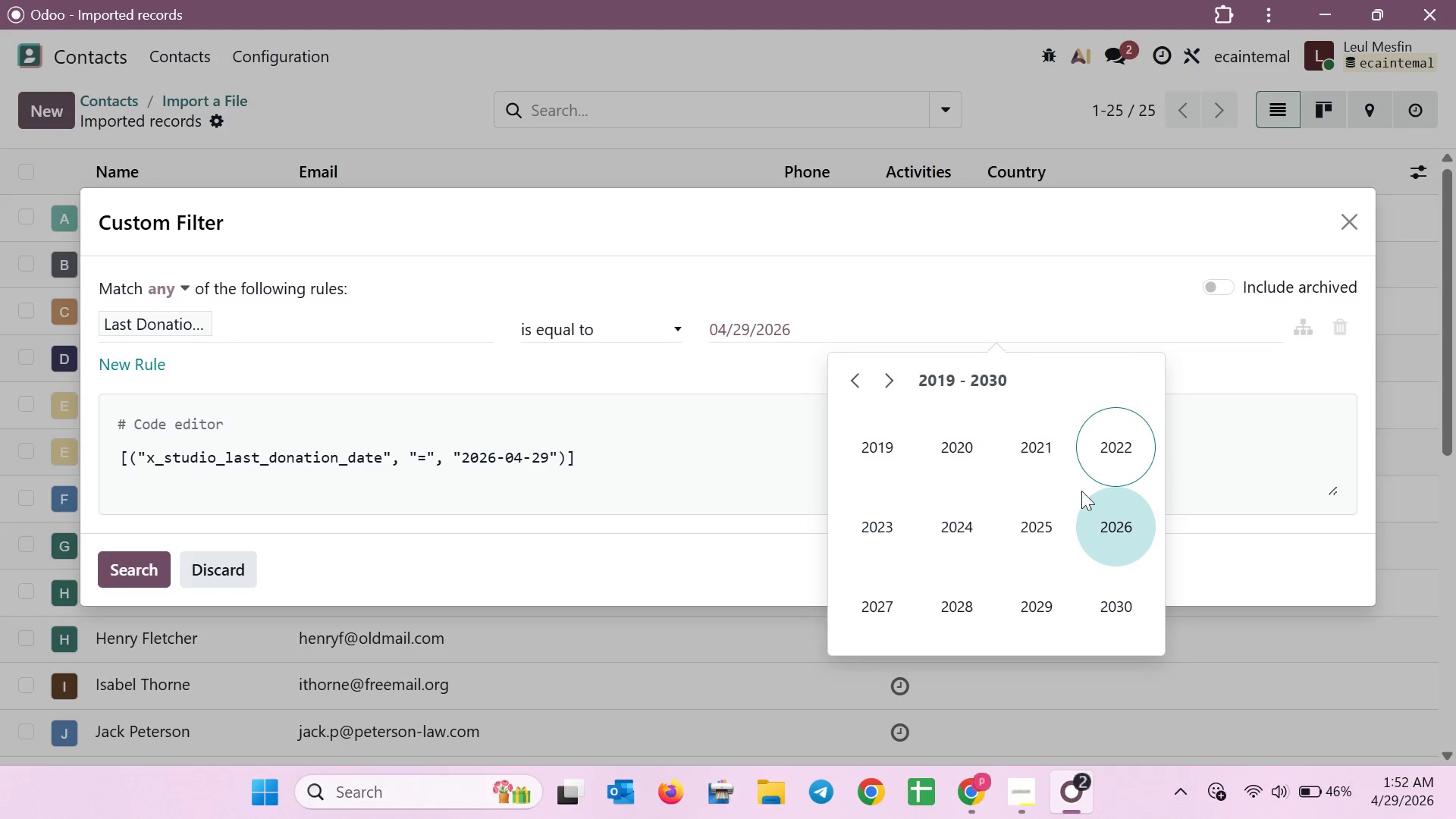 
left_click([1061, 519])
 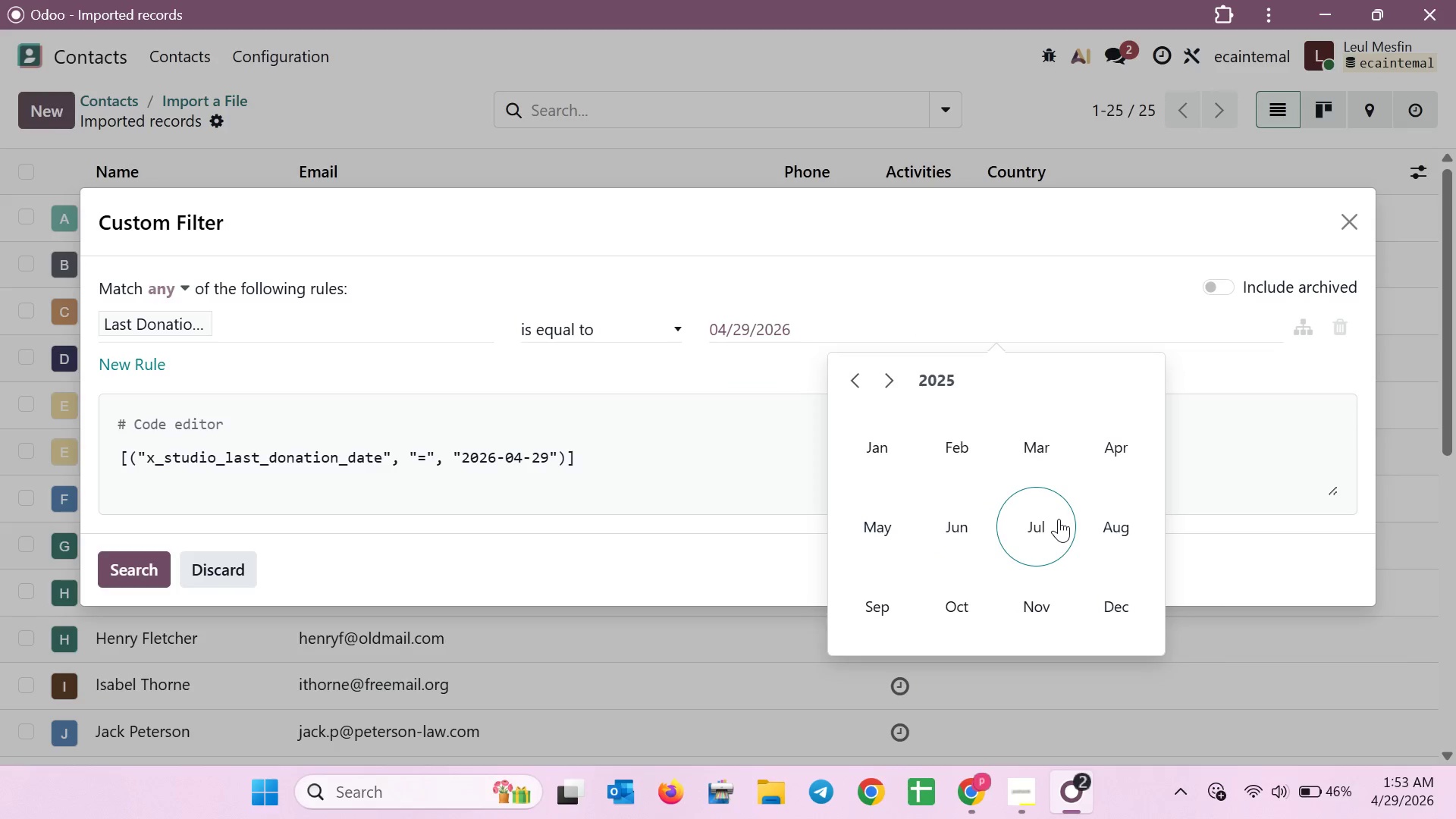 
wait(8.48)
 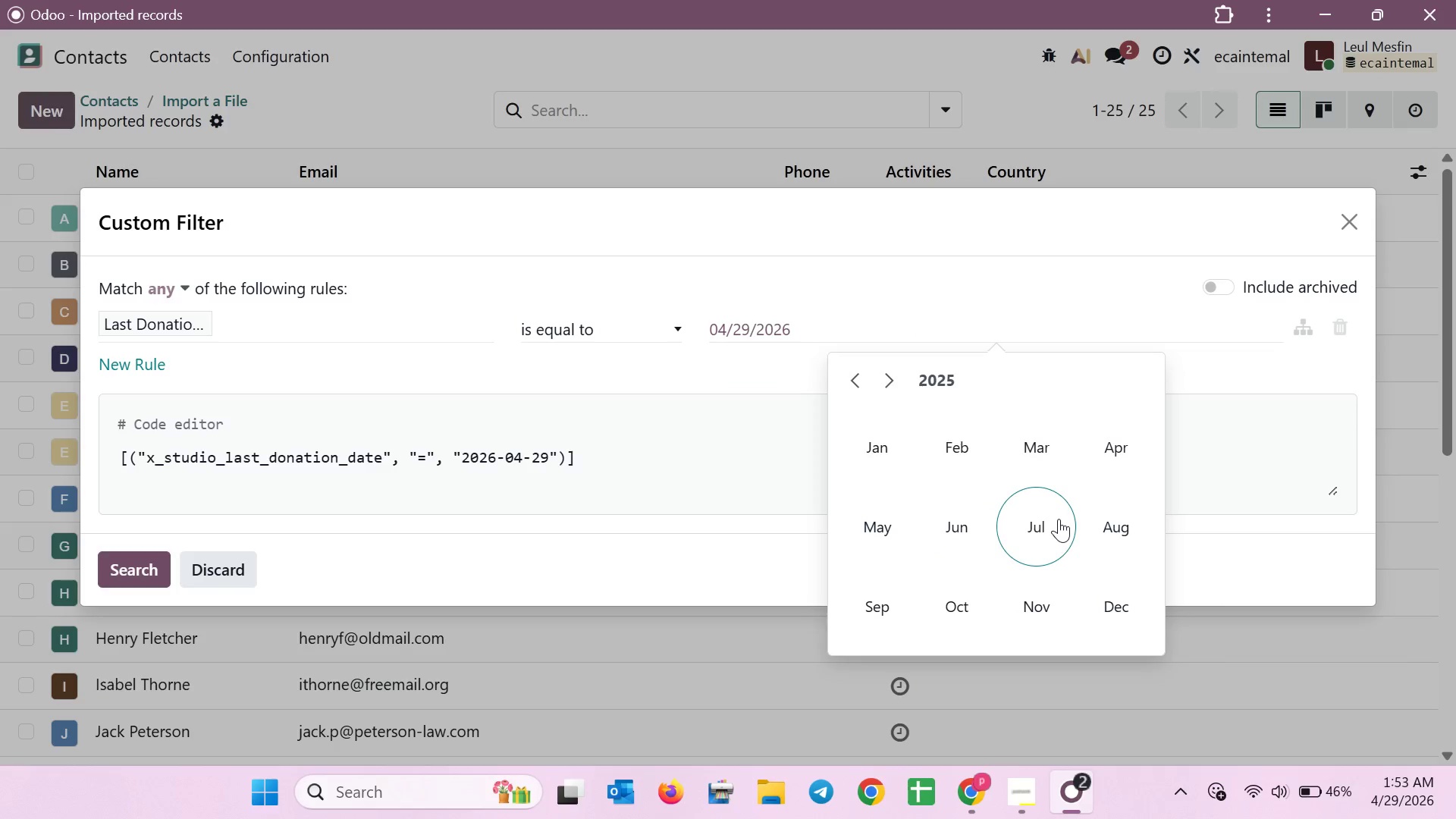 
left_click([952, 613])
 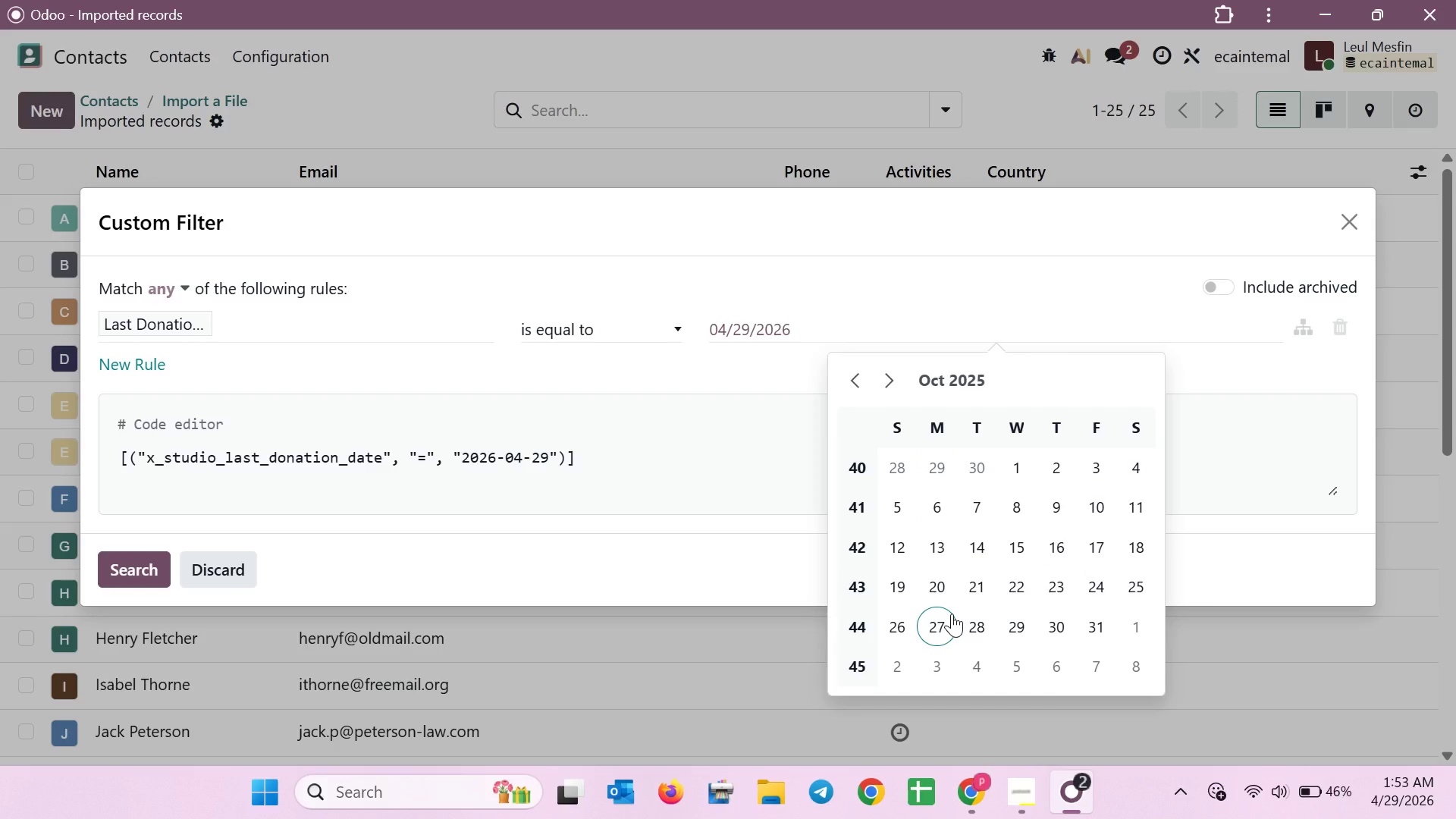 
left_click([935, 466])
 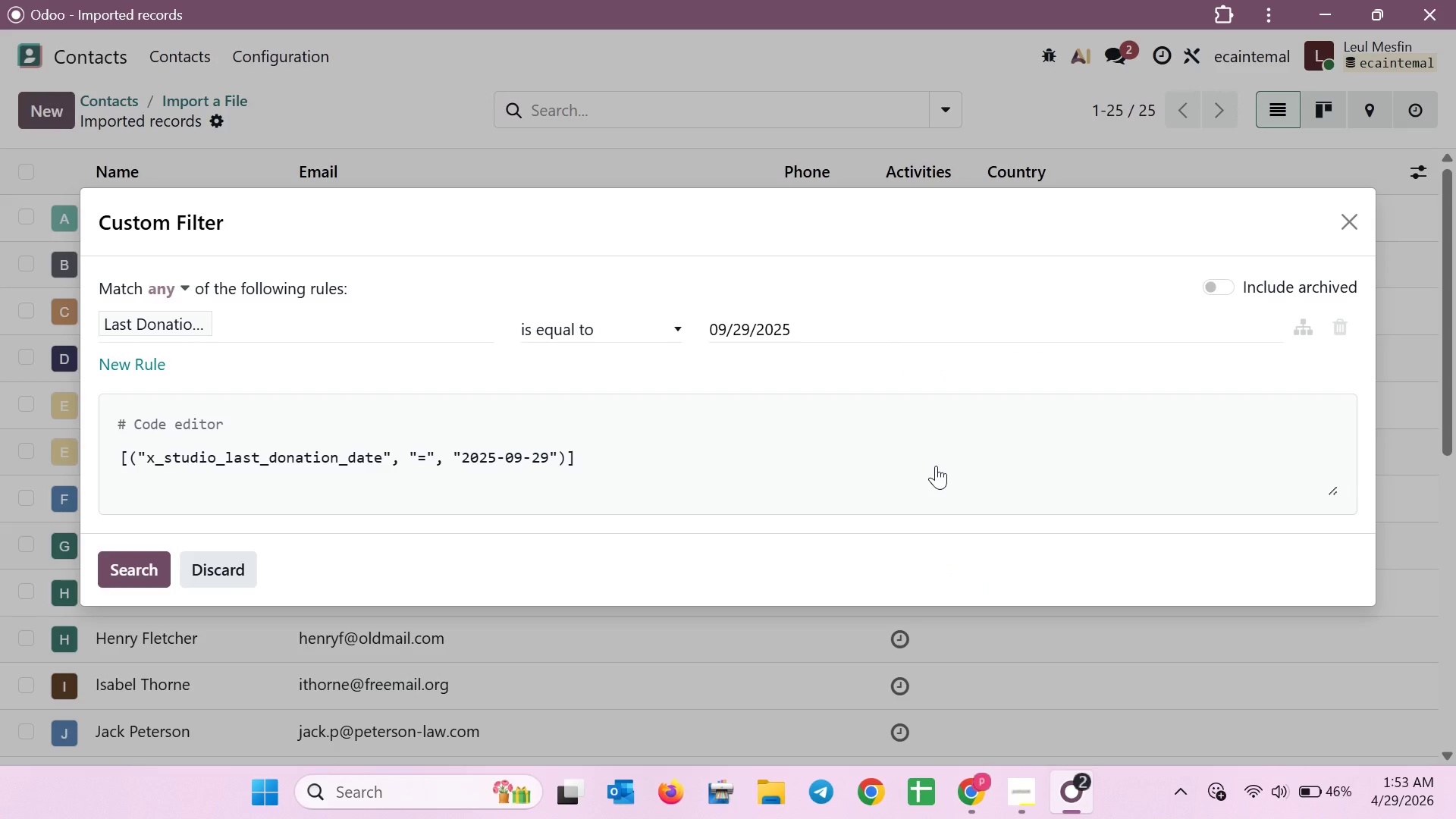 
wait(8.0)
 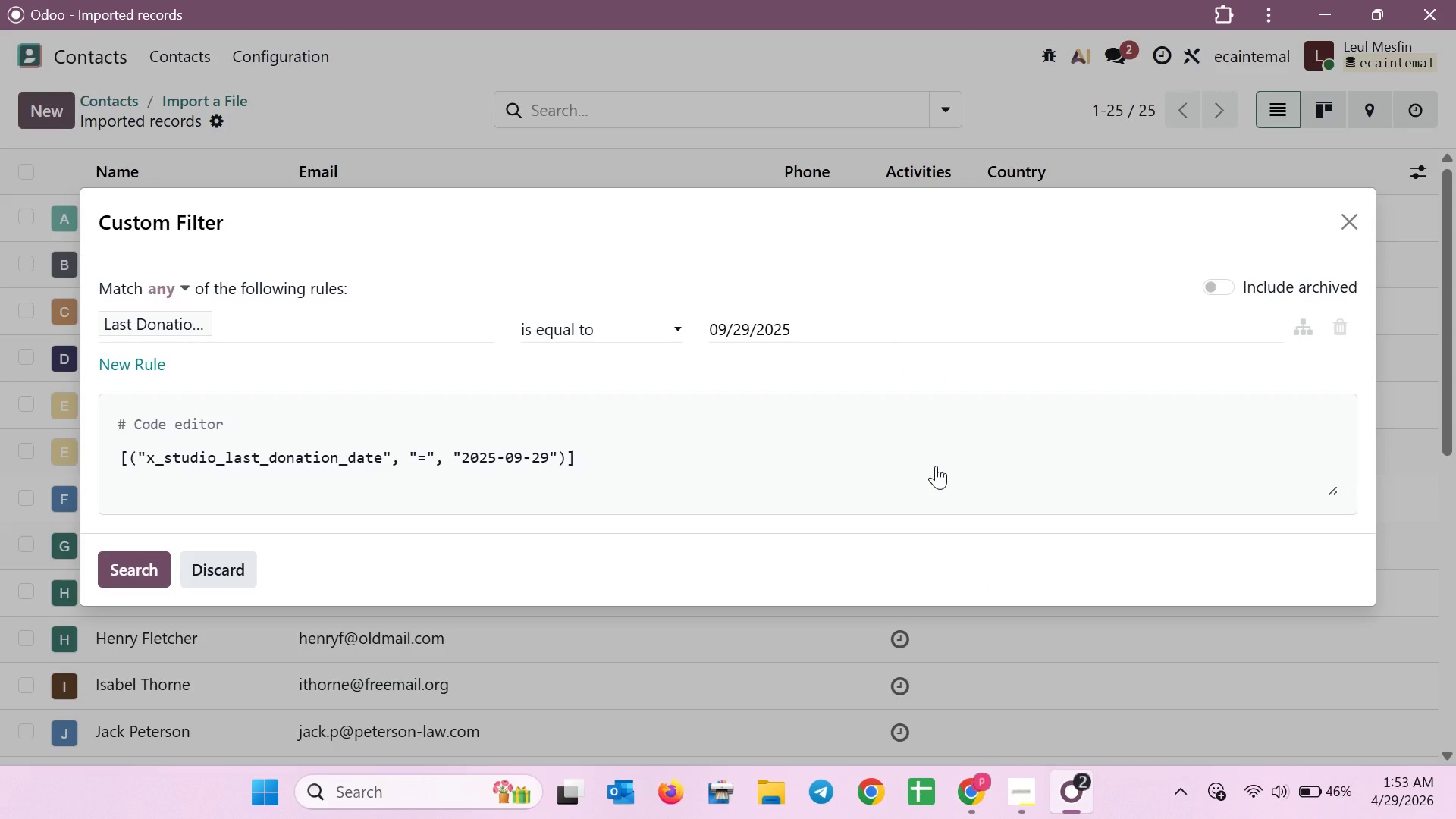 
left_click([848, 331])
 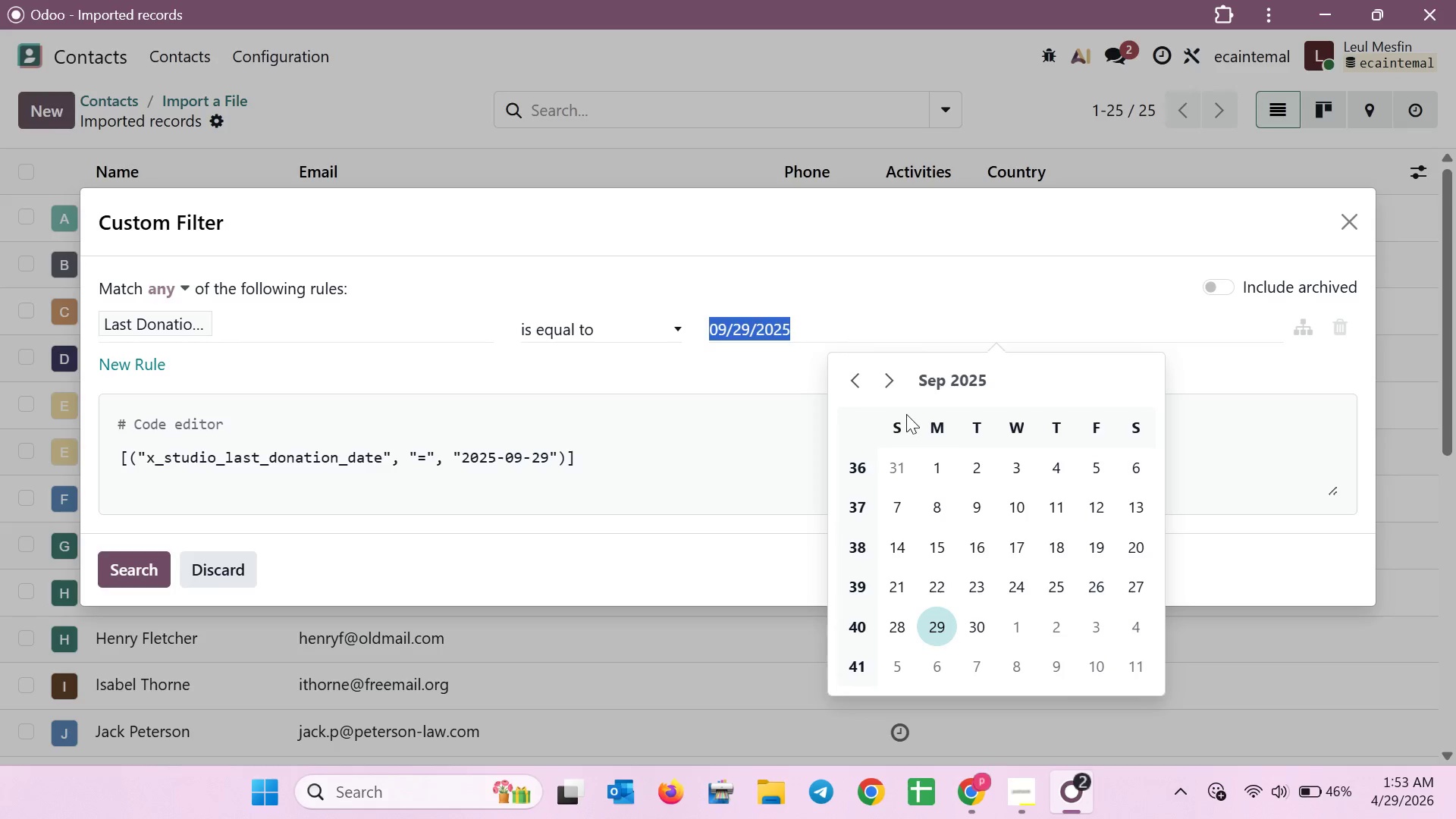 
left_click([943, 383])
 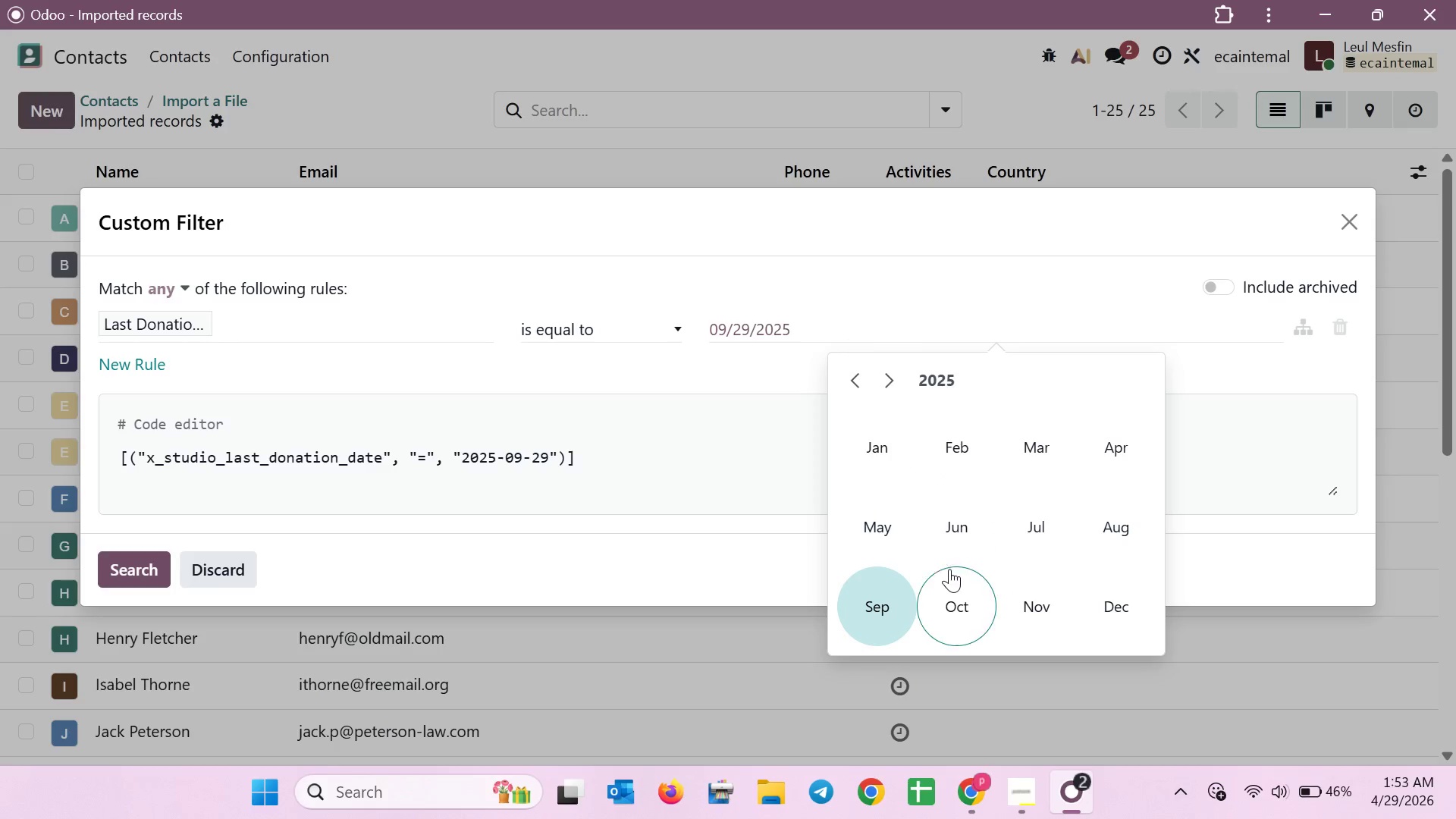 
left_click([956, 588])
 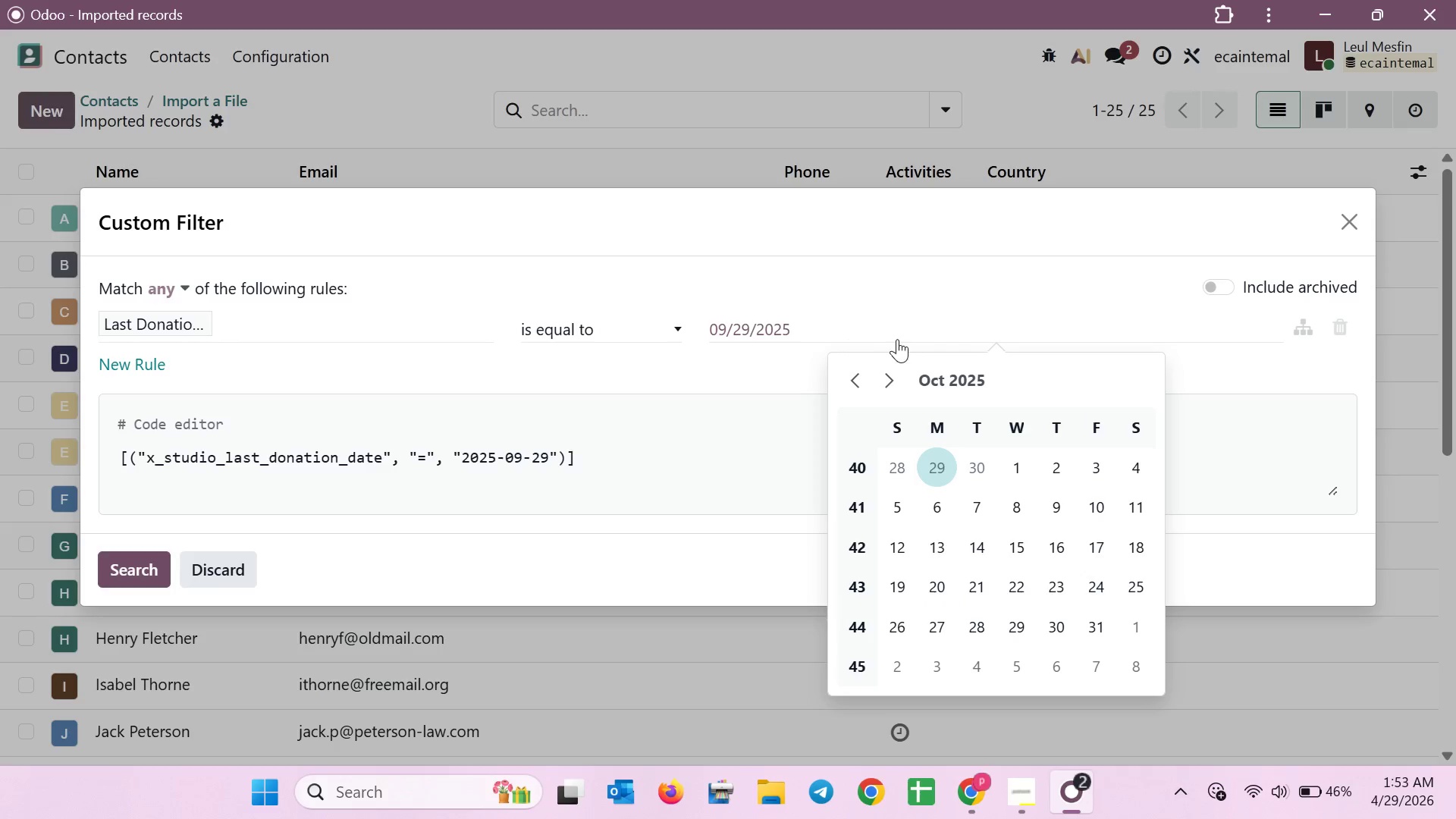 
left_click([889, 318])
 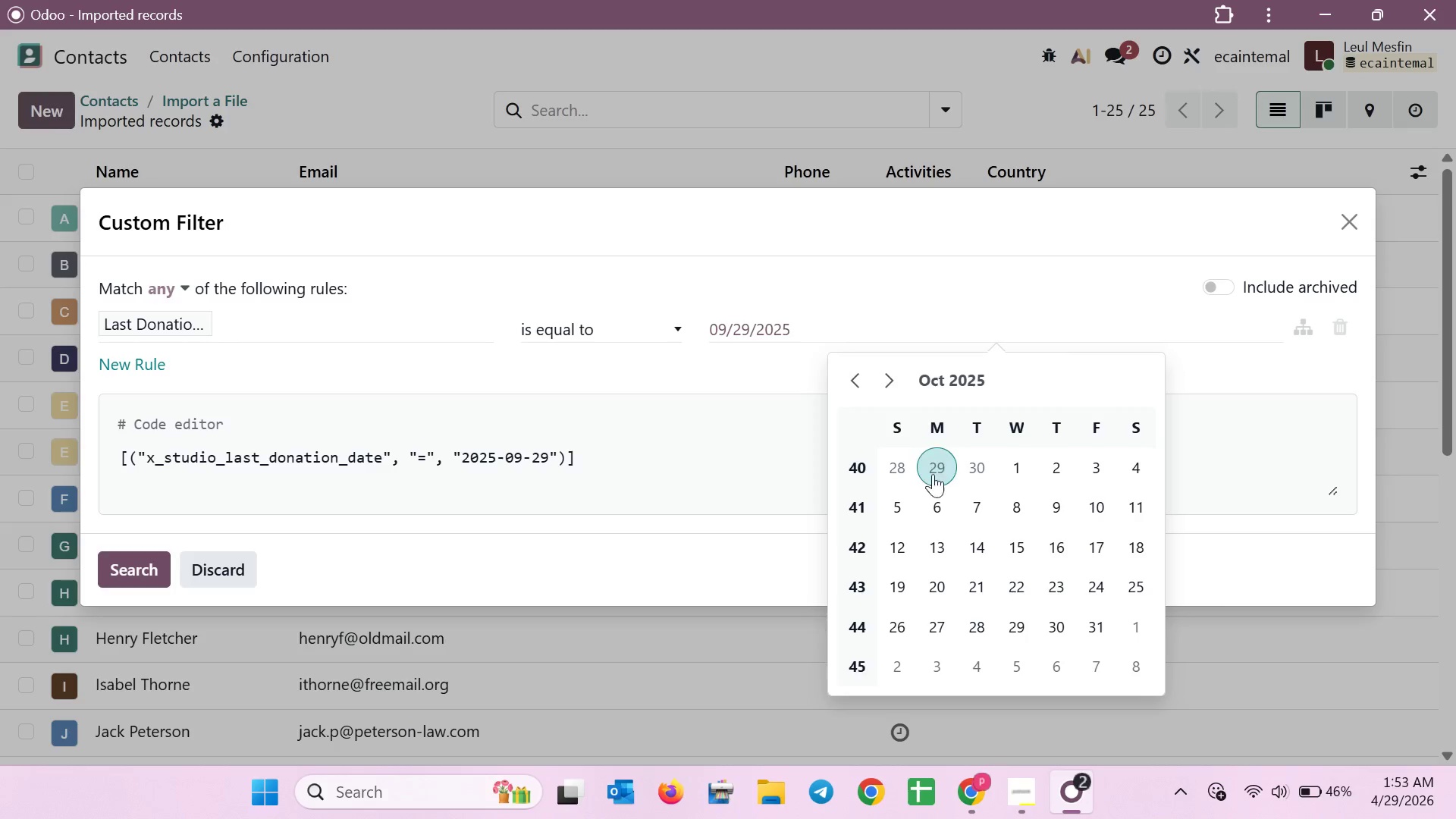 
left_click([935, 467])
 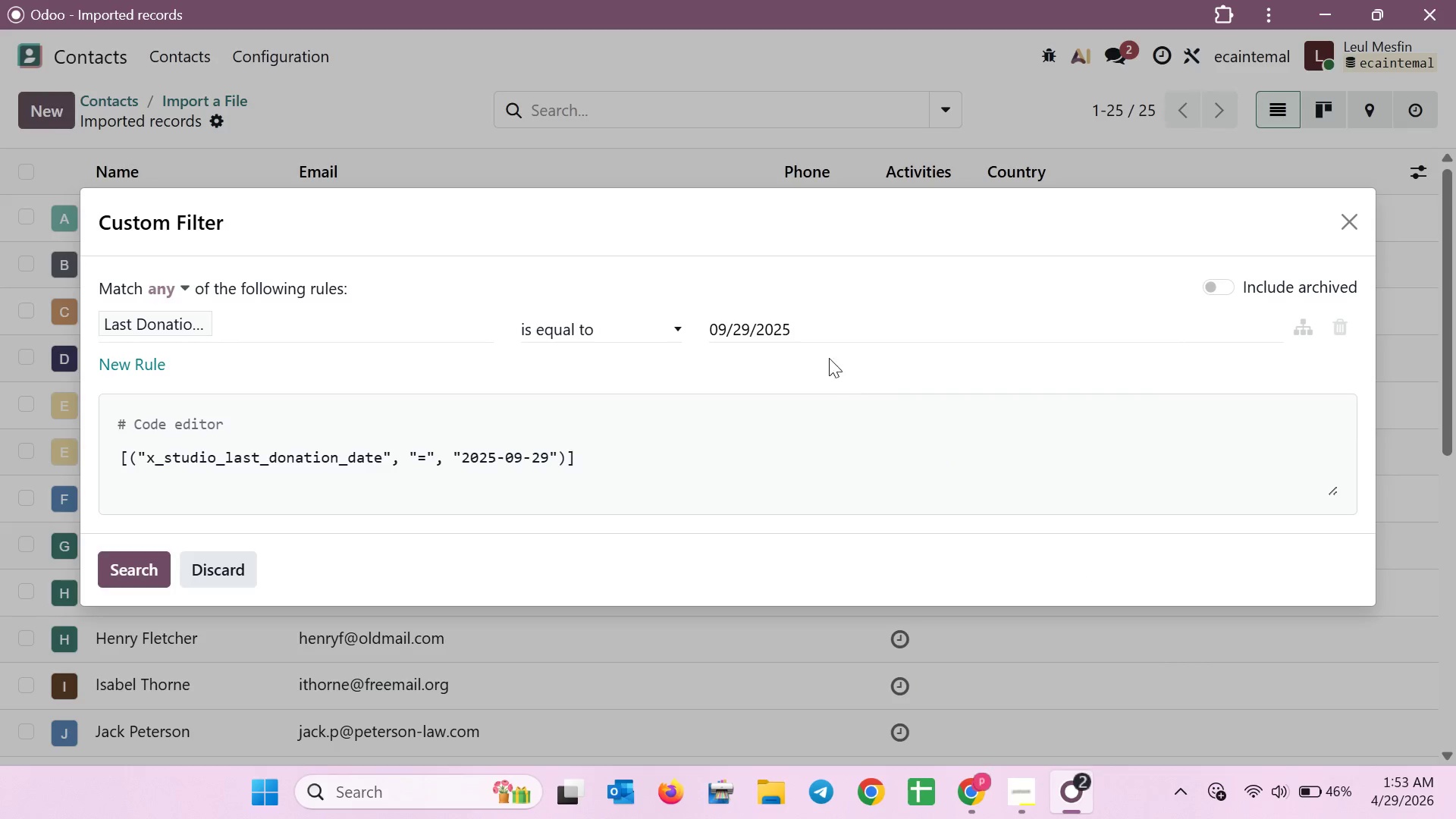 
left_click([801, 330])
 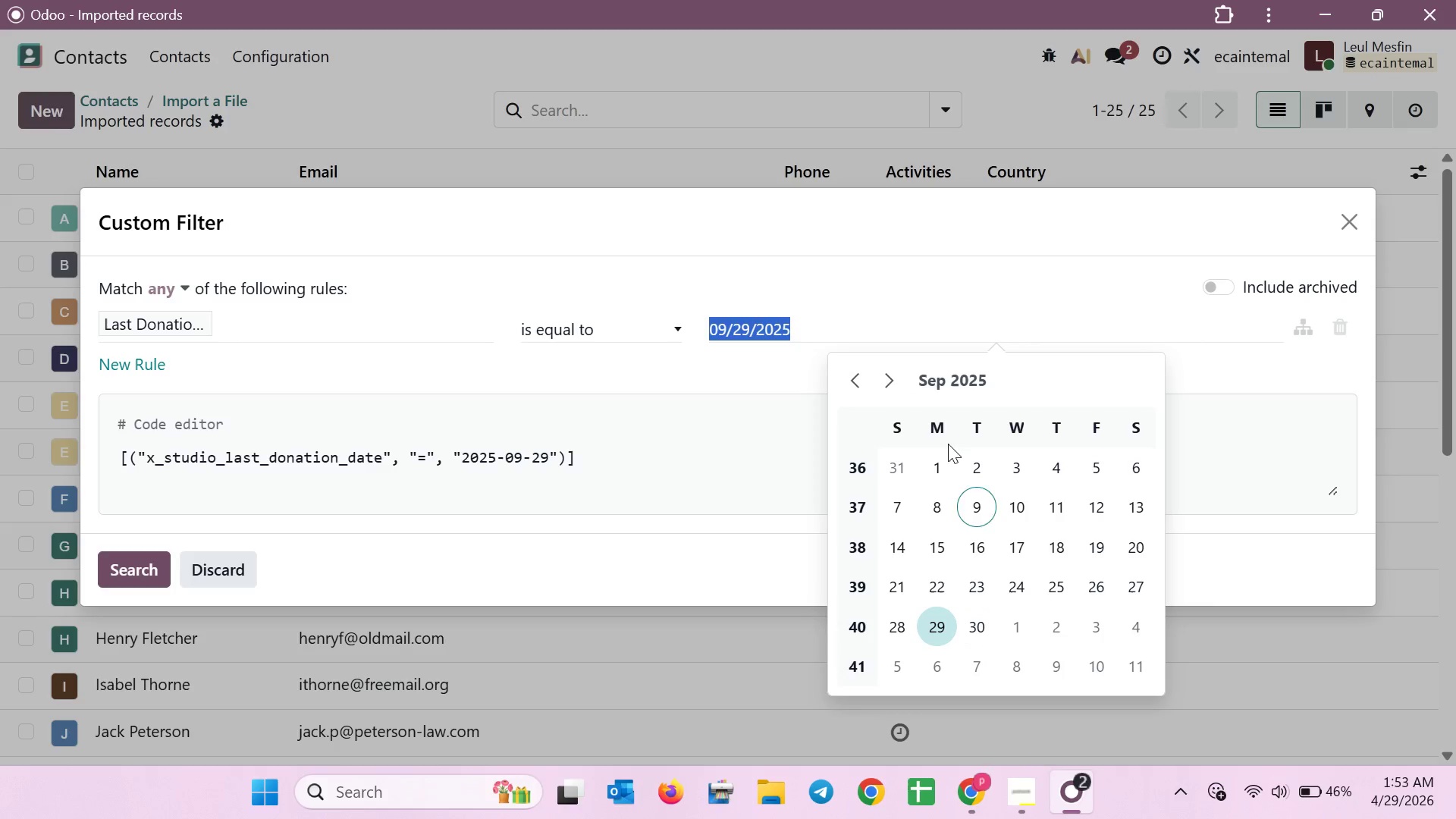 
left_click([934, 388])
 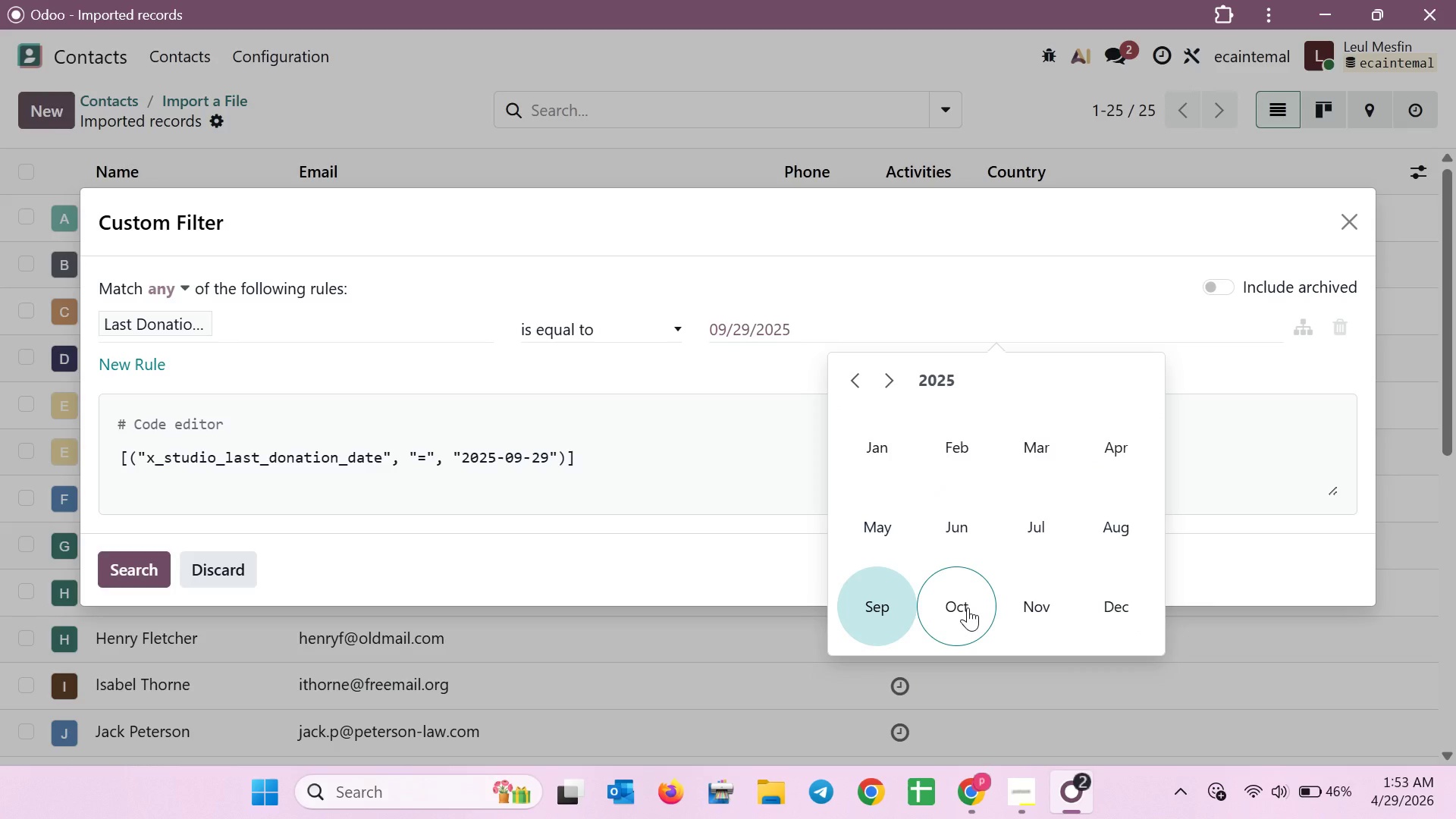 
left_click([968, 607])
 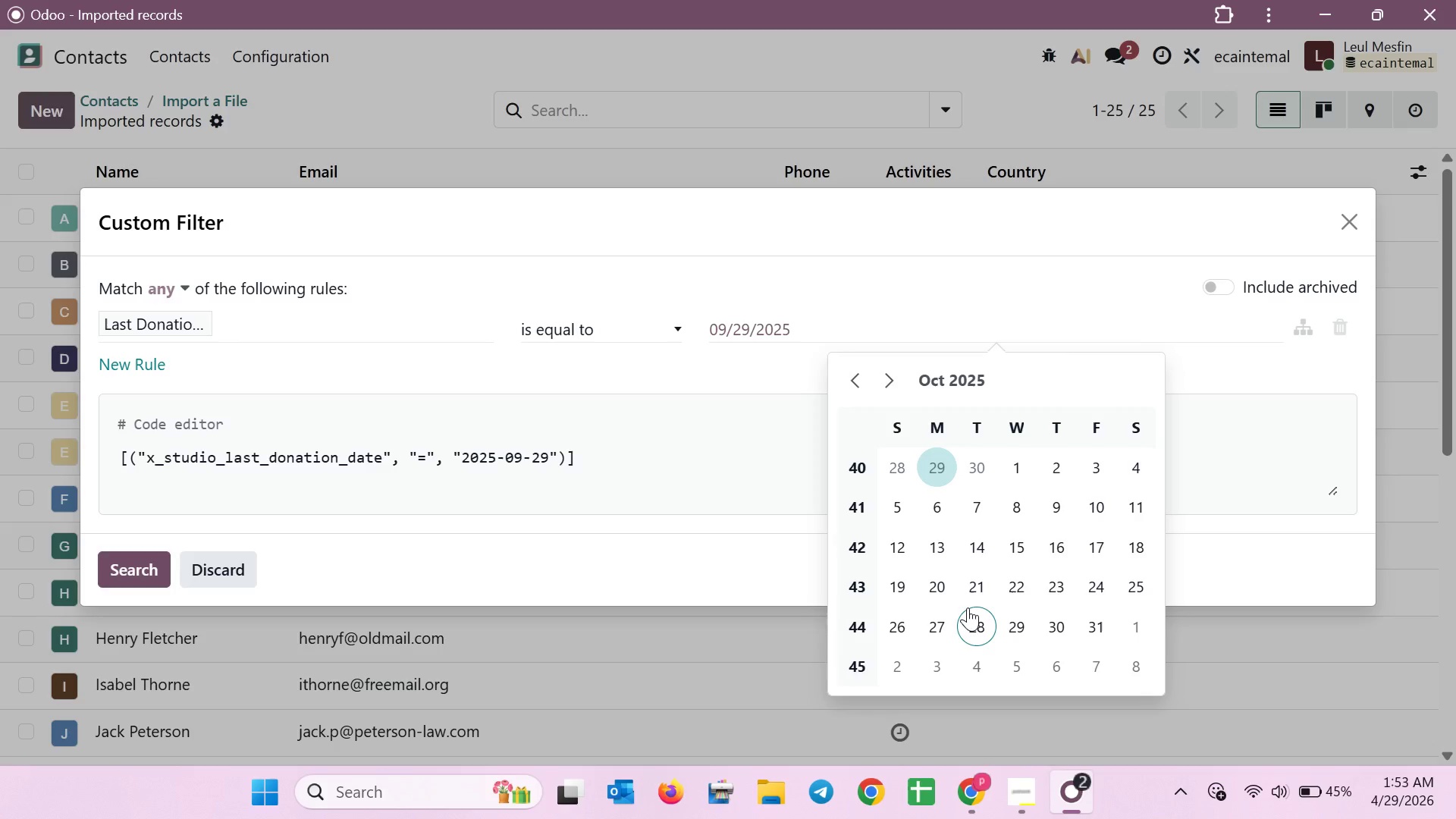 
left_click([934, 457])
 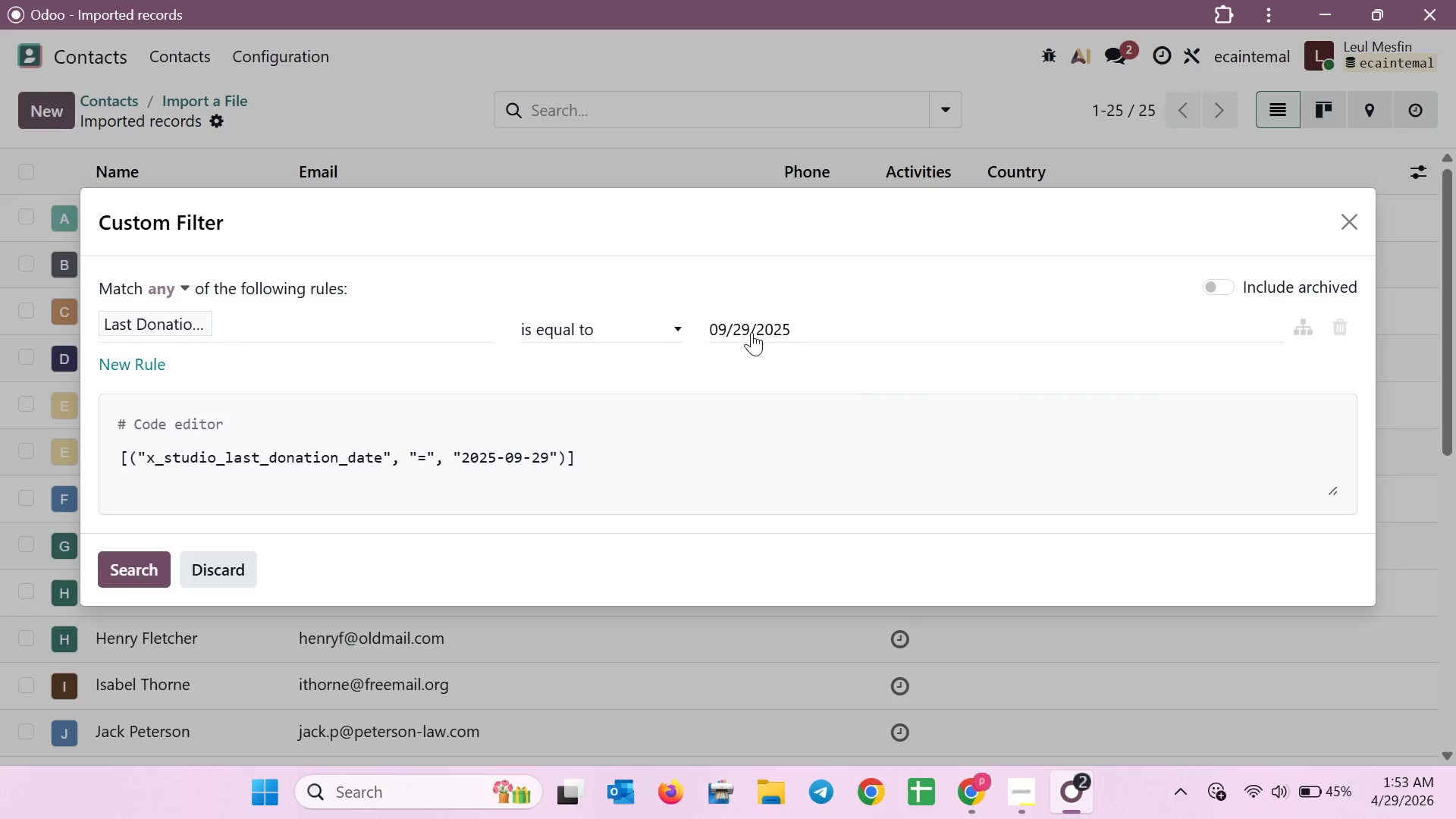 
double_click([749, 331])
 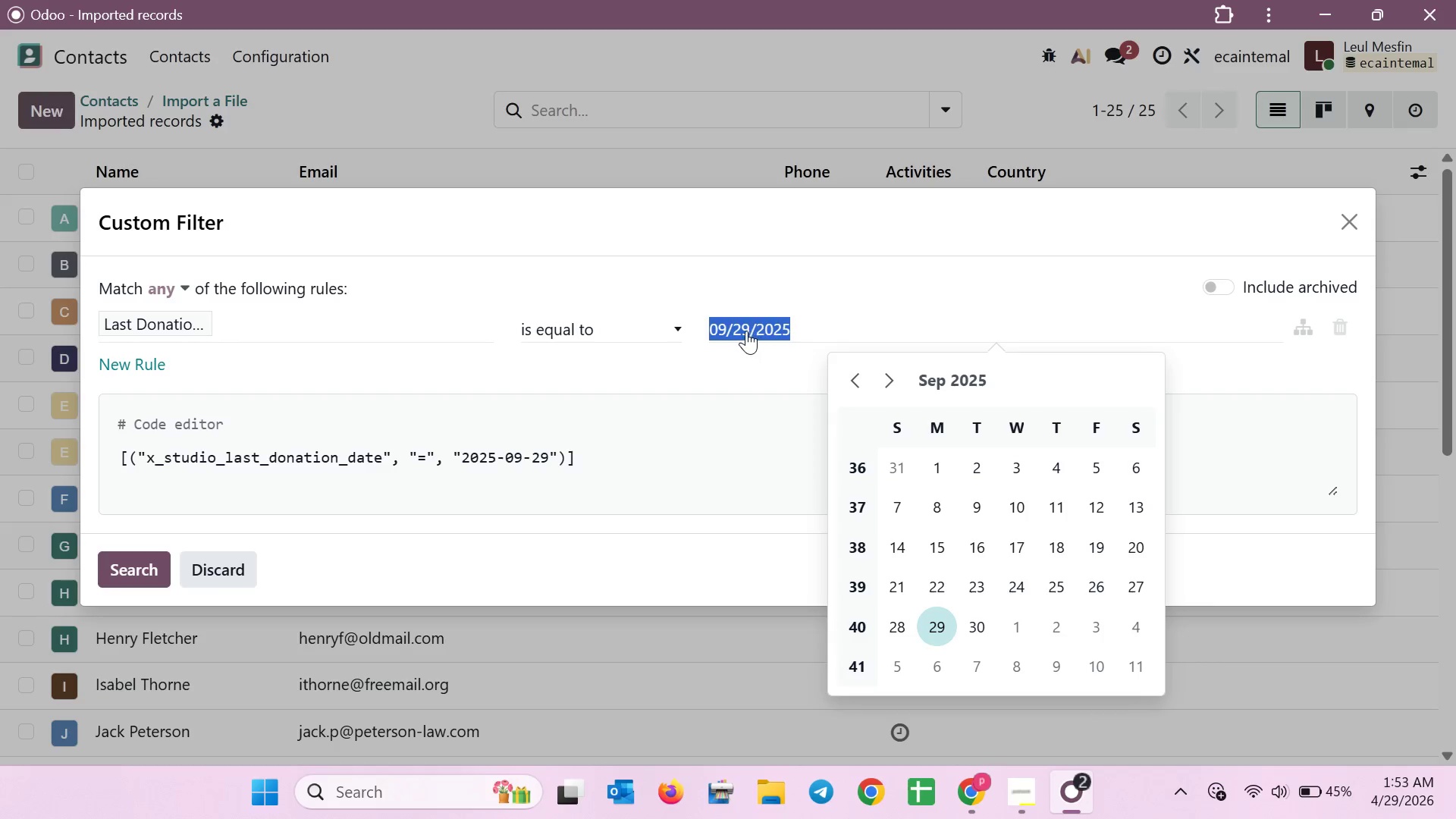 
left_click([720, 326])
 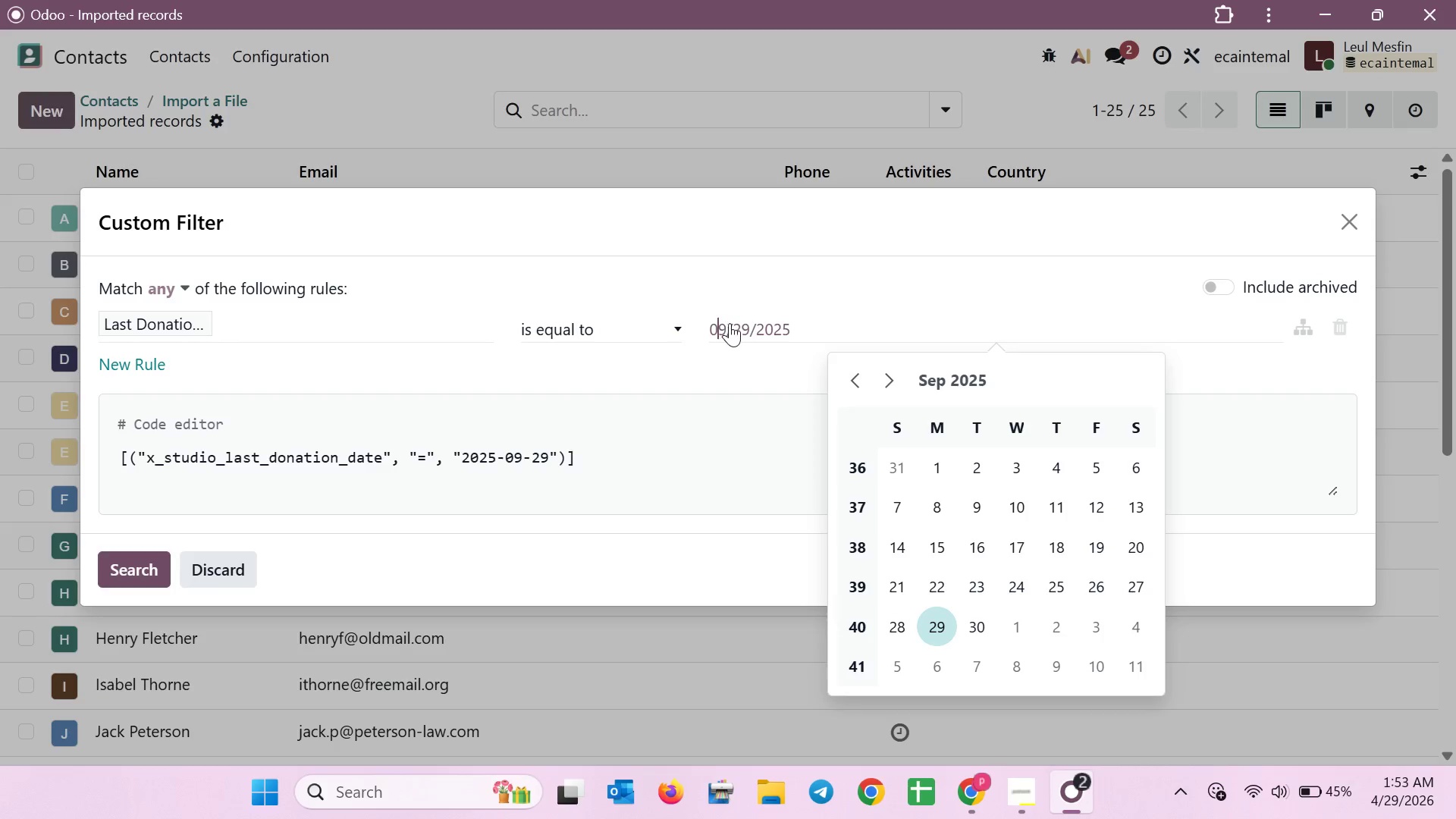 
left_click([730, 323])
 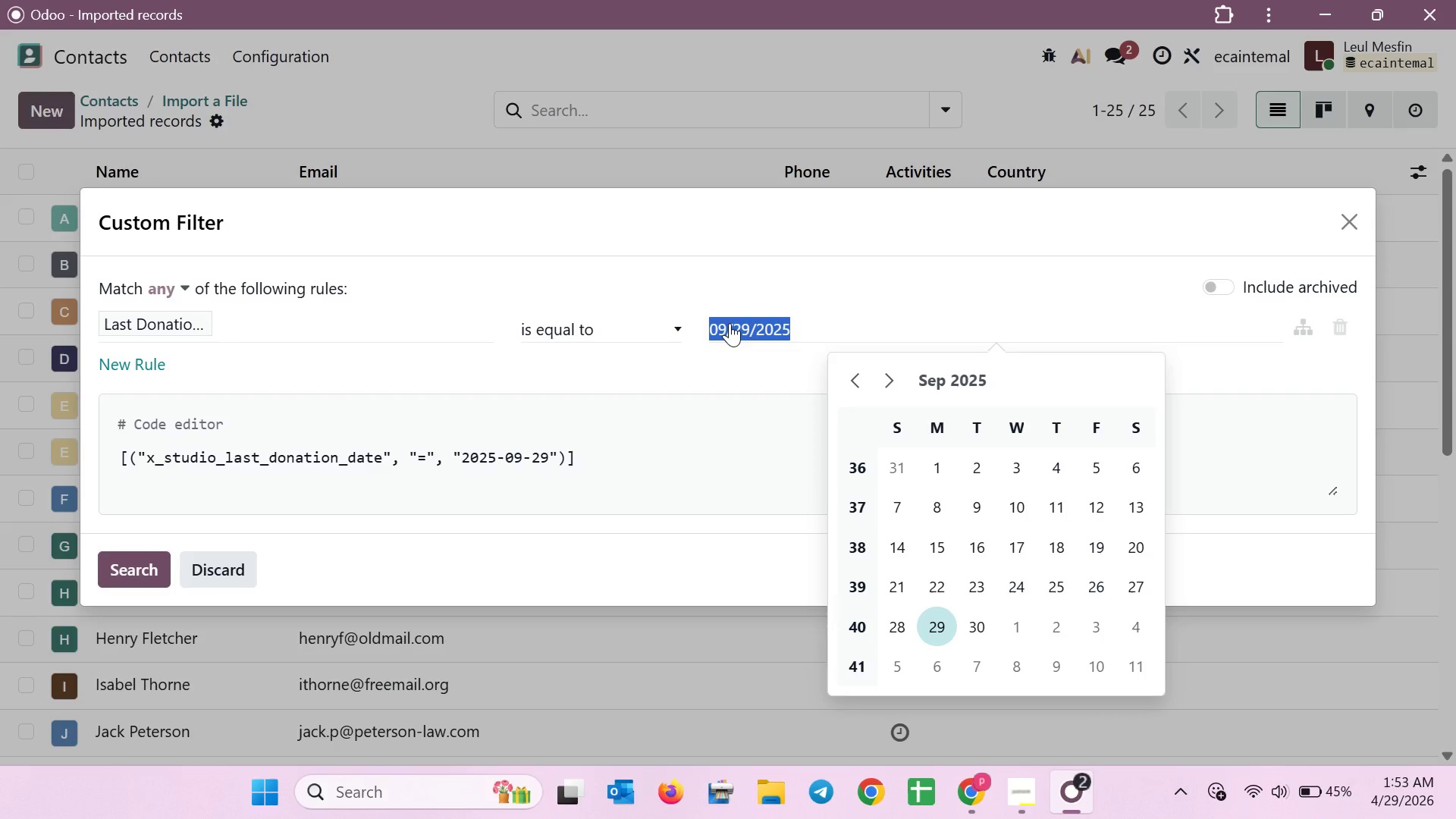 
left_click([730, 323])
 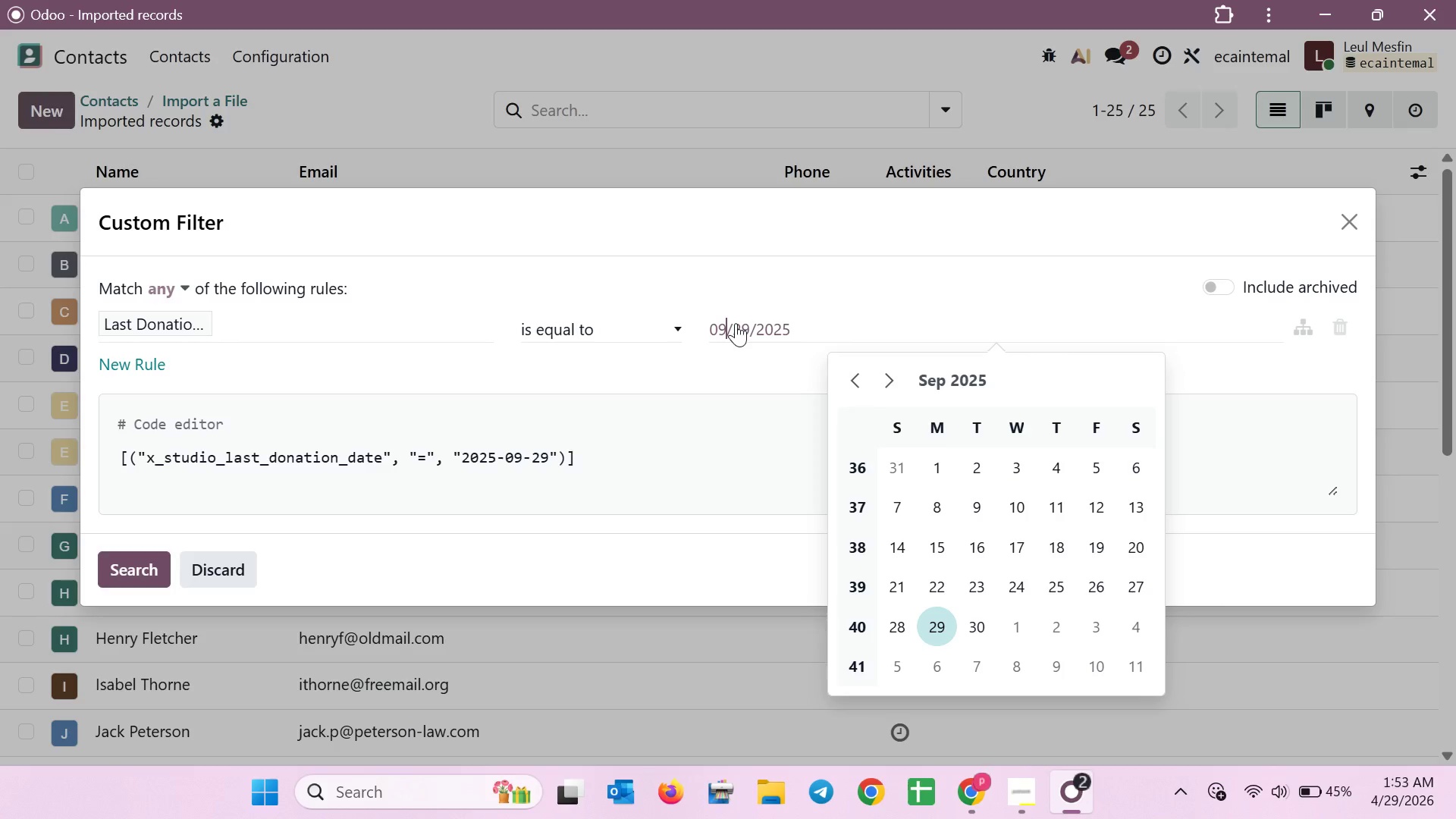 
wait(7.58)
 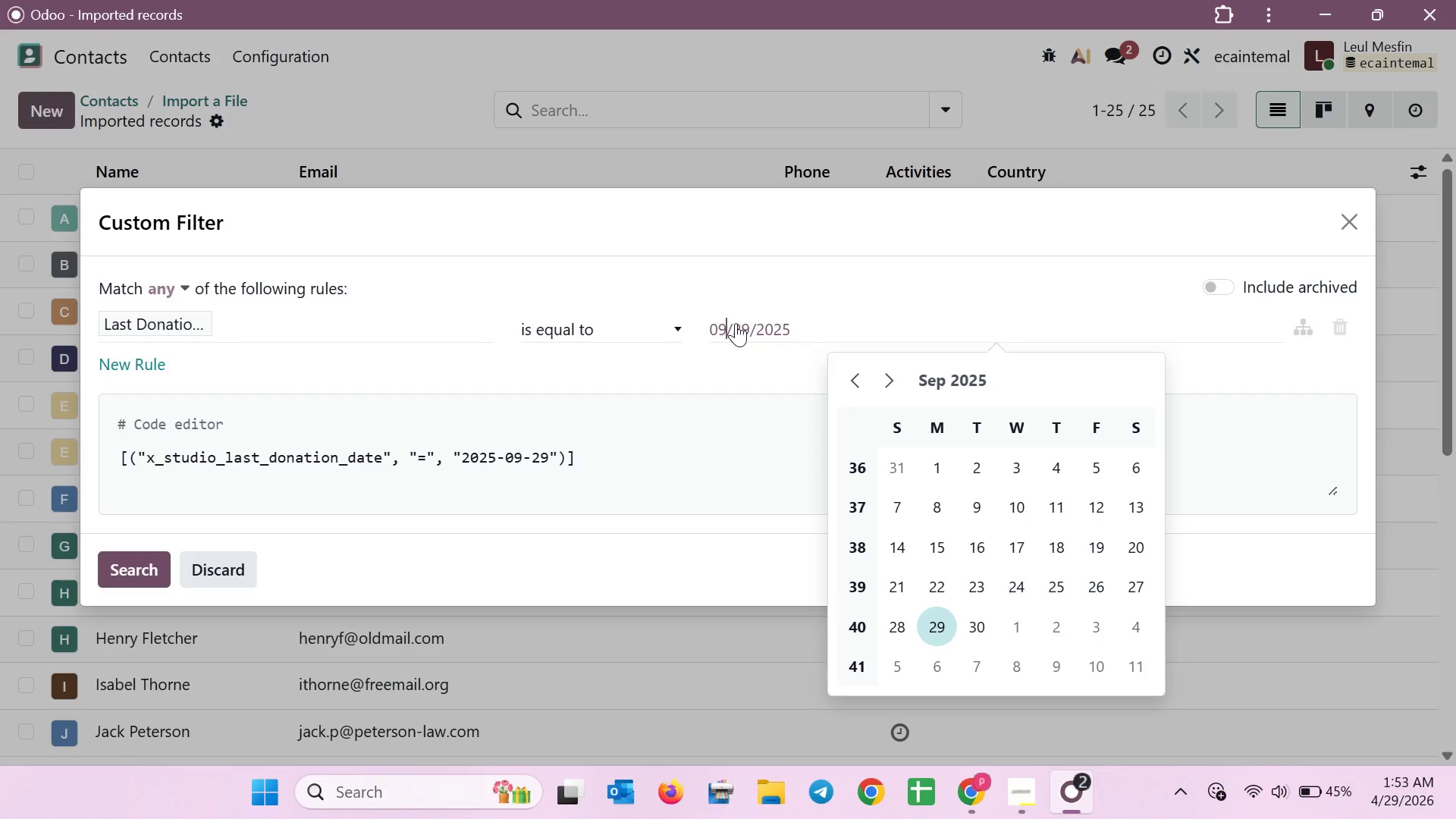 
key(Backspace)
key(Backspace)
type(10)
 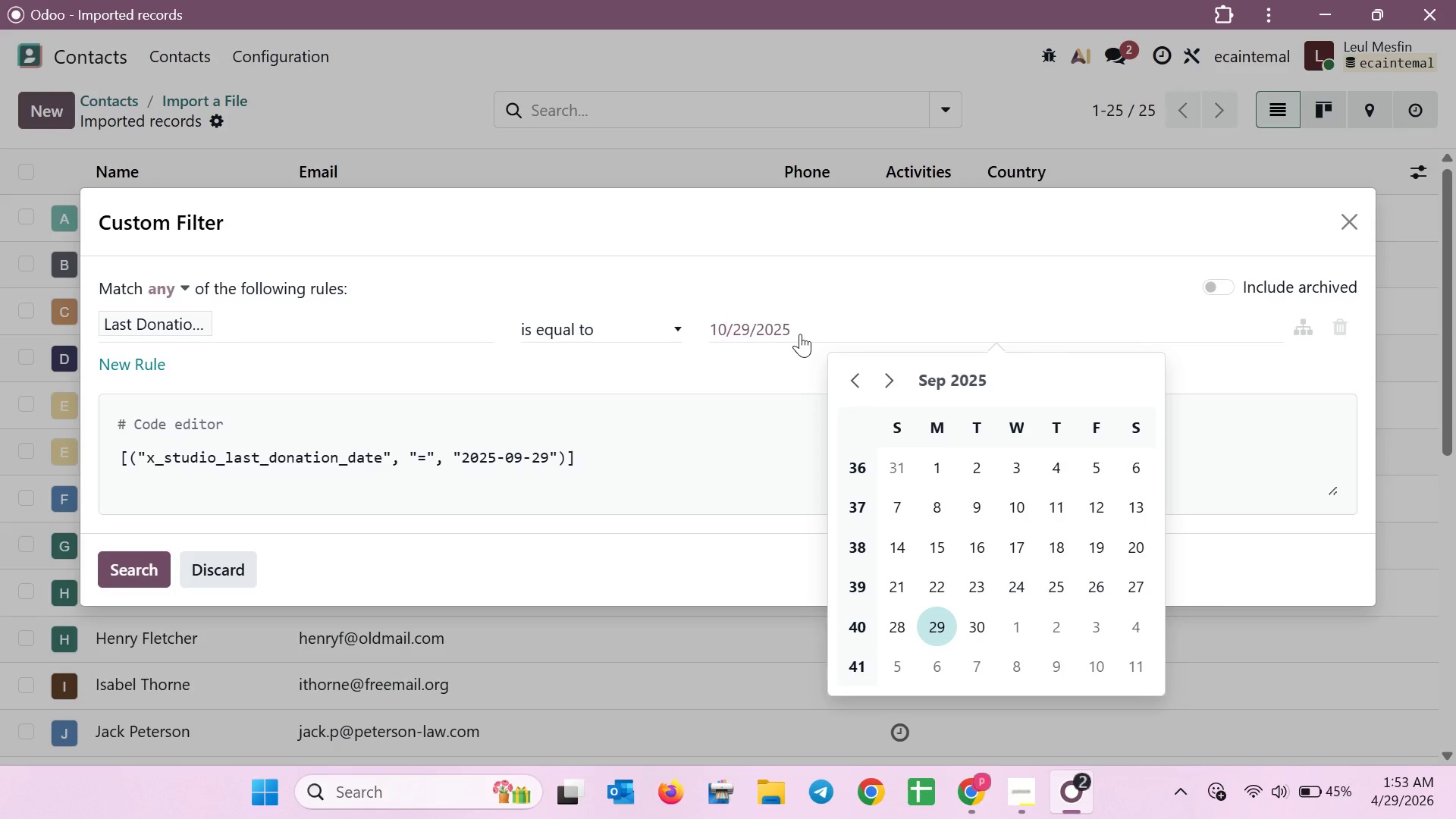 
wait(8.67)
 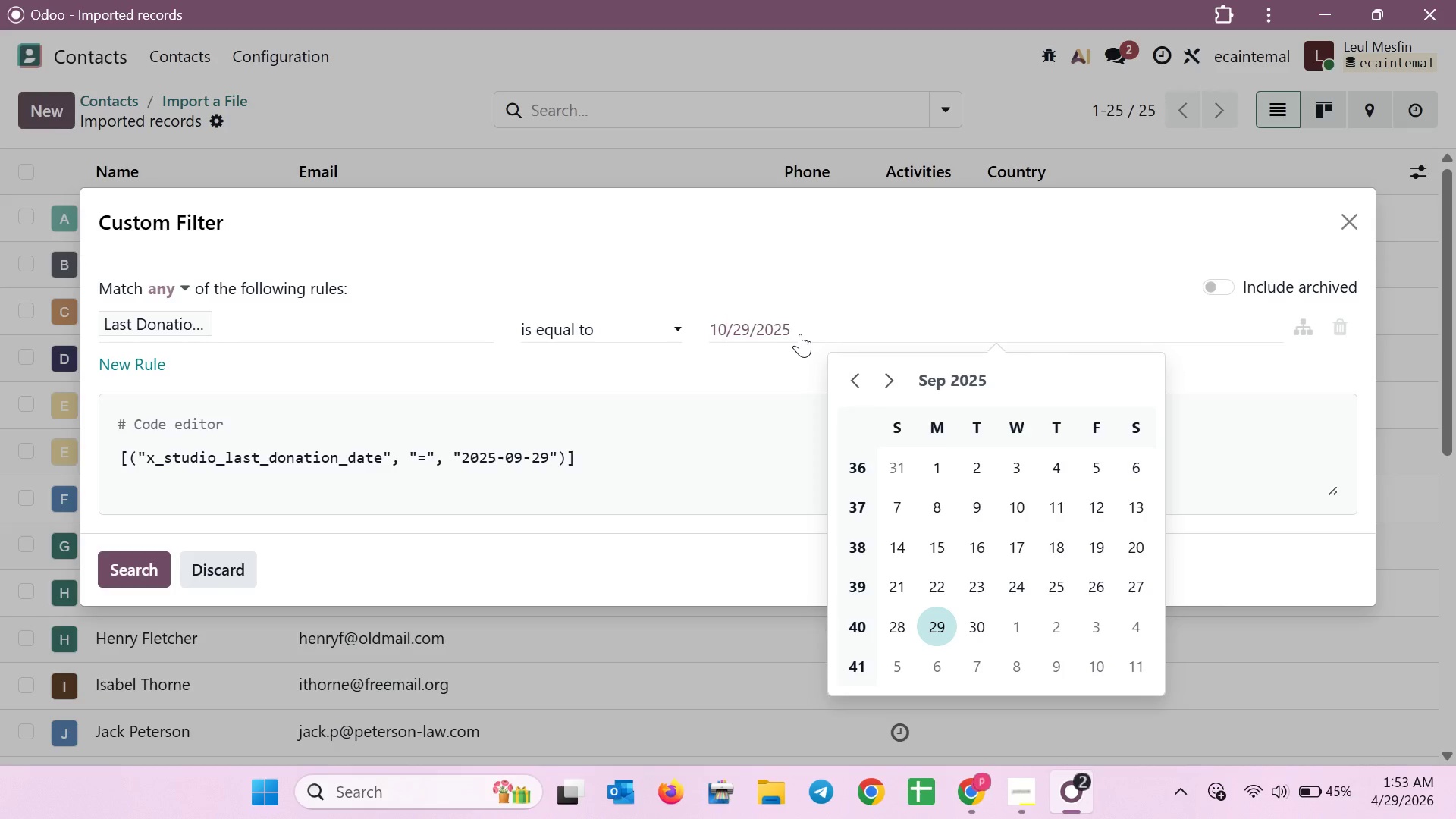 
left_click([800, 334])
 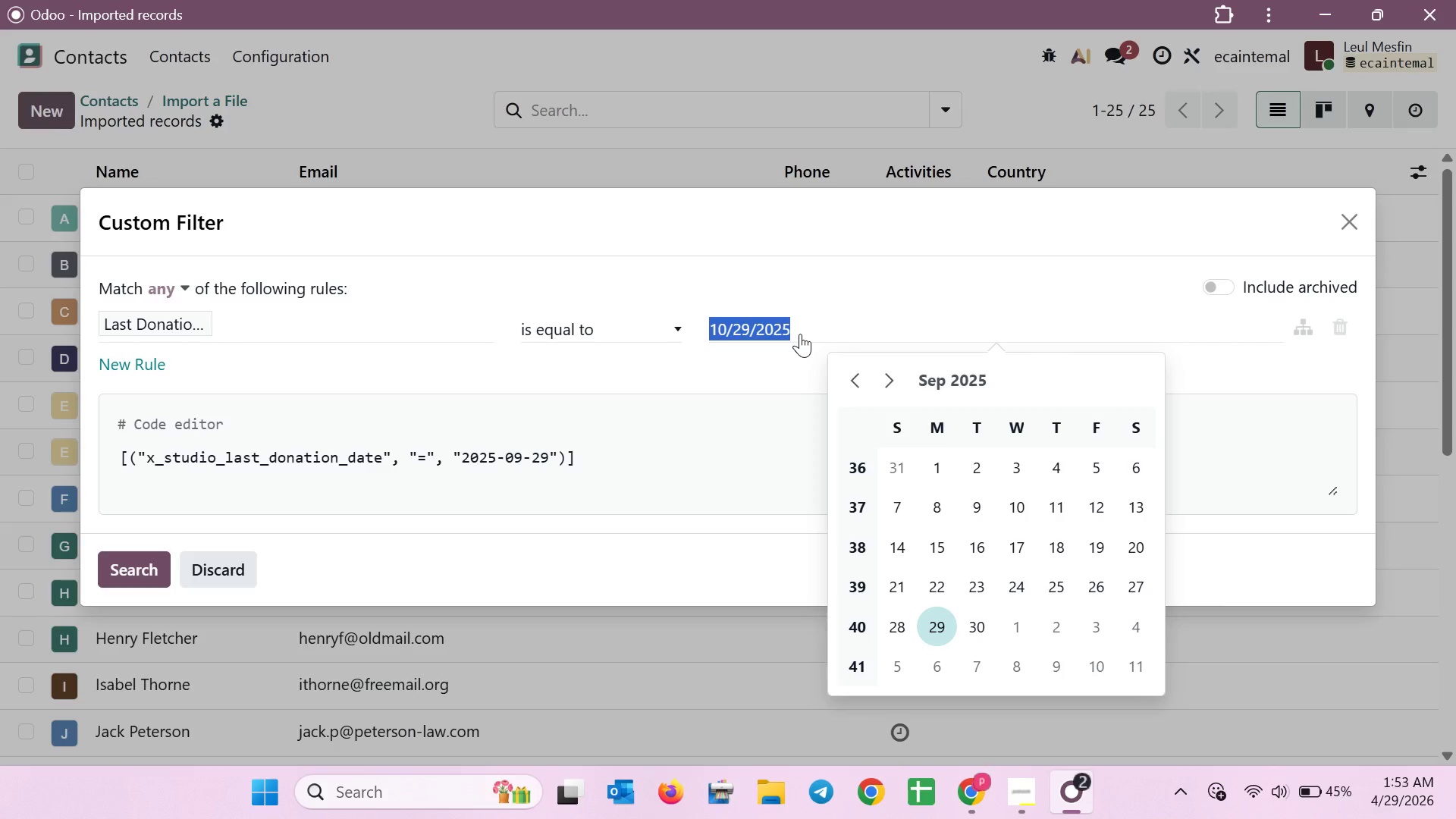 
left_click([800, 334])
 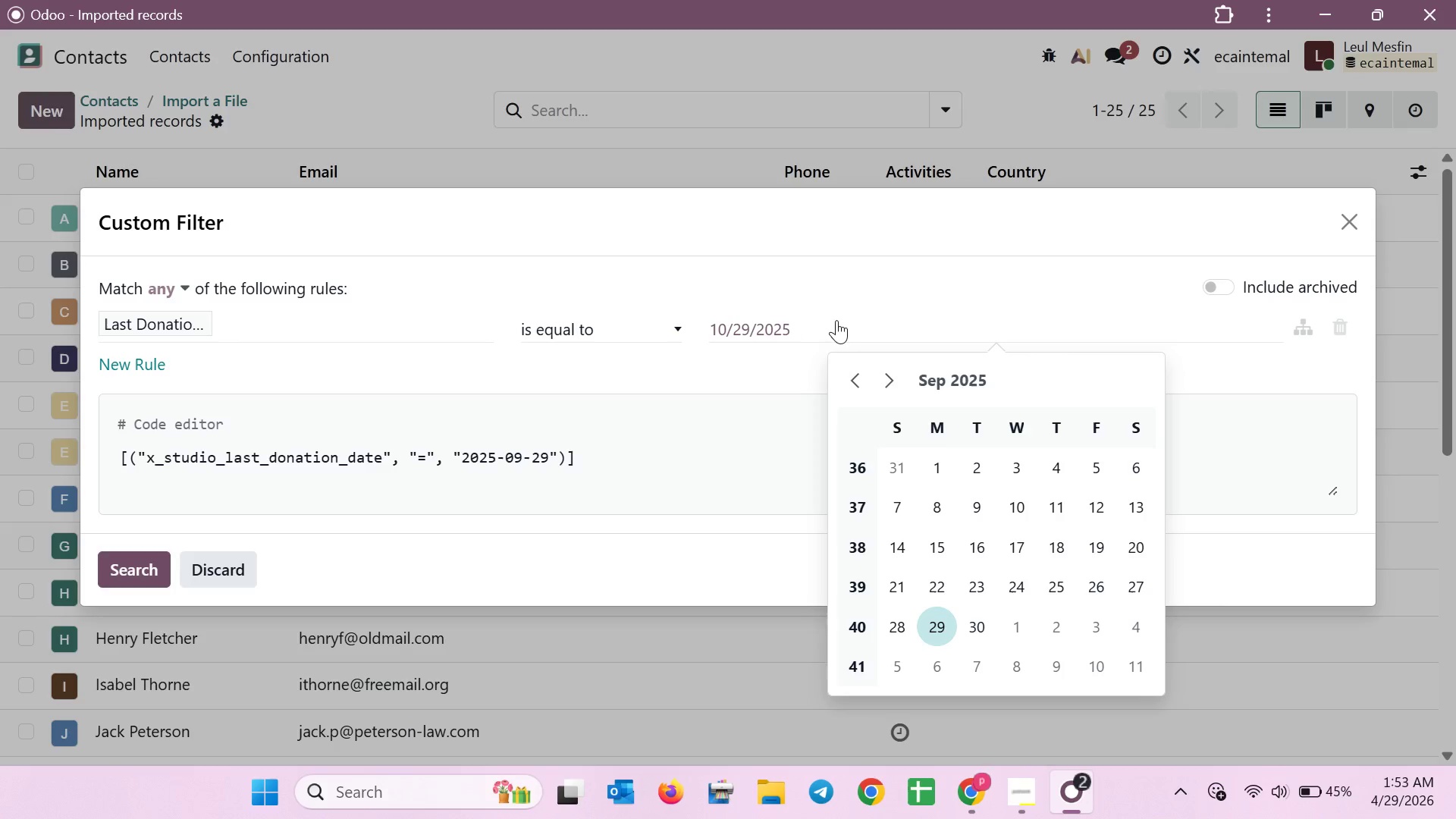 
left_click_drag(start_coordinate=[838, 319], to_coordinate=[846, 322])
 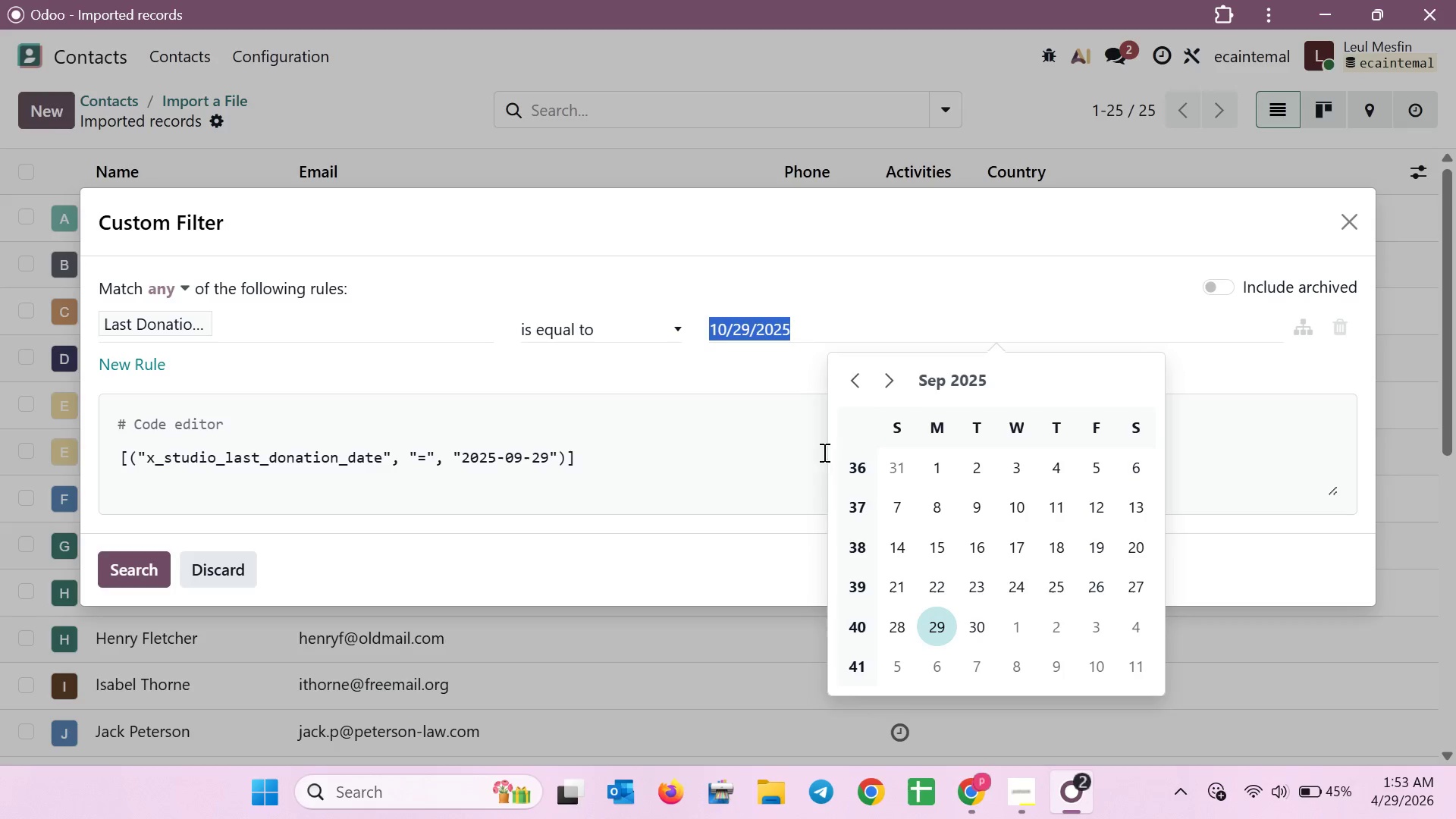 
left_click([780, 423])
 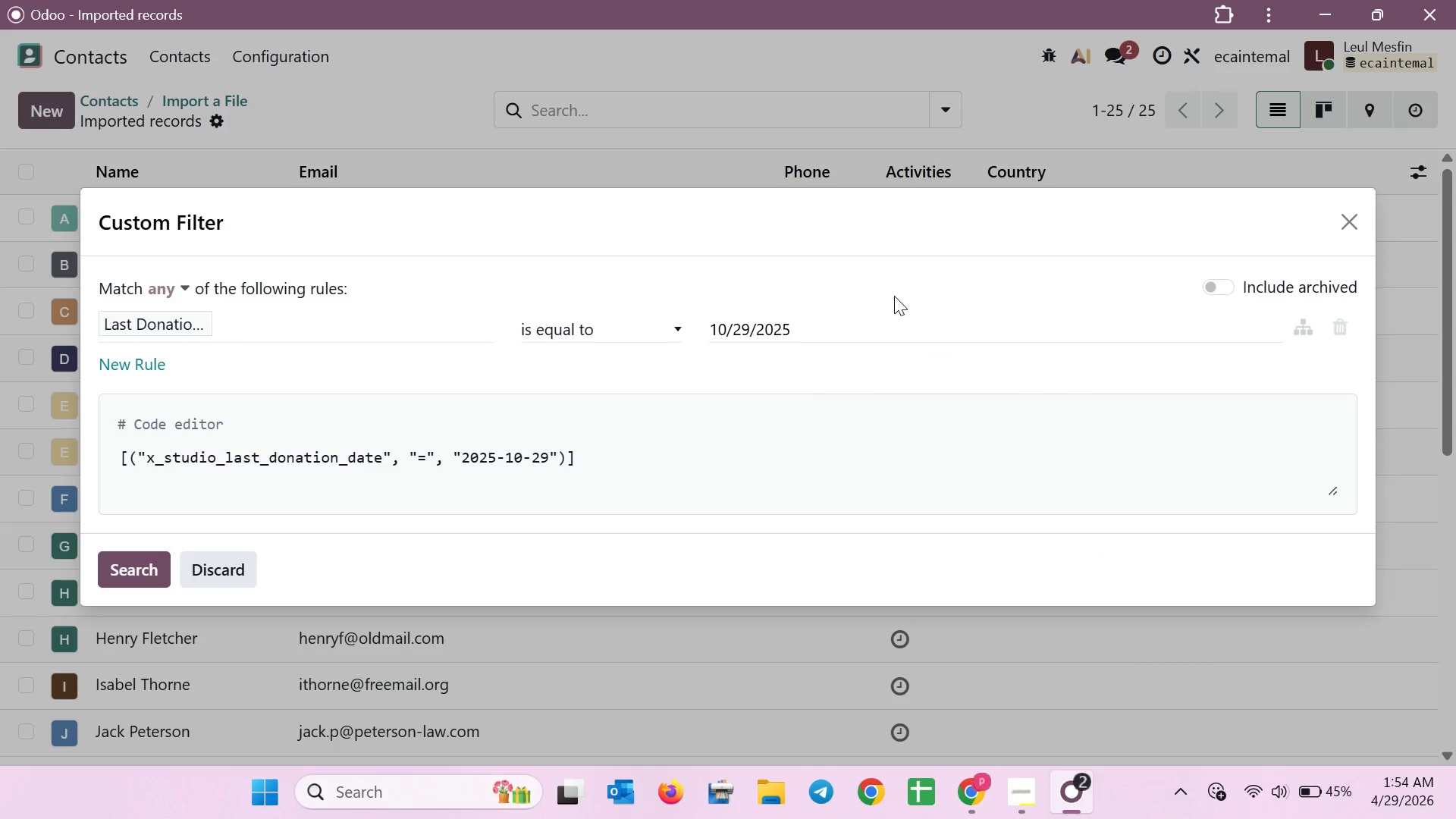 
wait(10.91)
 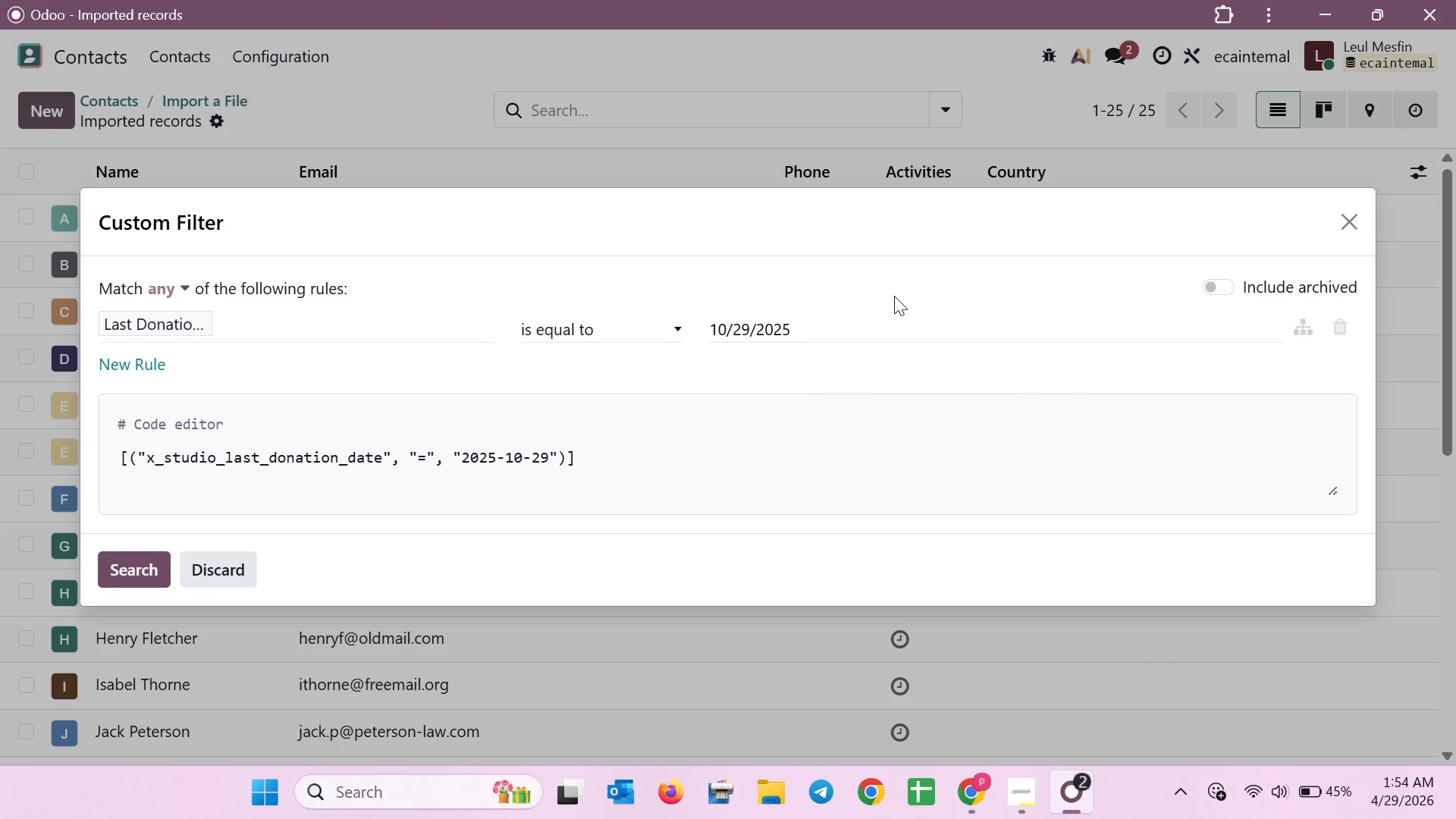 
left_click([143, 580])
 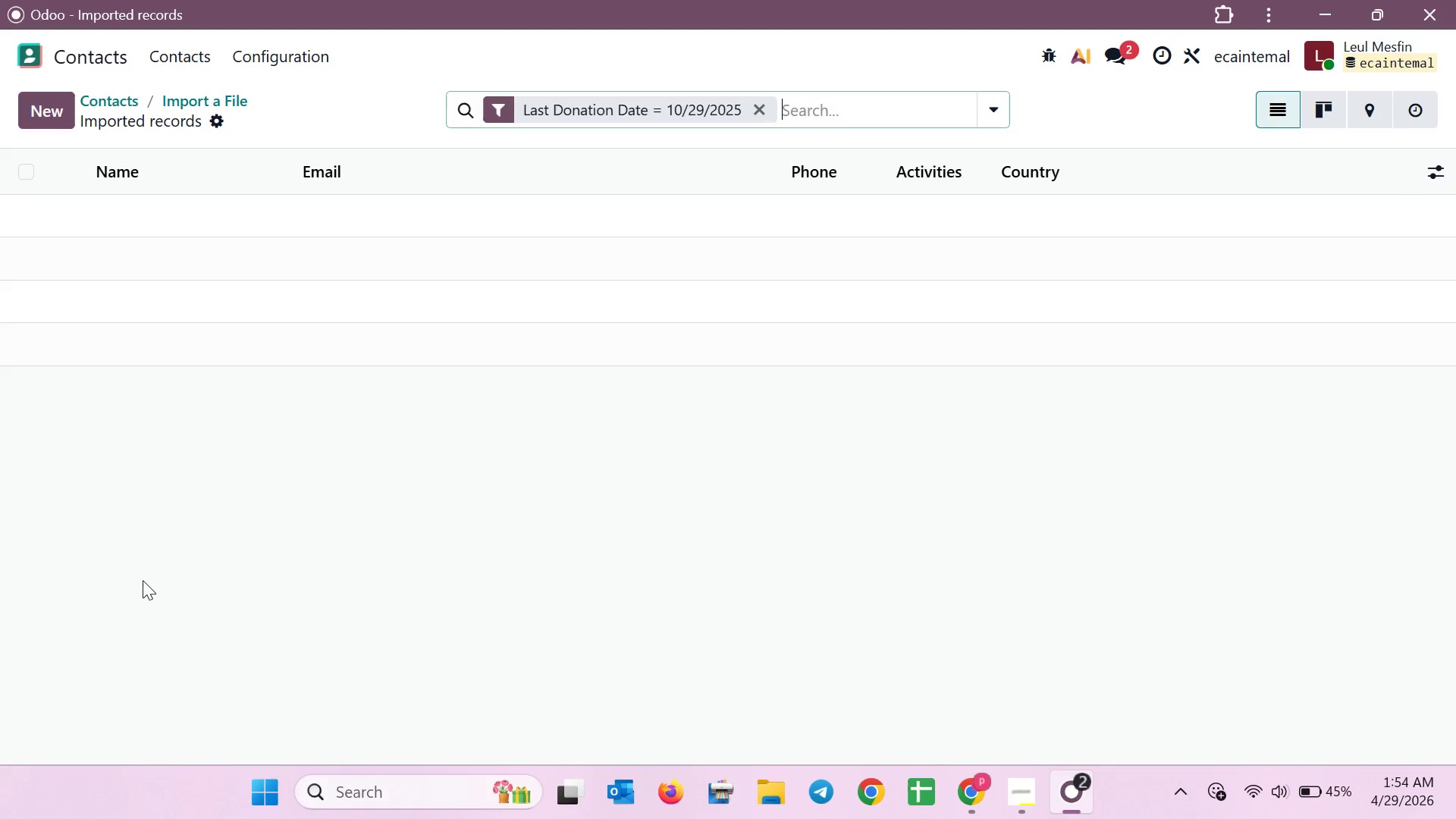 
scroll: coordinate [752, 229], scroll_direction: down, amount: 4.0
 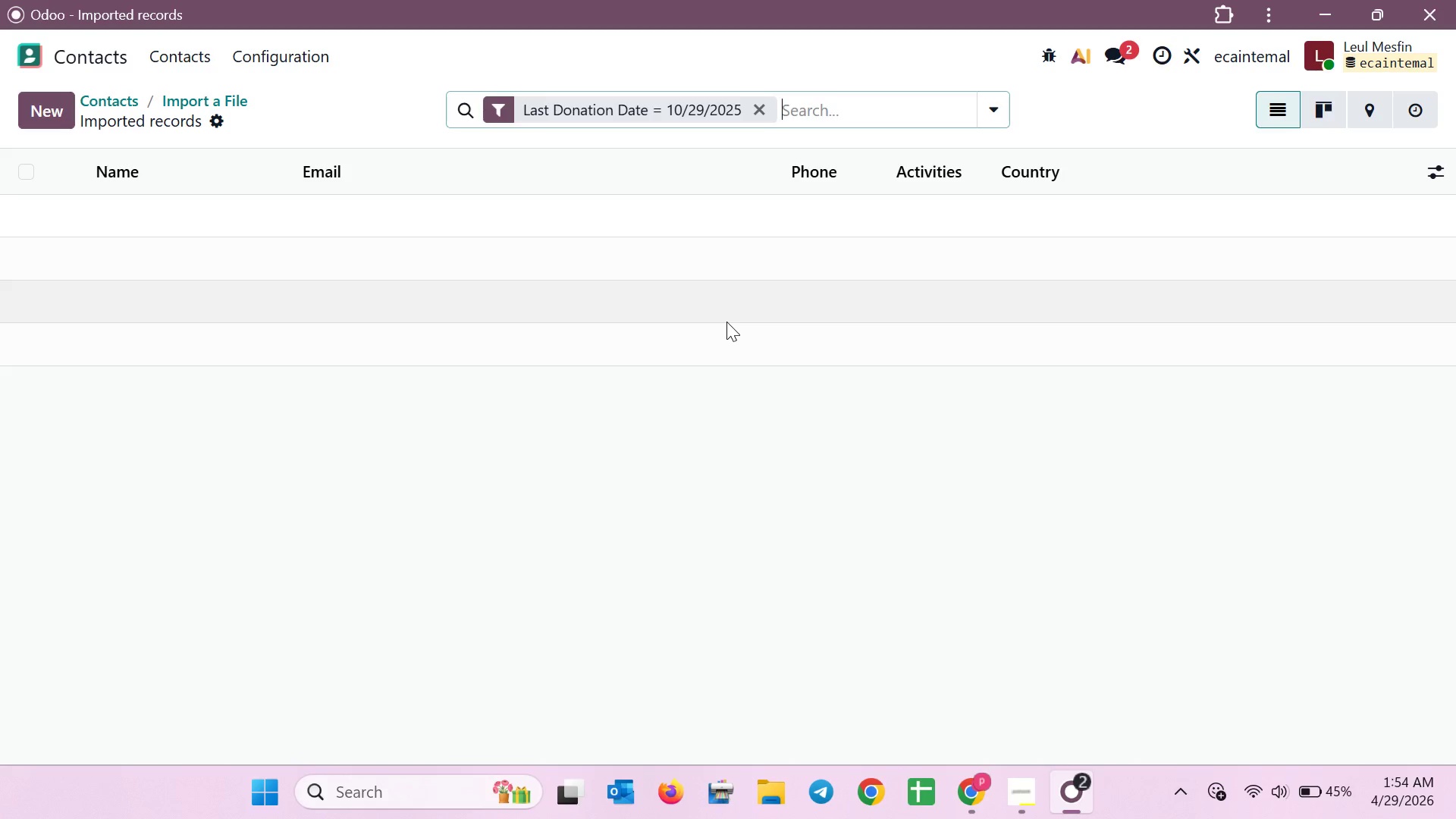 
wait(15.47)
 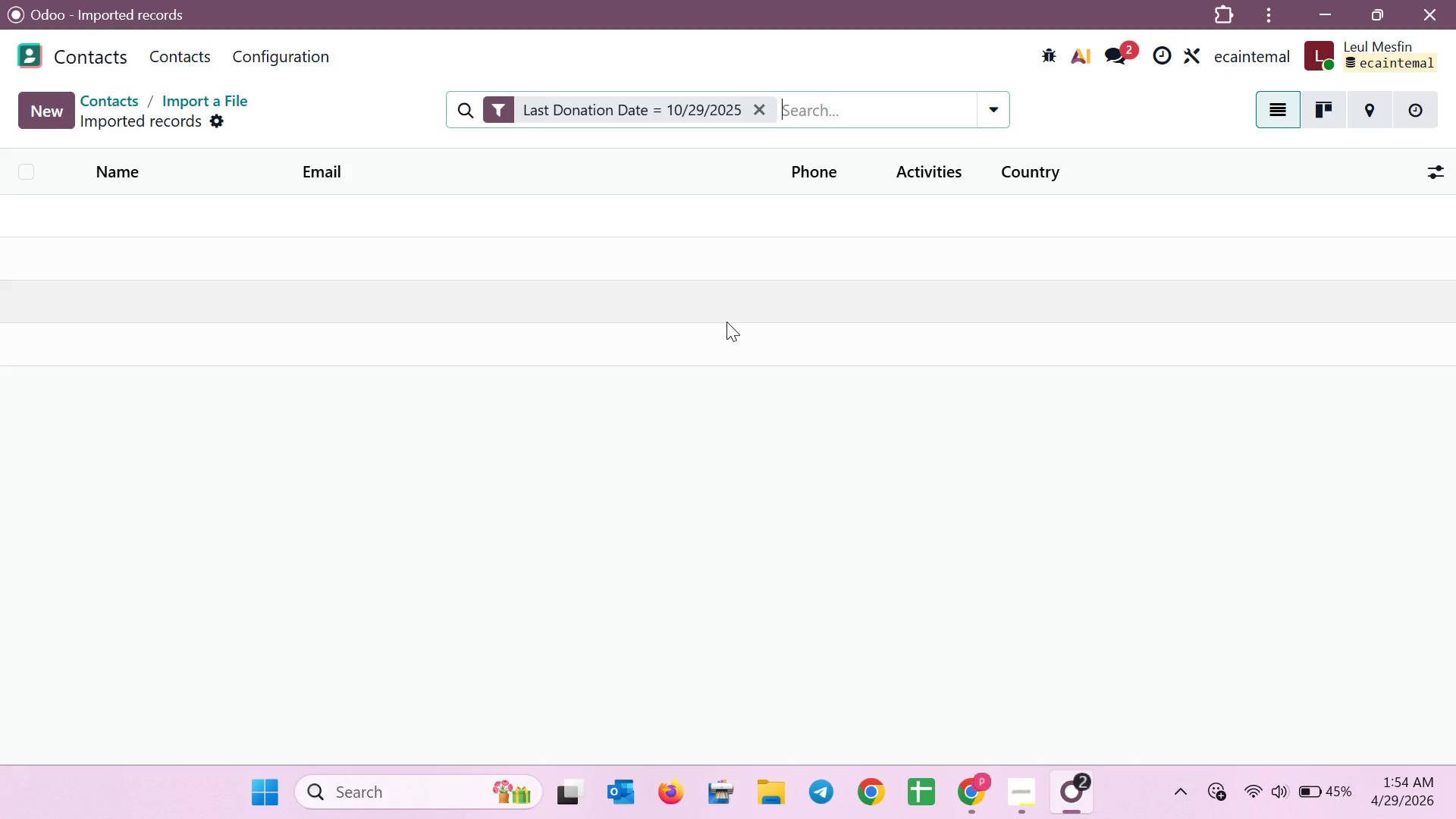 
double_click([724, 304])
 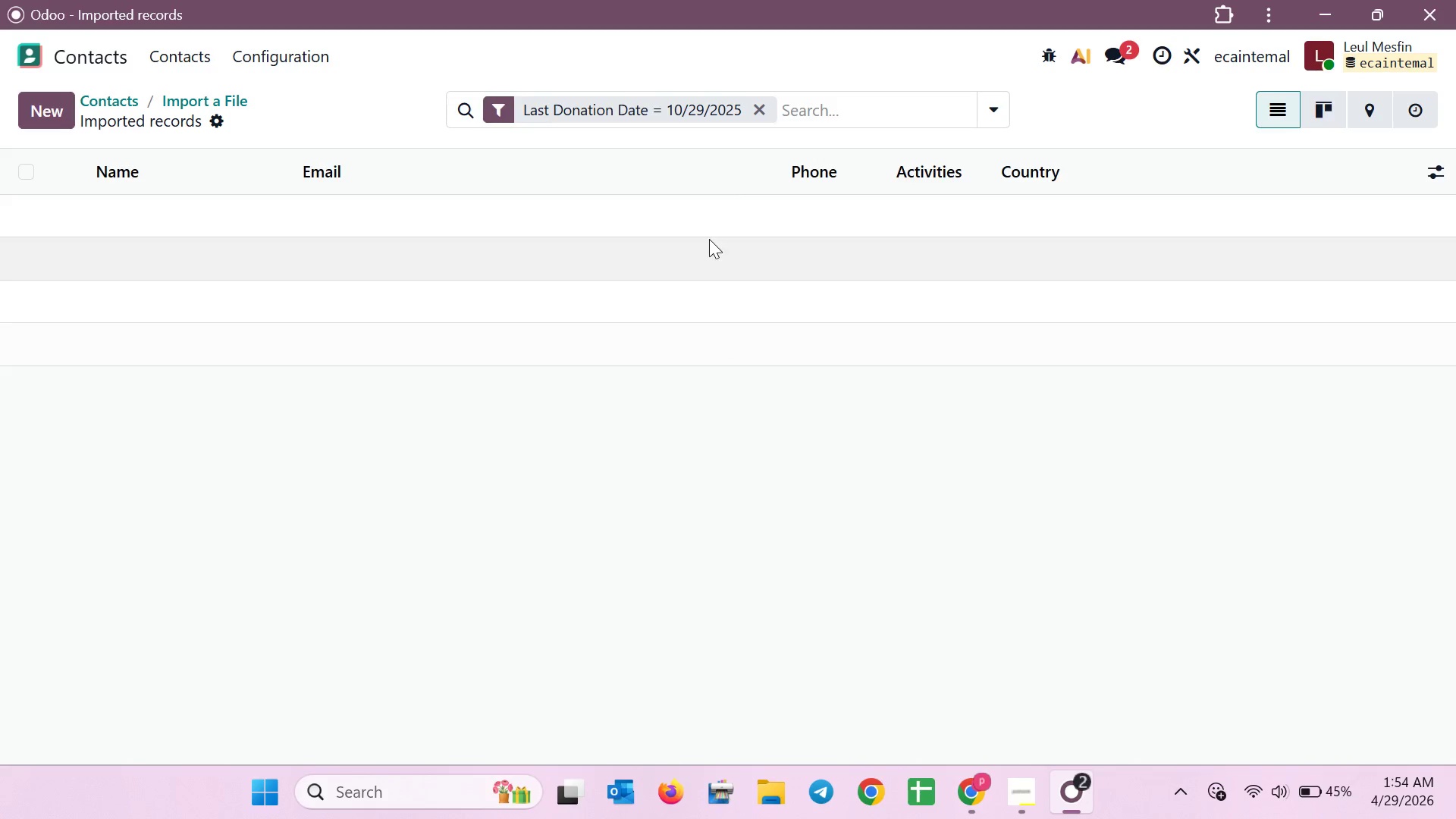 
left_click([709, 238])
 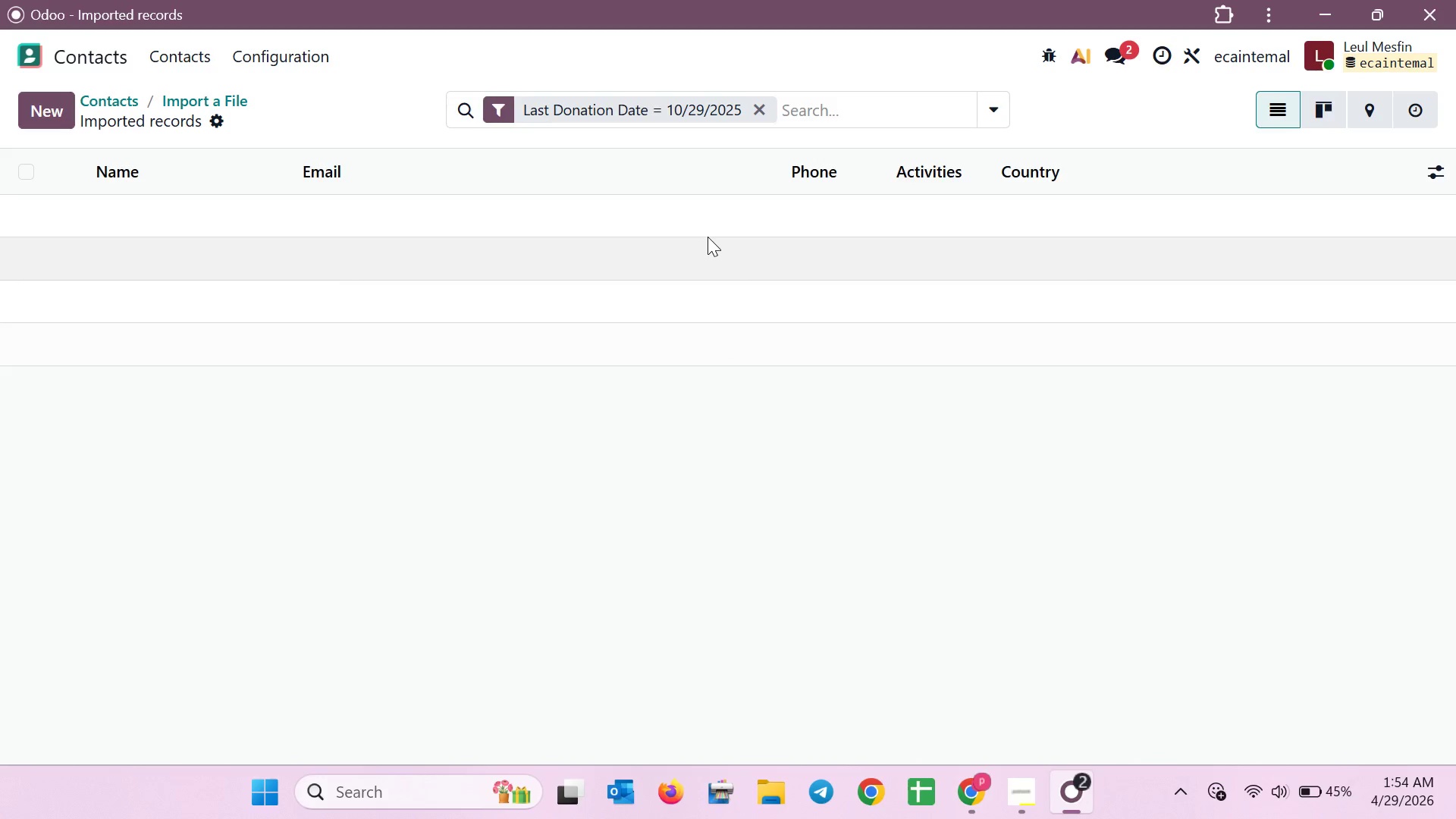 
left_click([708, 234])
 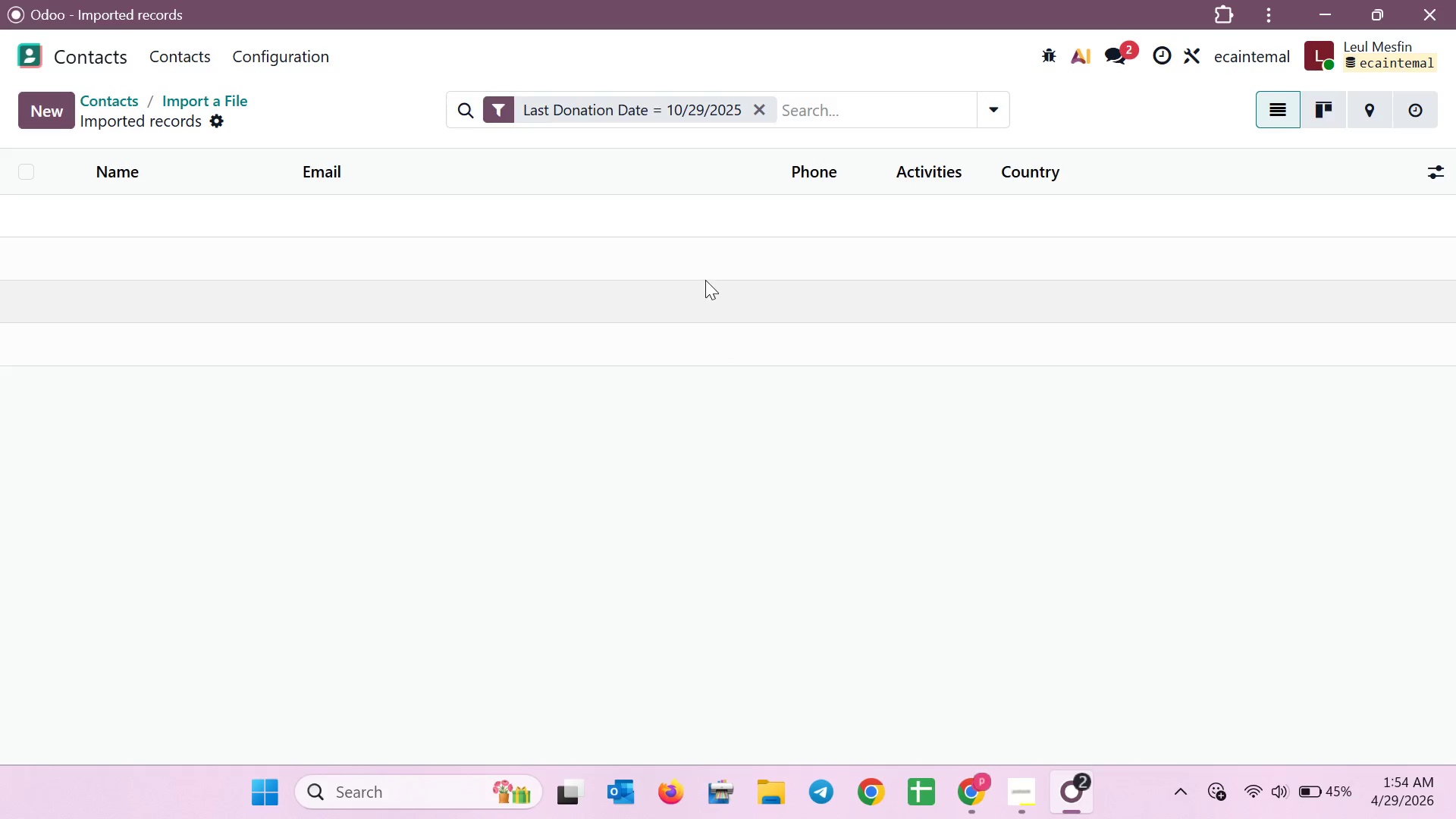 
double_click([705, 280])
 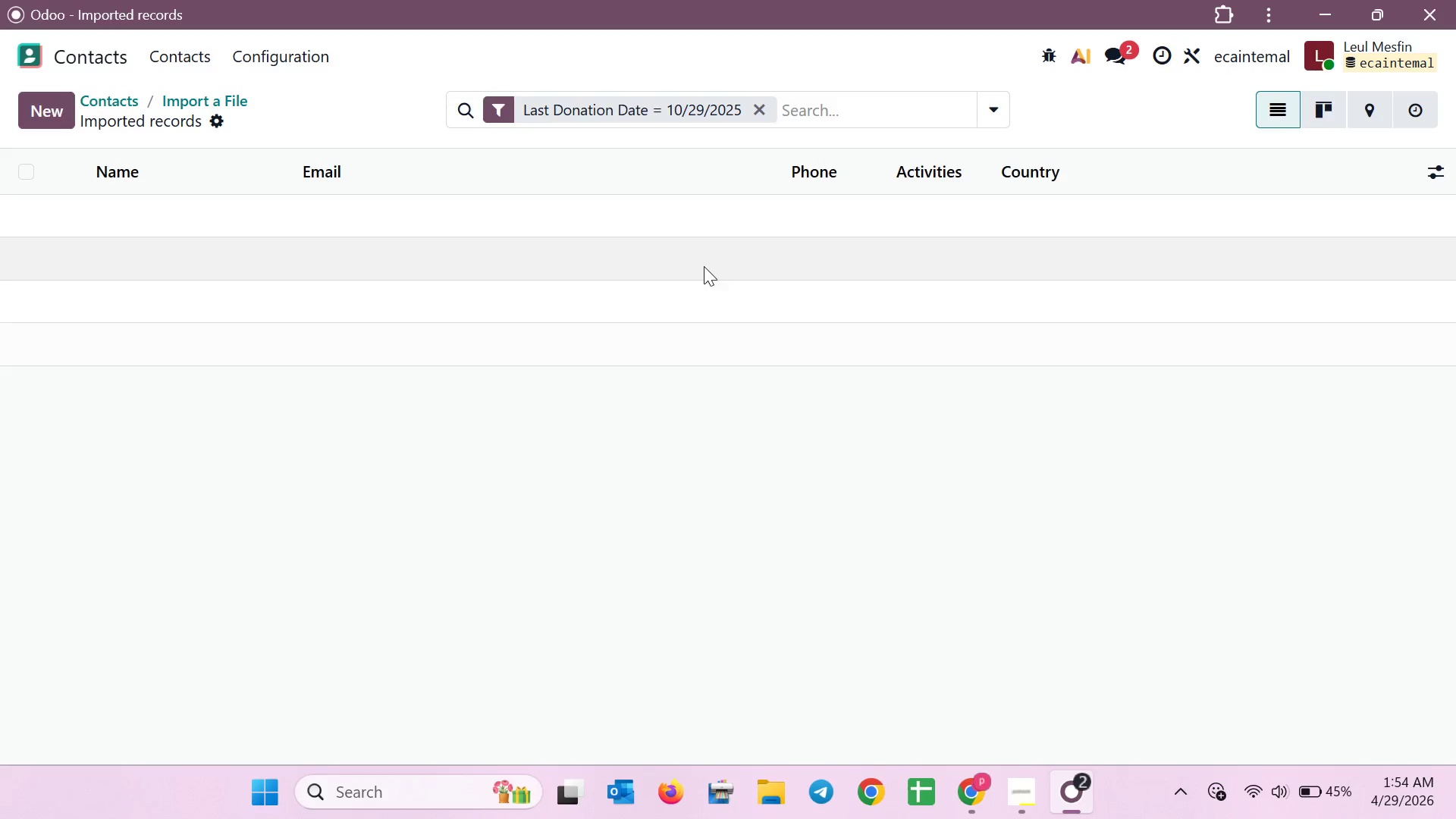 
left_click([702, 262])
 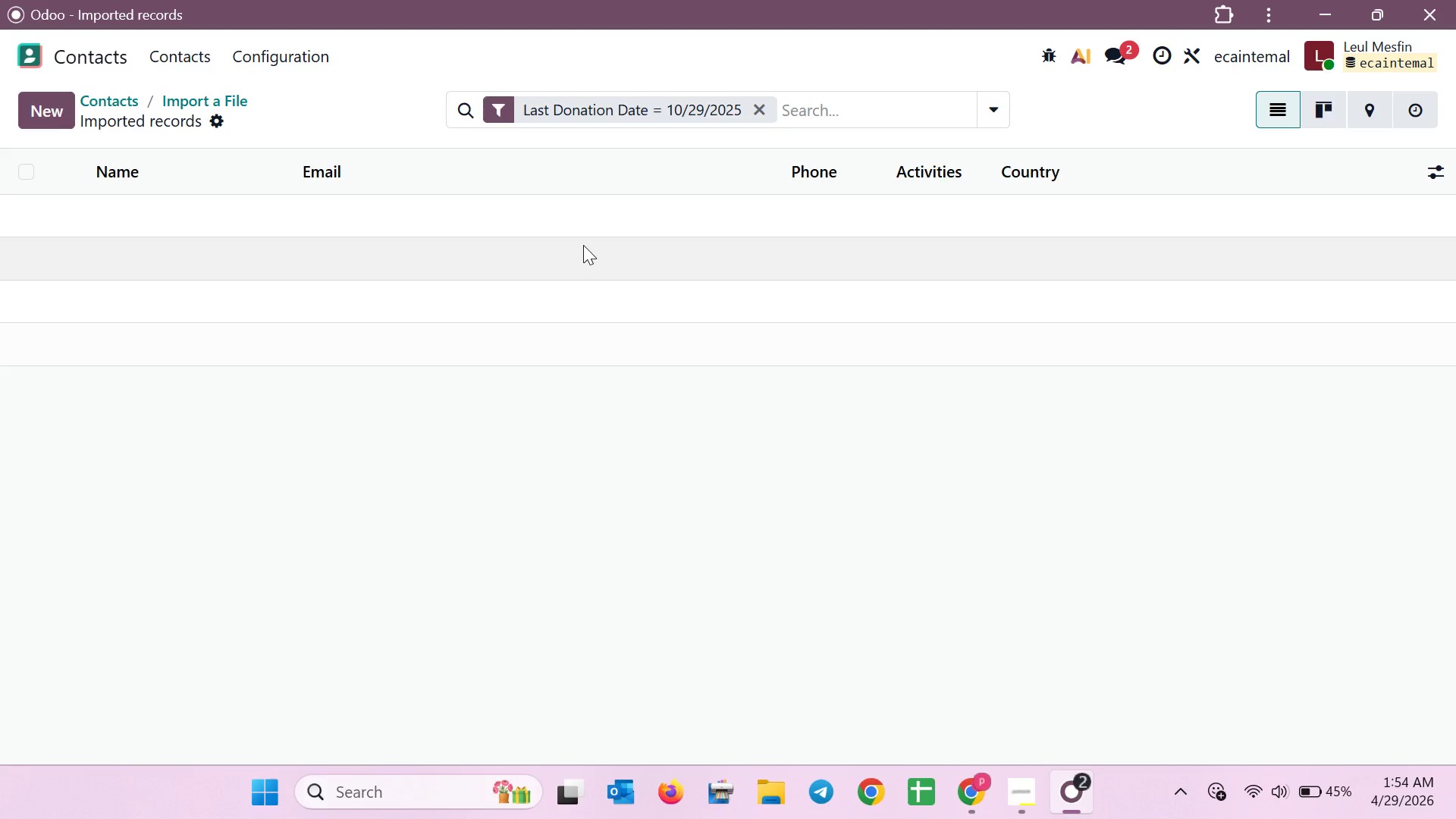 
wait(19.17)
 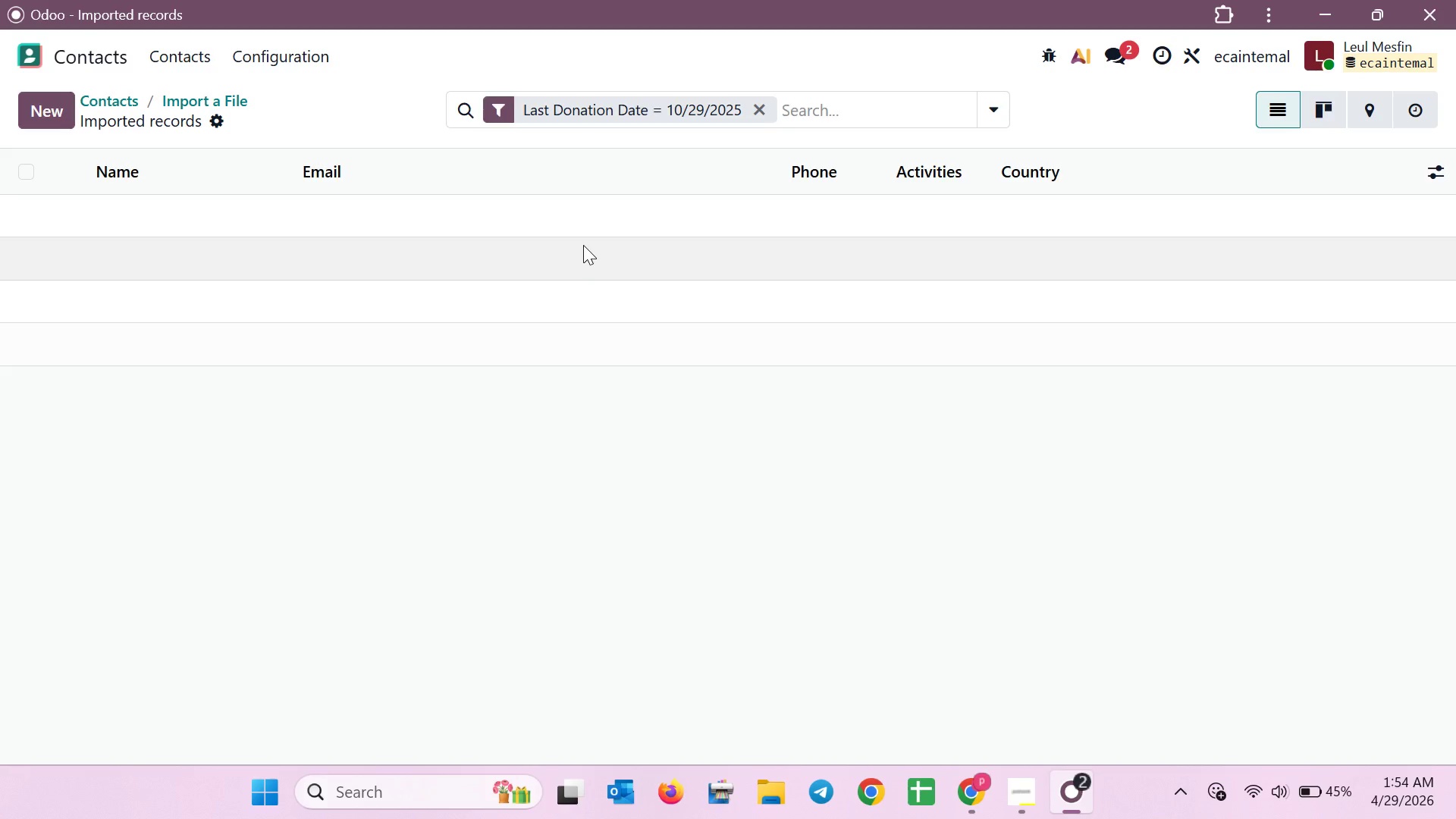 
left_click([657, 111])
 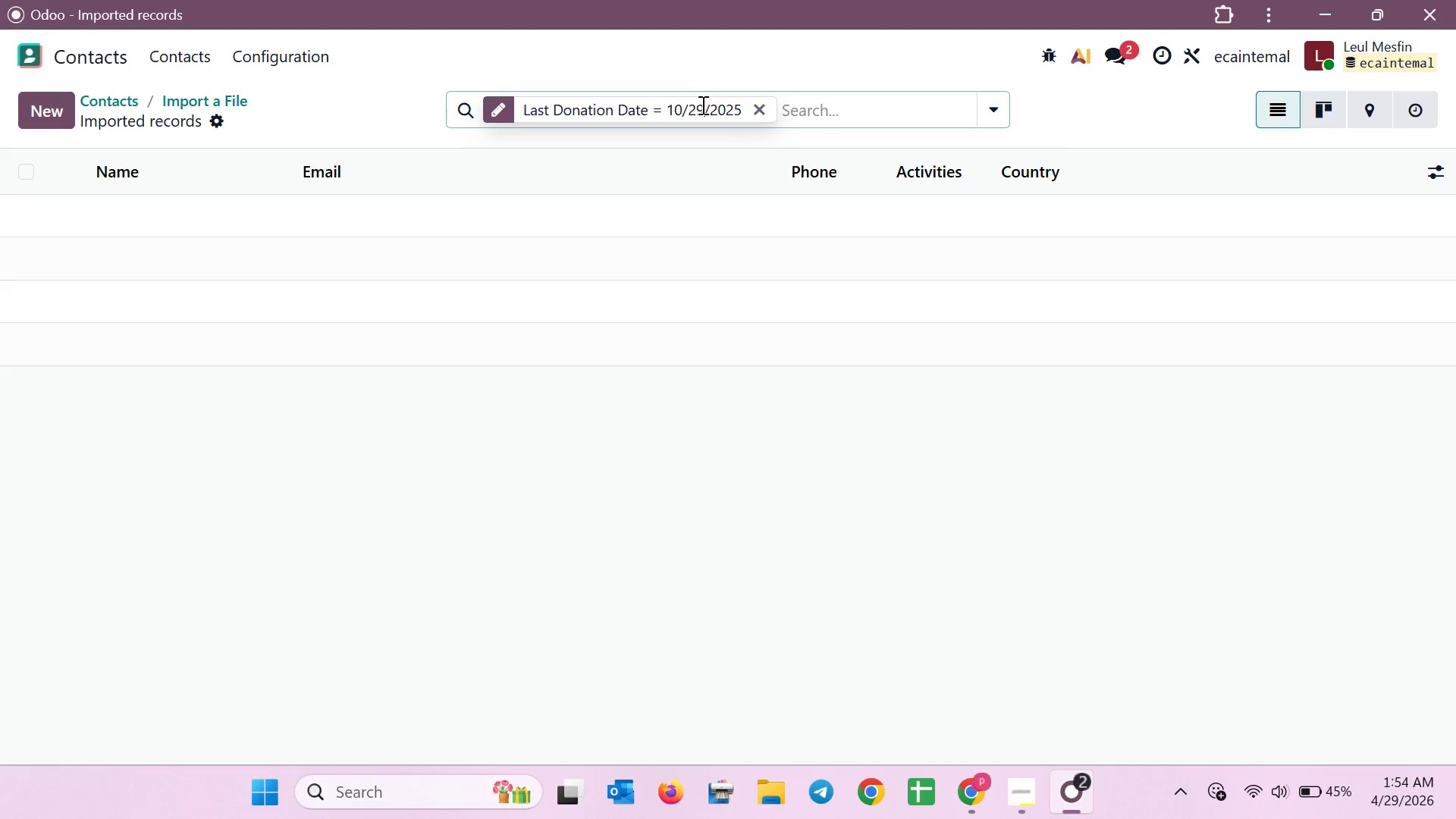 
double_click([701, 111])
 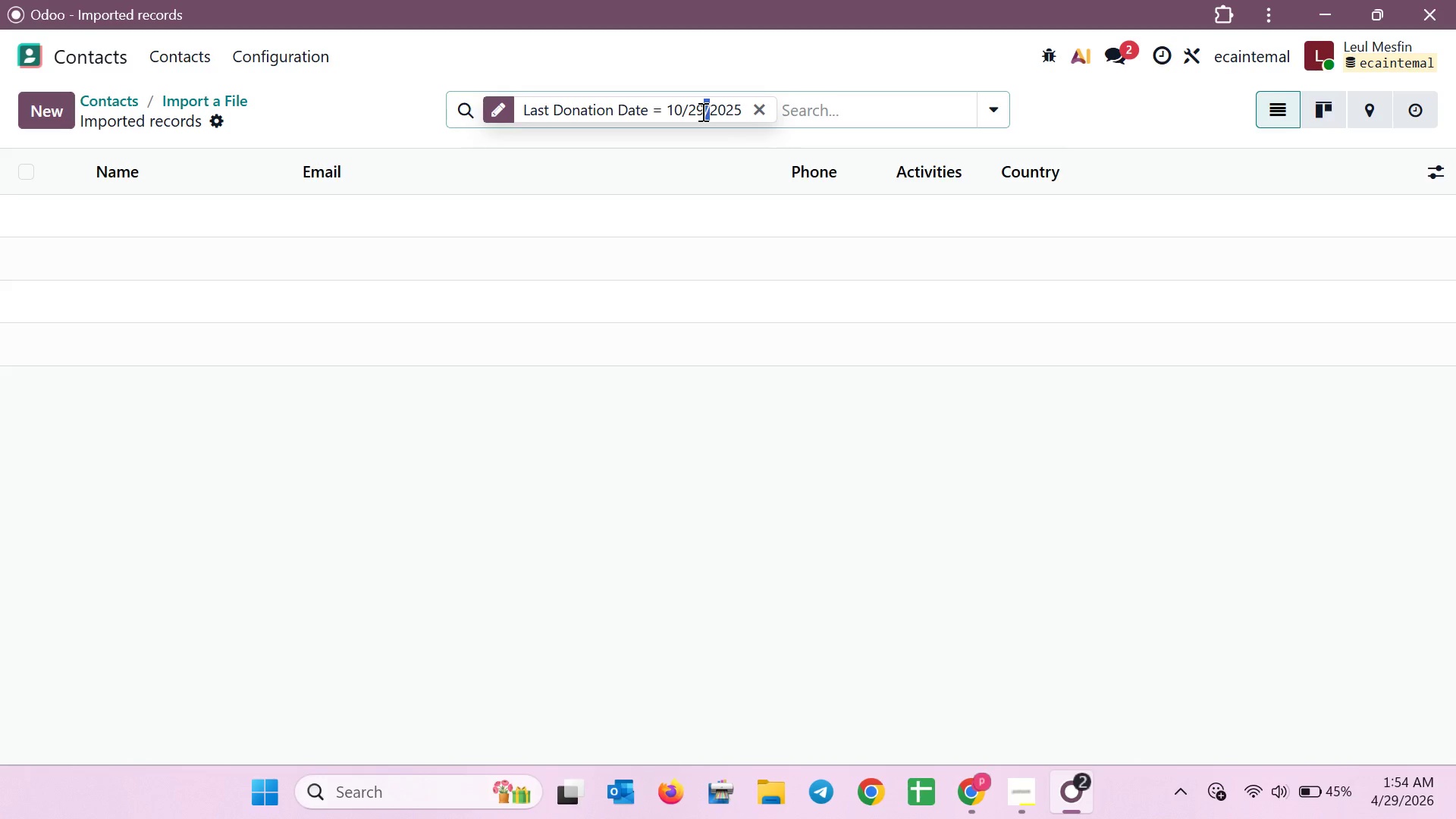 
triple_click([701, 111])
 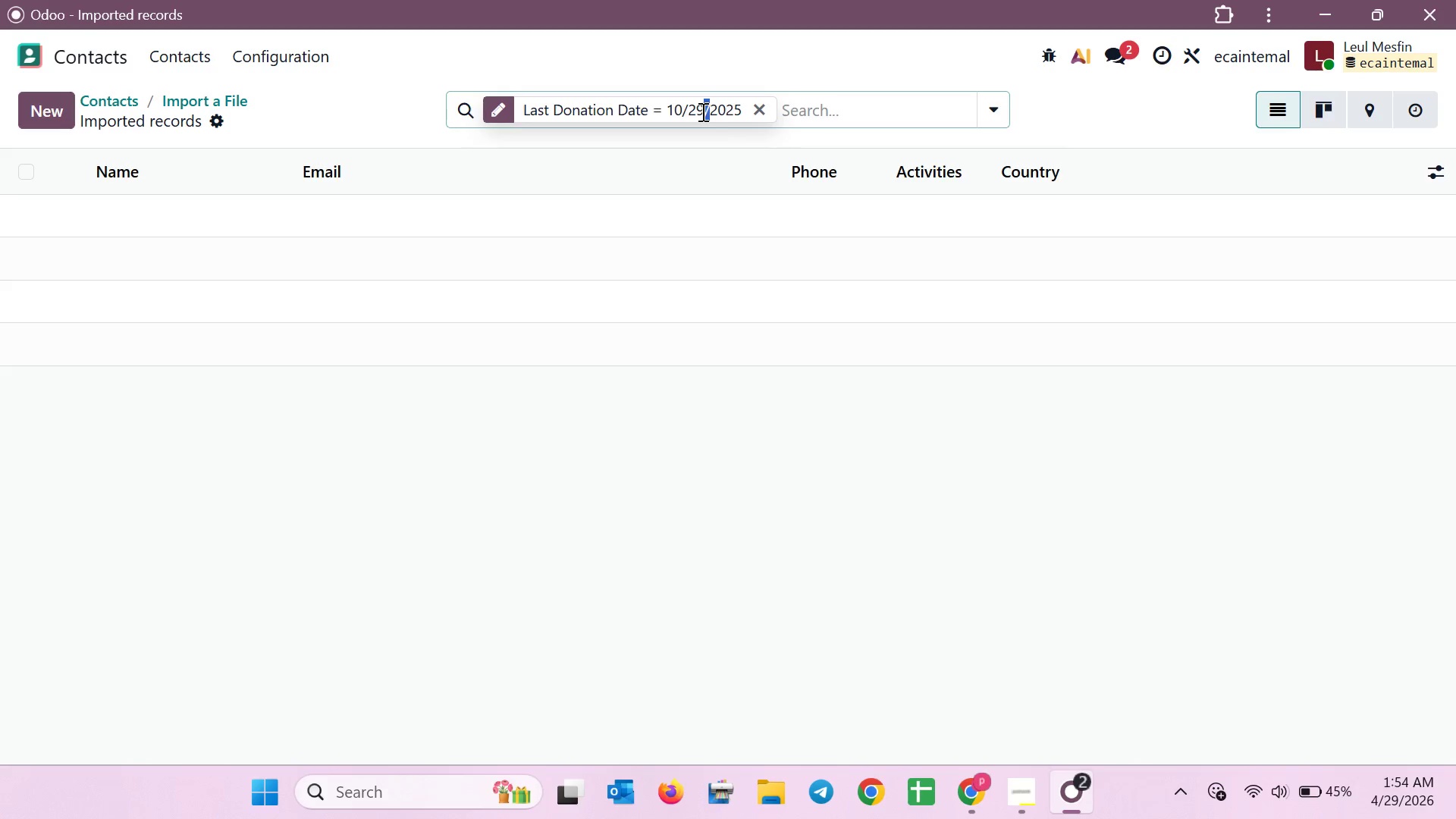 
triple_click([701, 111])
 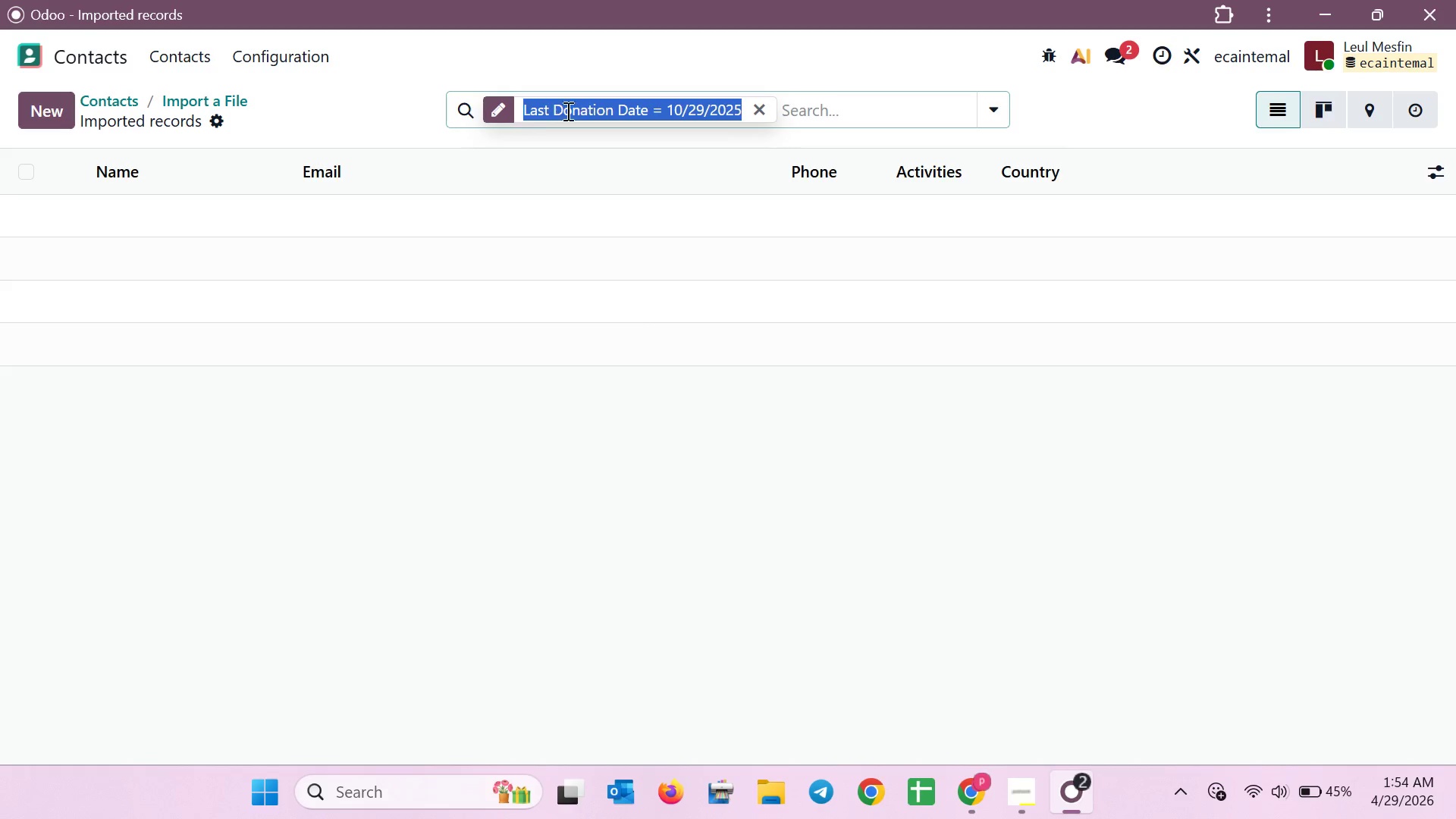 
left_click([497, 113])
 